 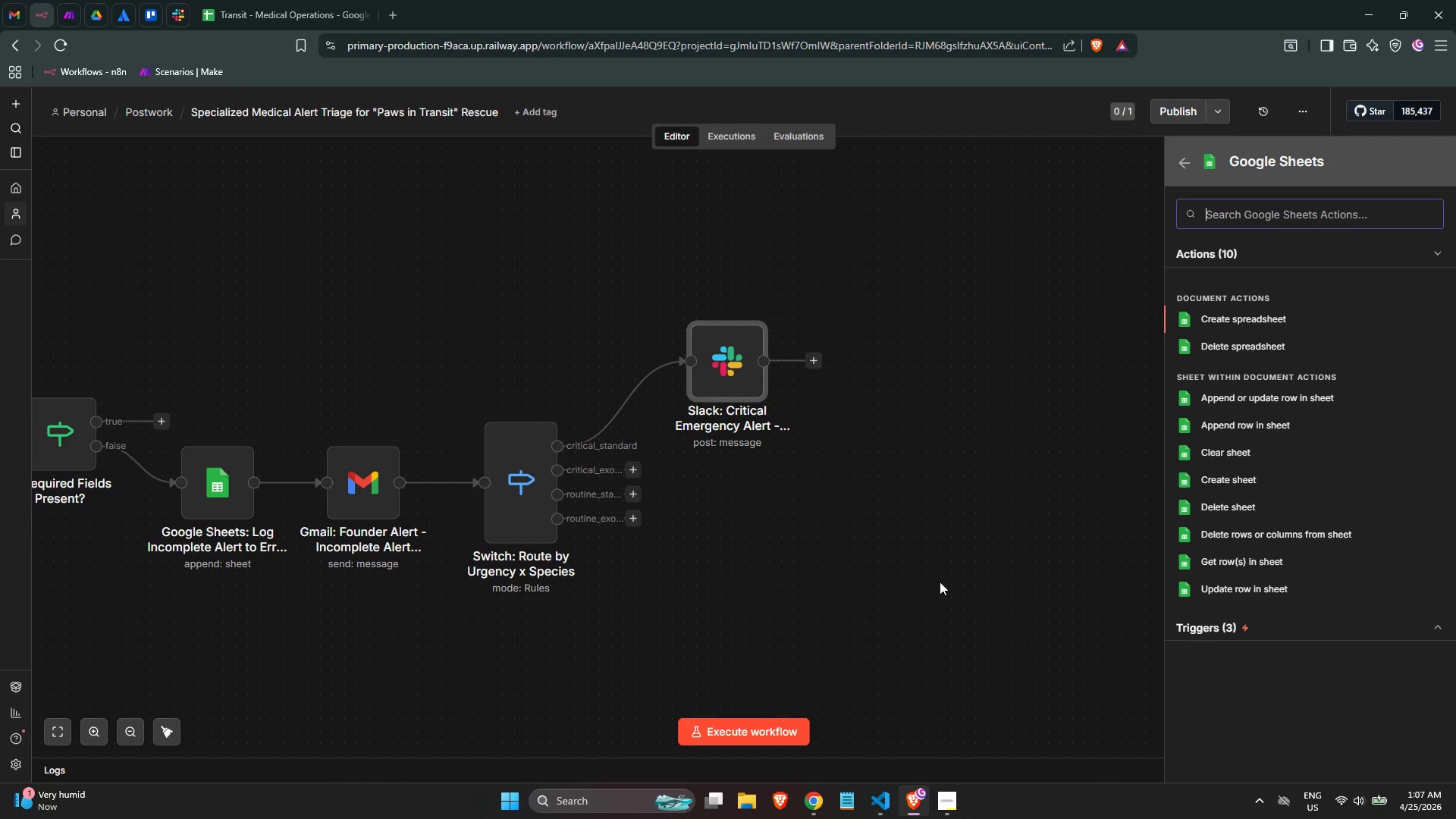 
type(add)
 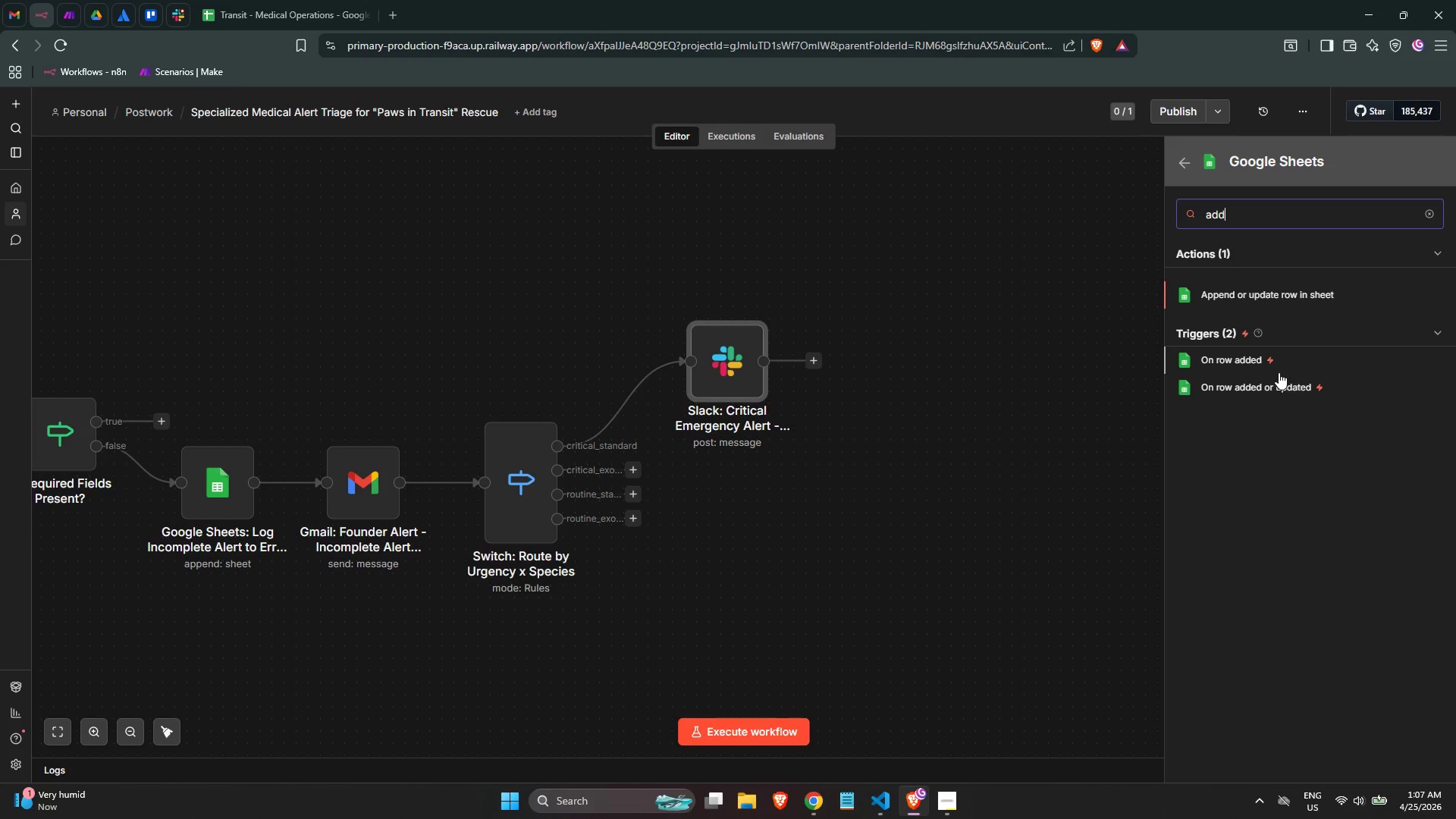 
key(Backspace)
 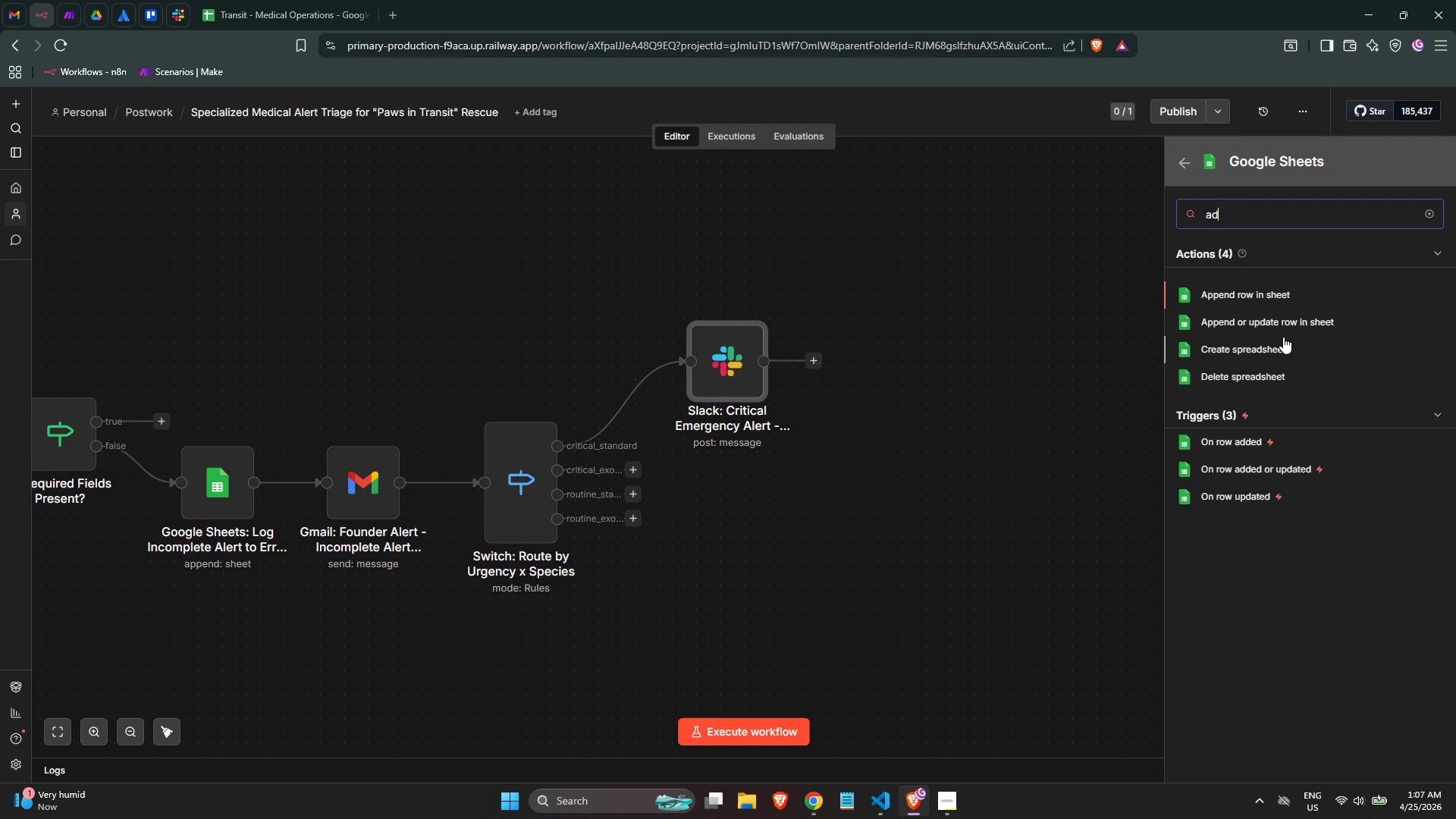 
key(Backspace)
 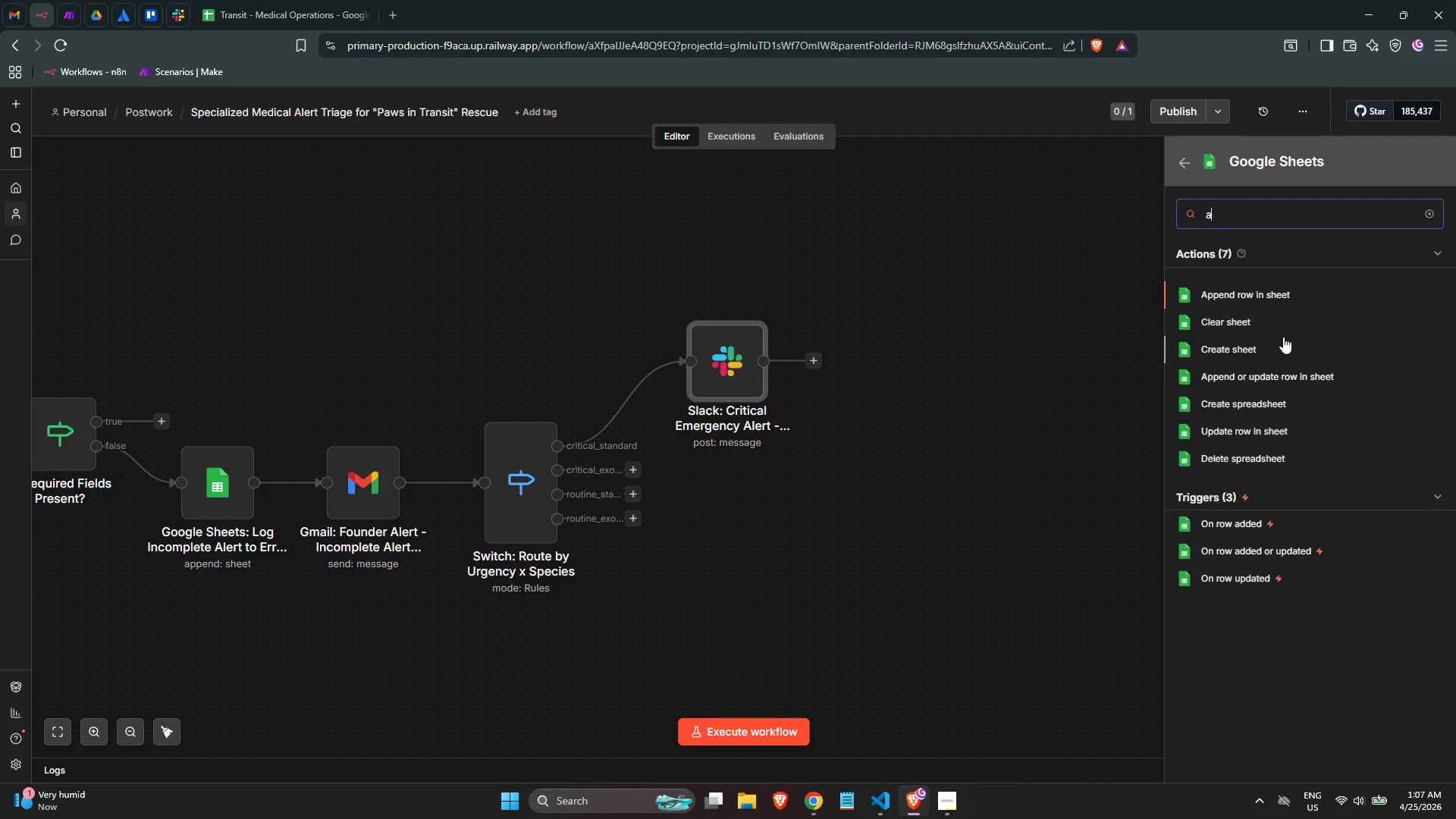 
key(Backspace)
 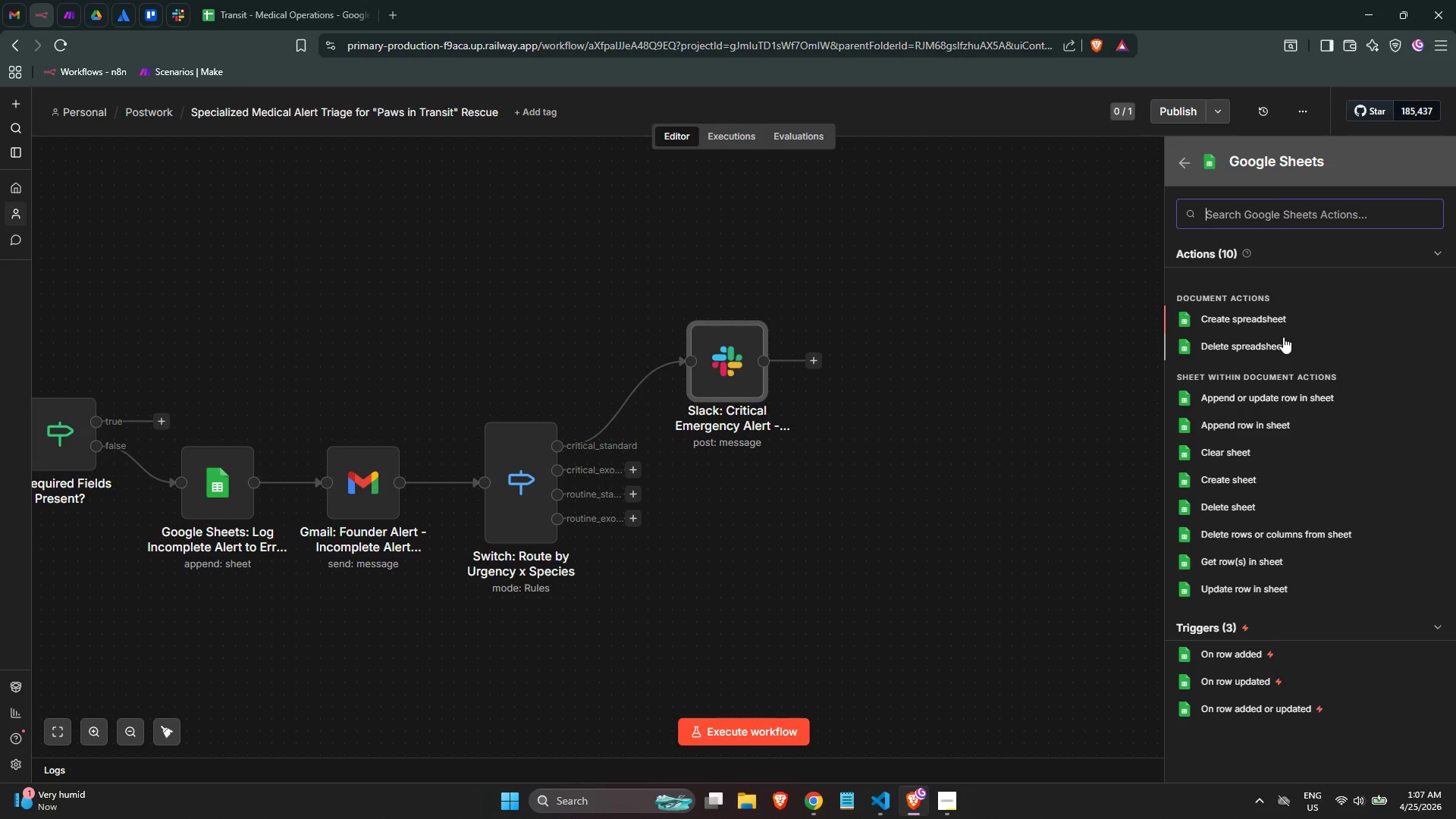 
key(Backspace)
 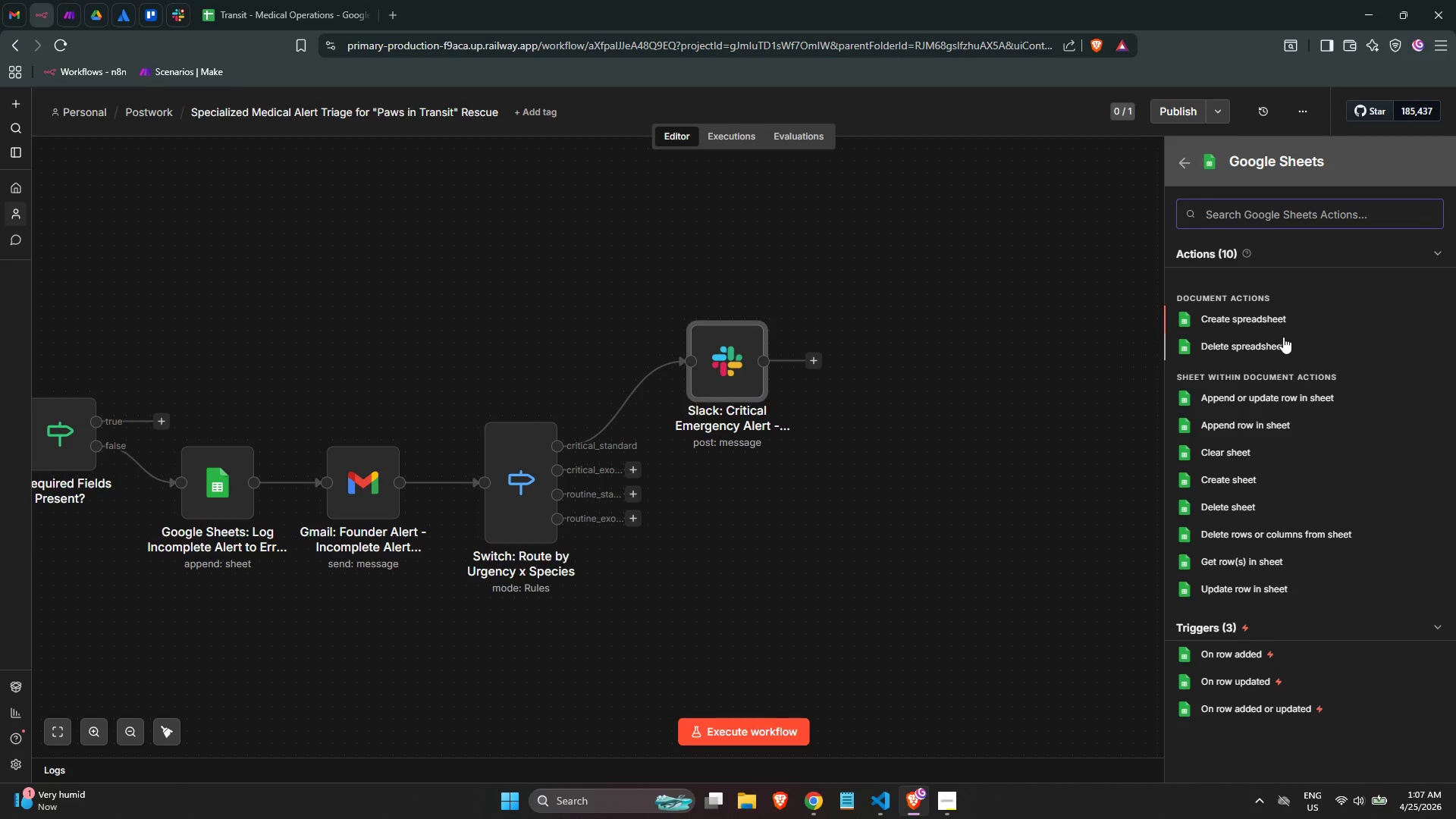 
scroll: coordinate [1300, 368], scroll_direction: up, amount: 1.0
 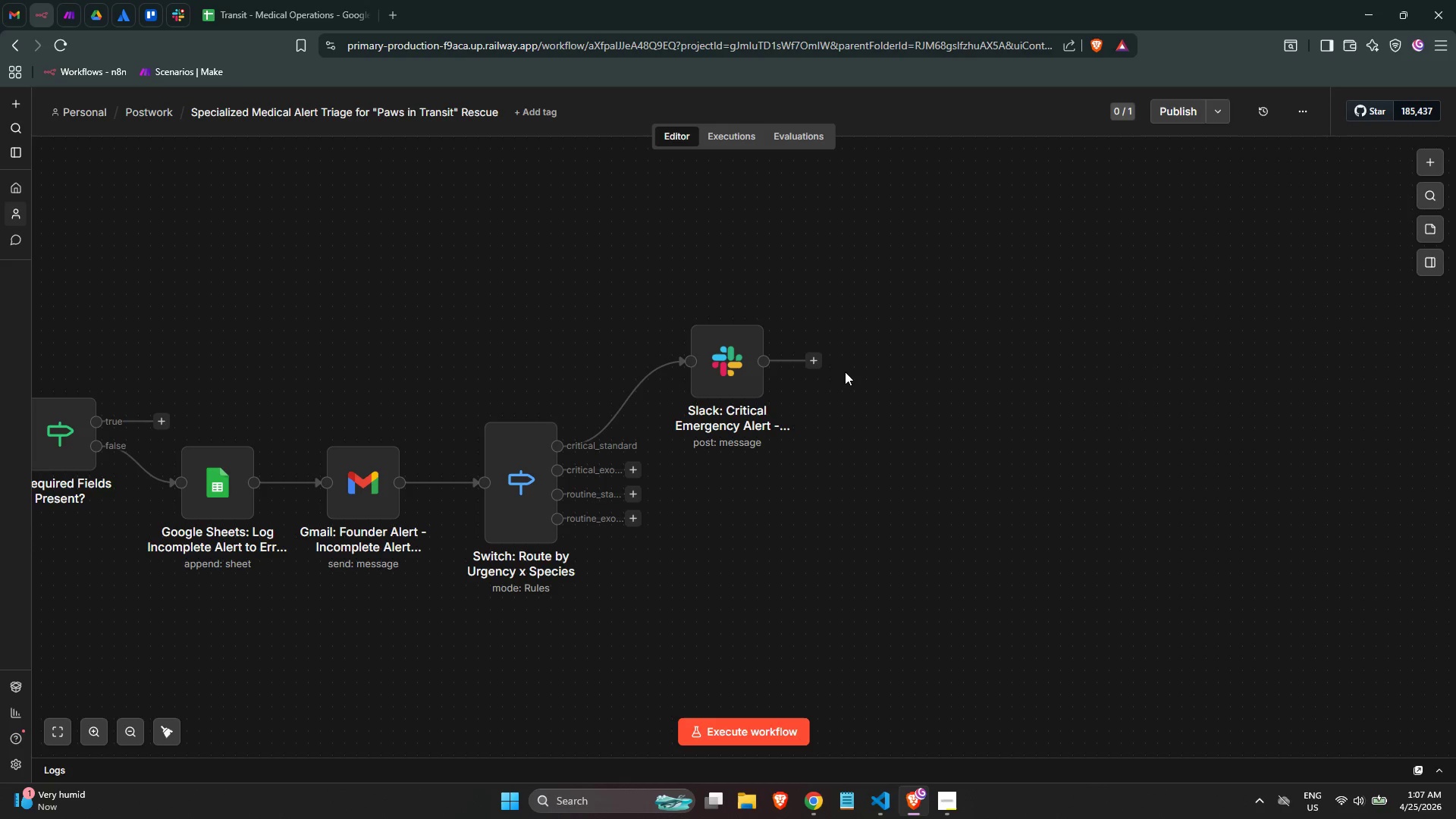 
left_click([817, 362])
 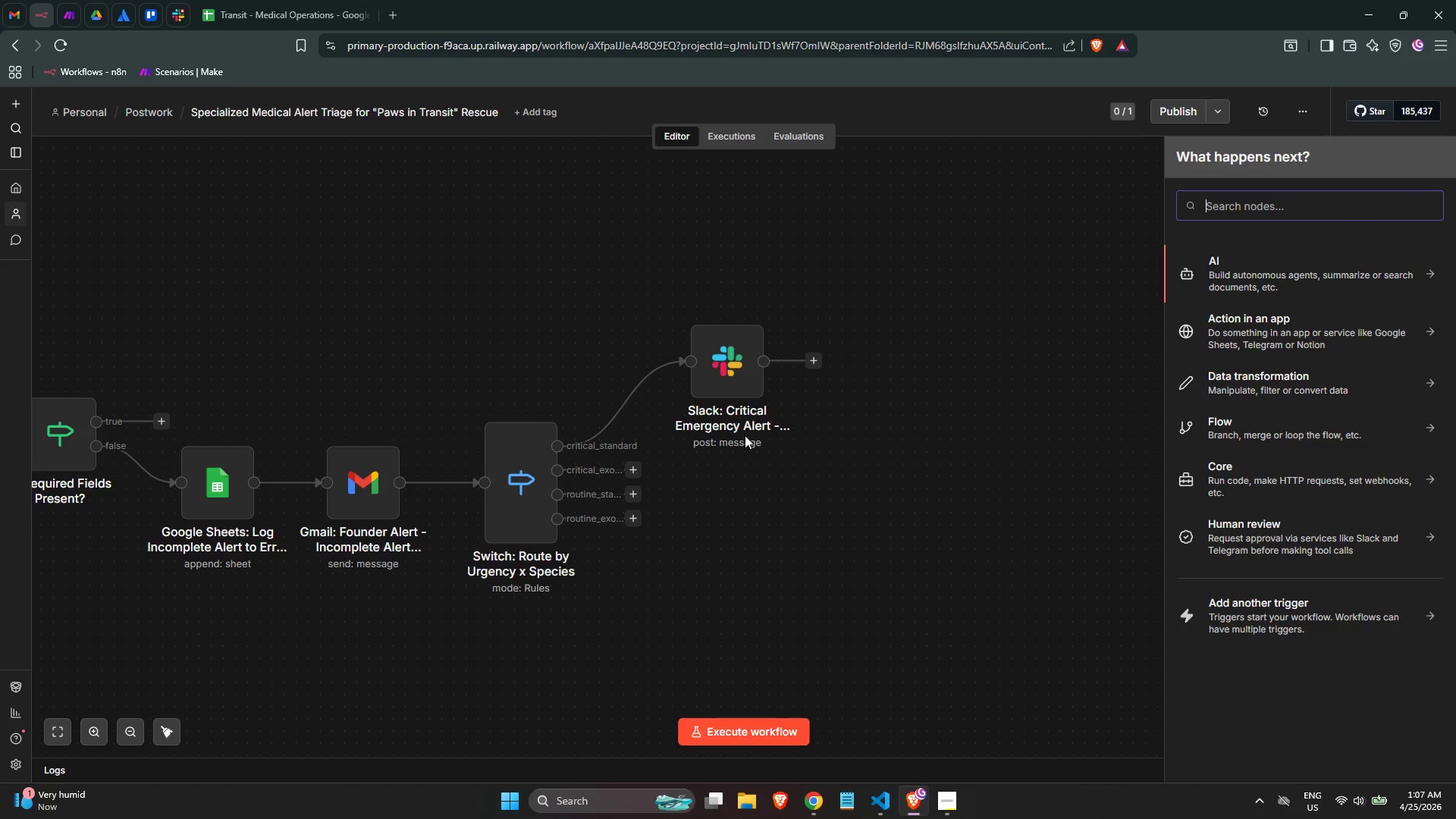 
type(google)
 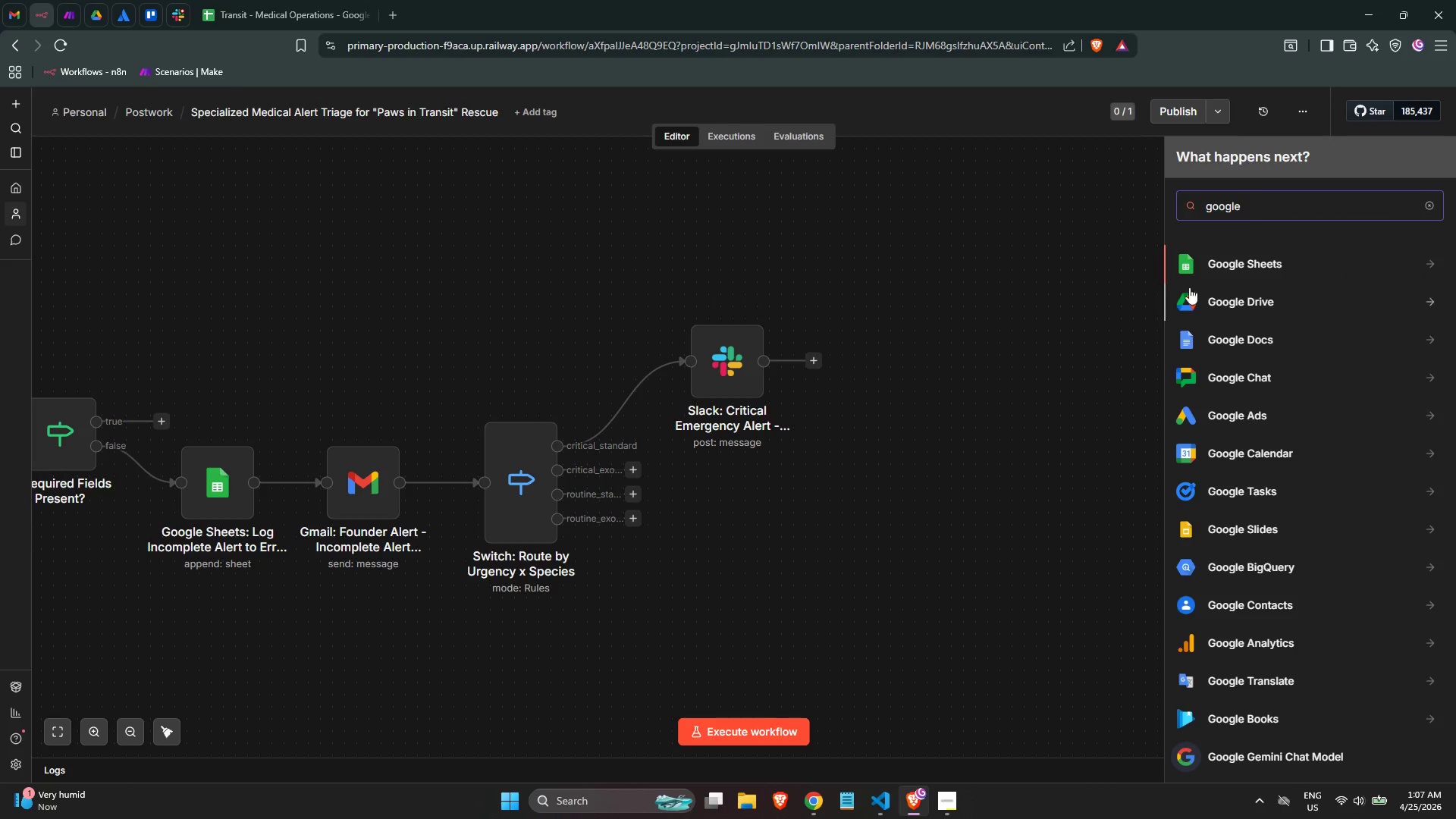 
left_click([1232, 262])
 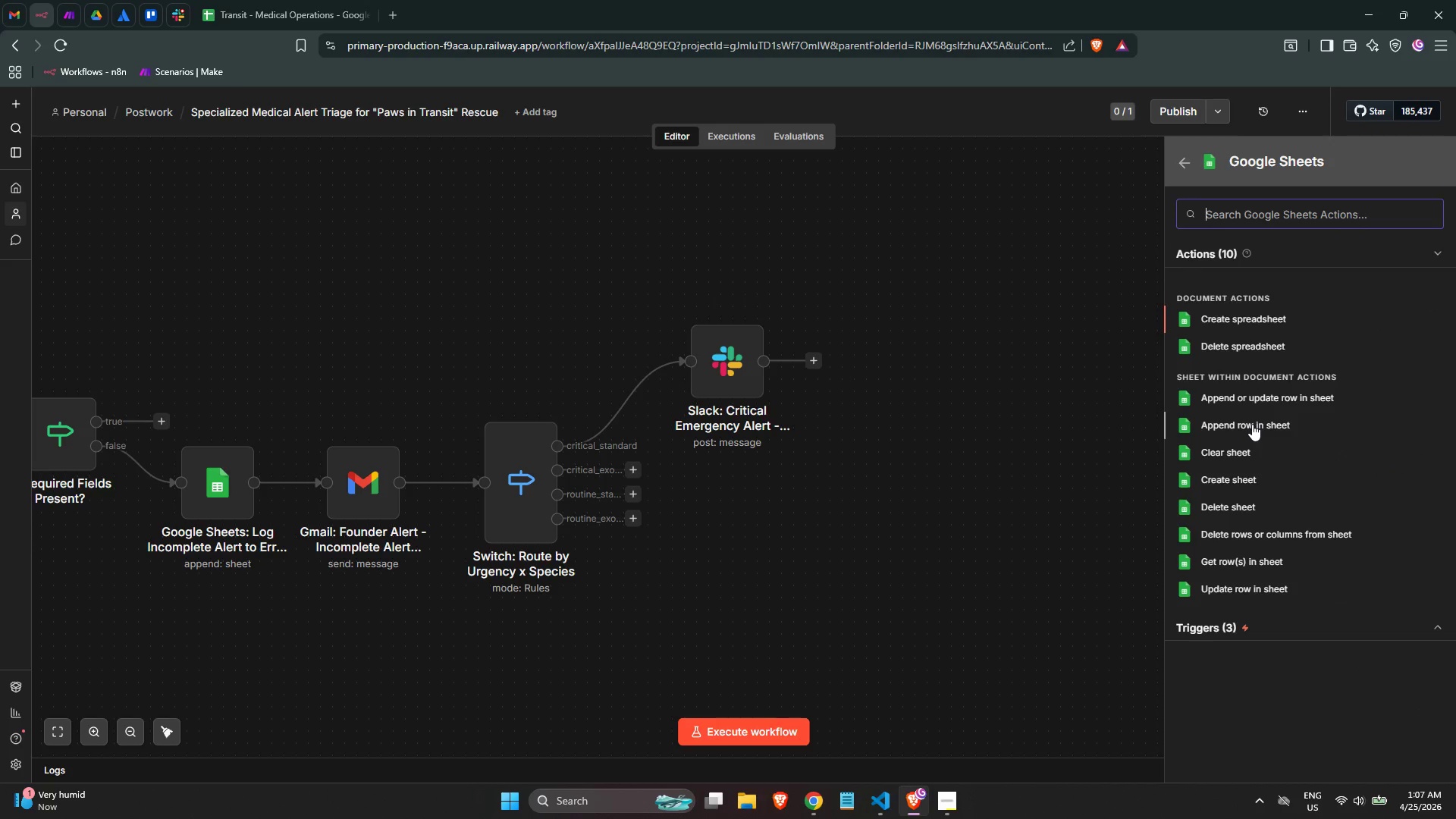 
left_click([1252, 424])
 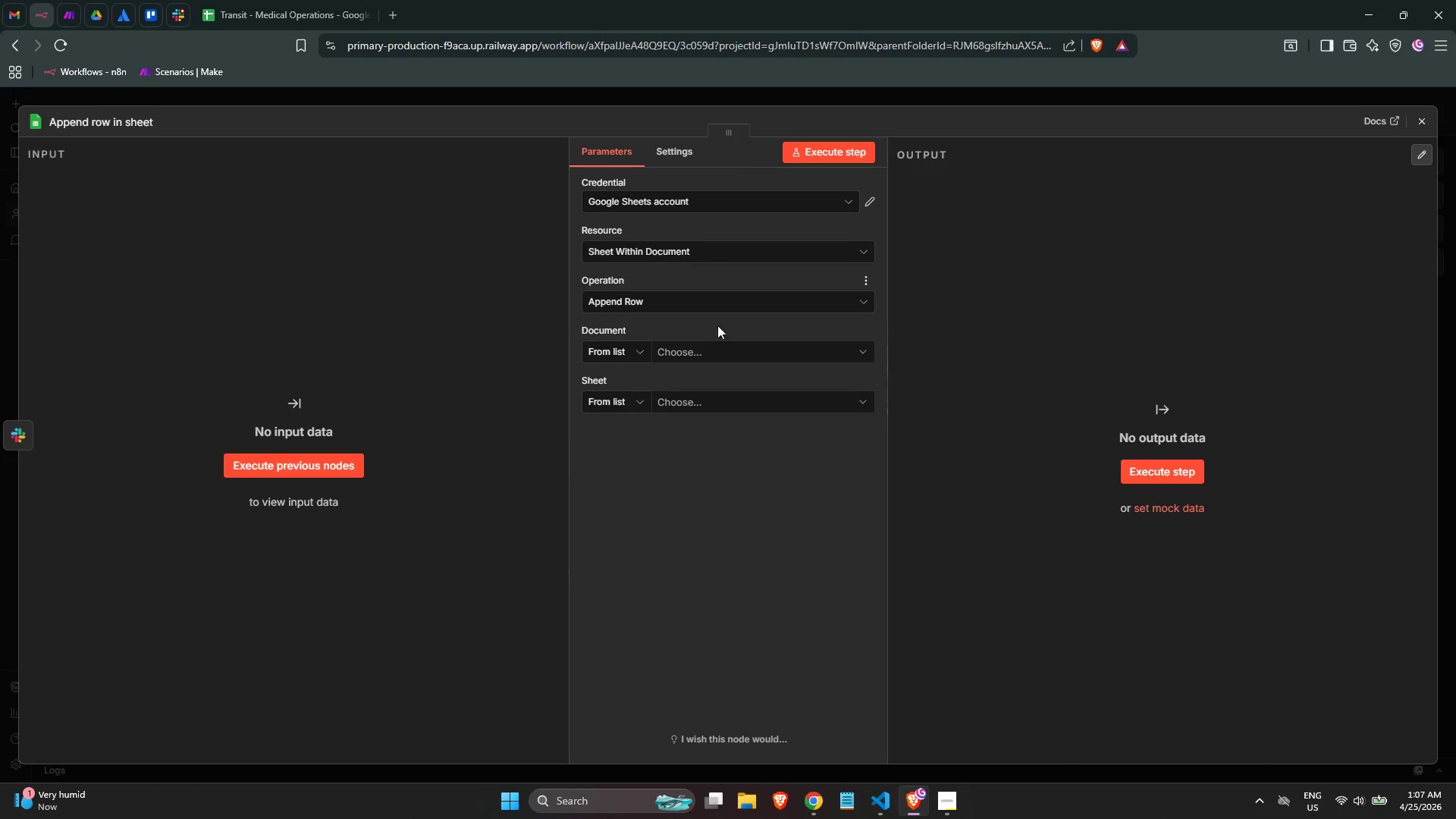 
left_click([717, 349])
 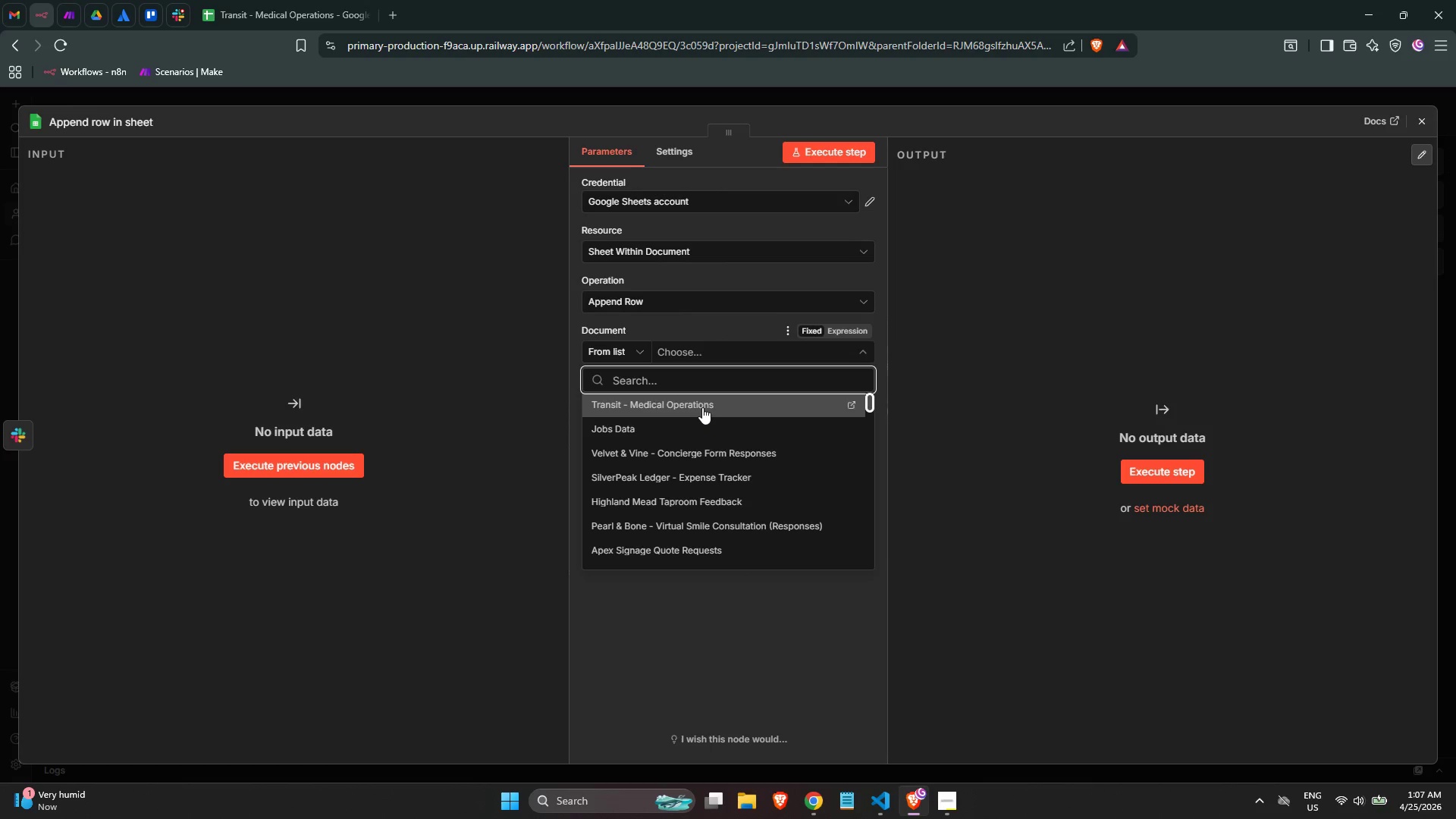 
type(master)
 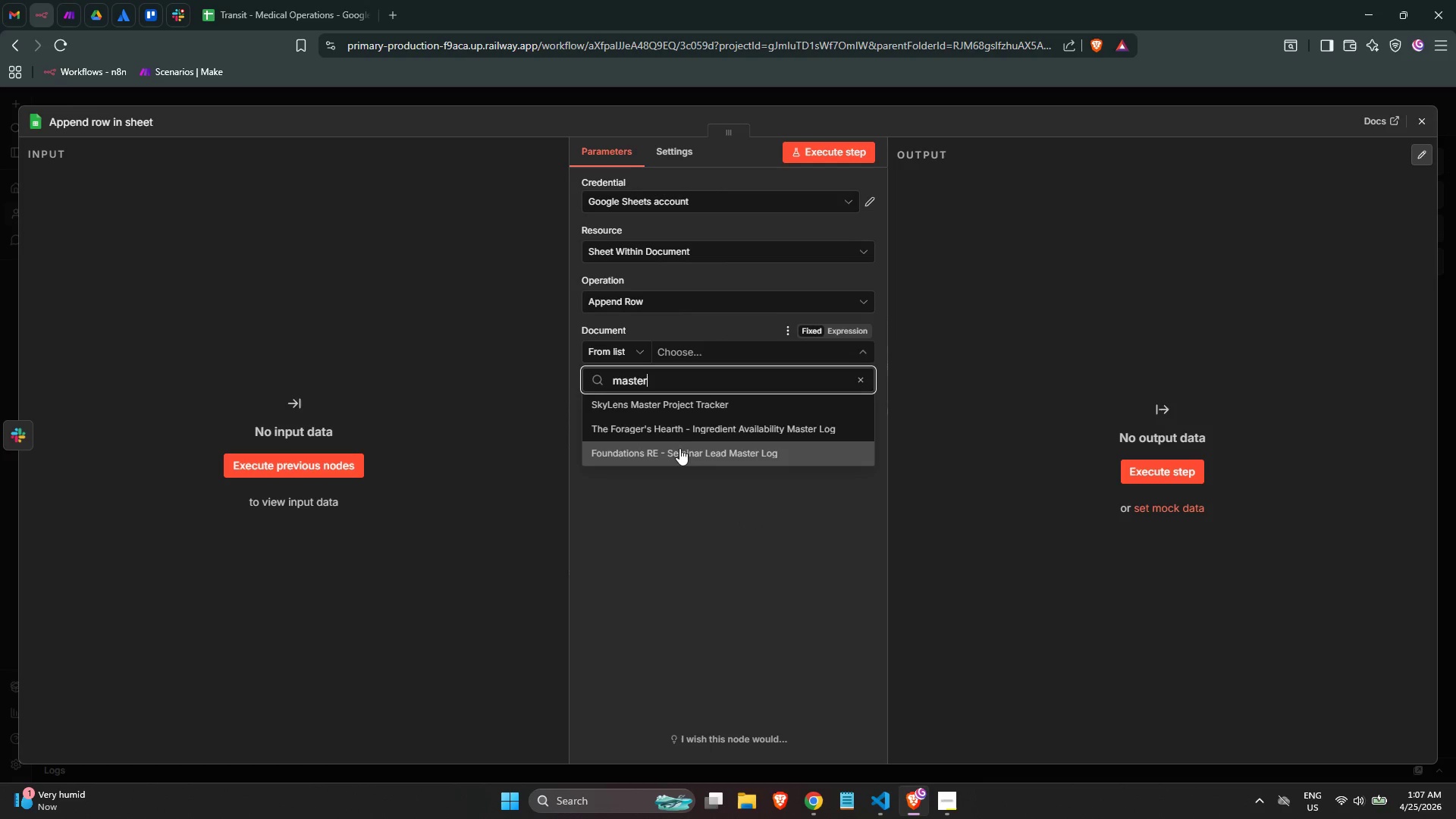 
key(Backspace)
key(Backspace)
key(Backspace)
key(Backspace)
key(Backspace)
key(Backspace)
key(Backspace)
key(Backspace)
type(master)
 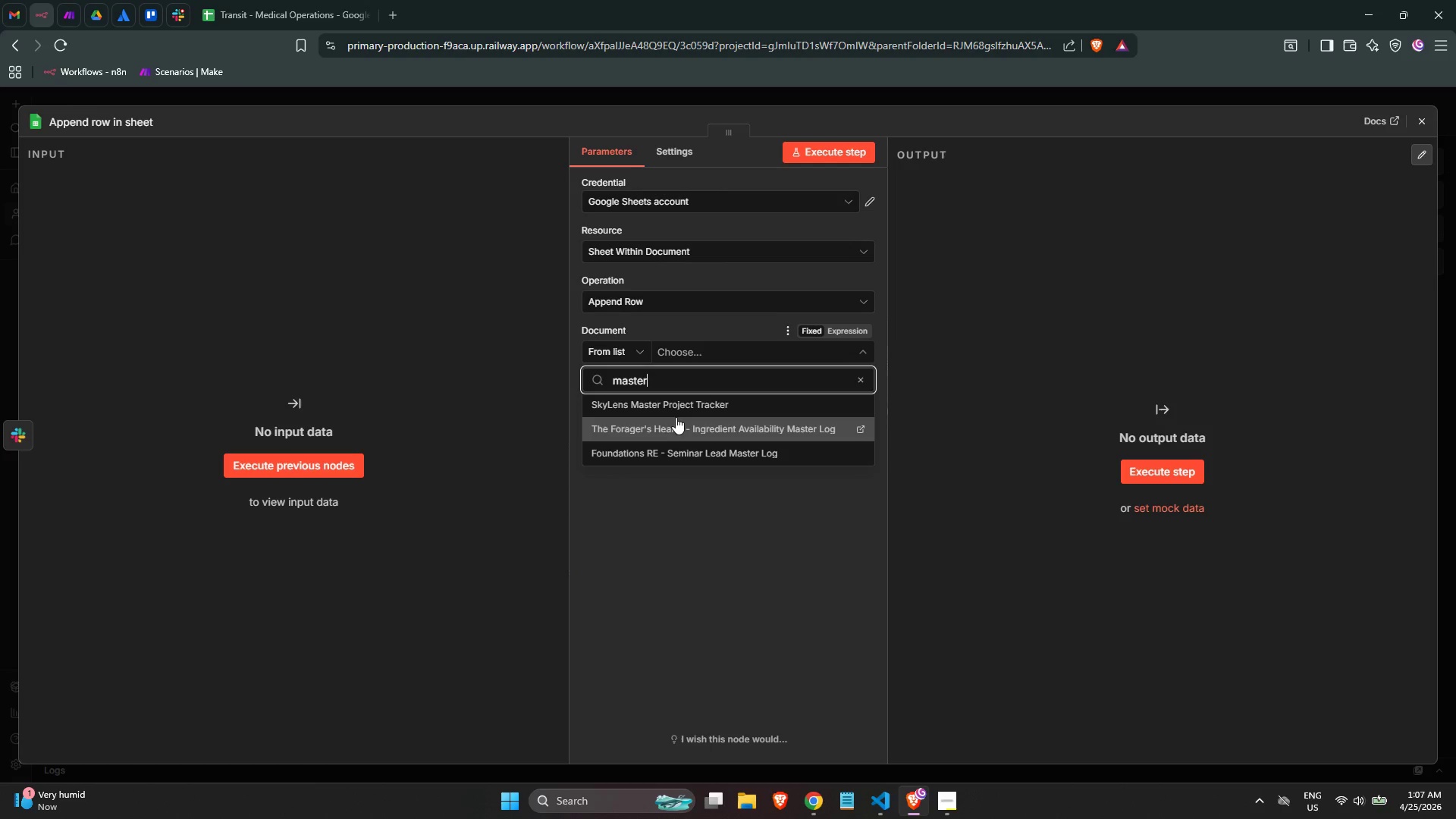 
key(Control+Backspace)
 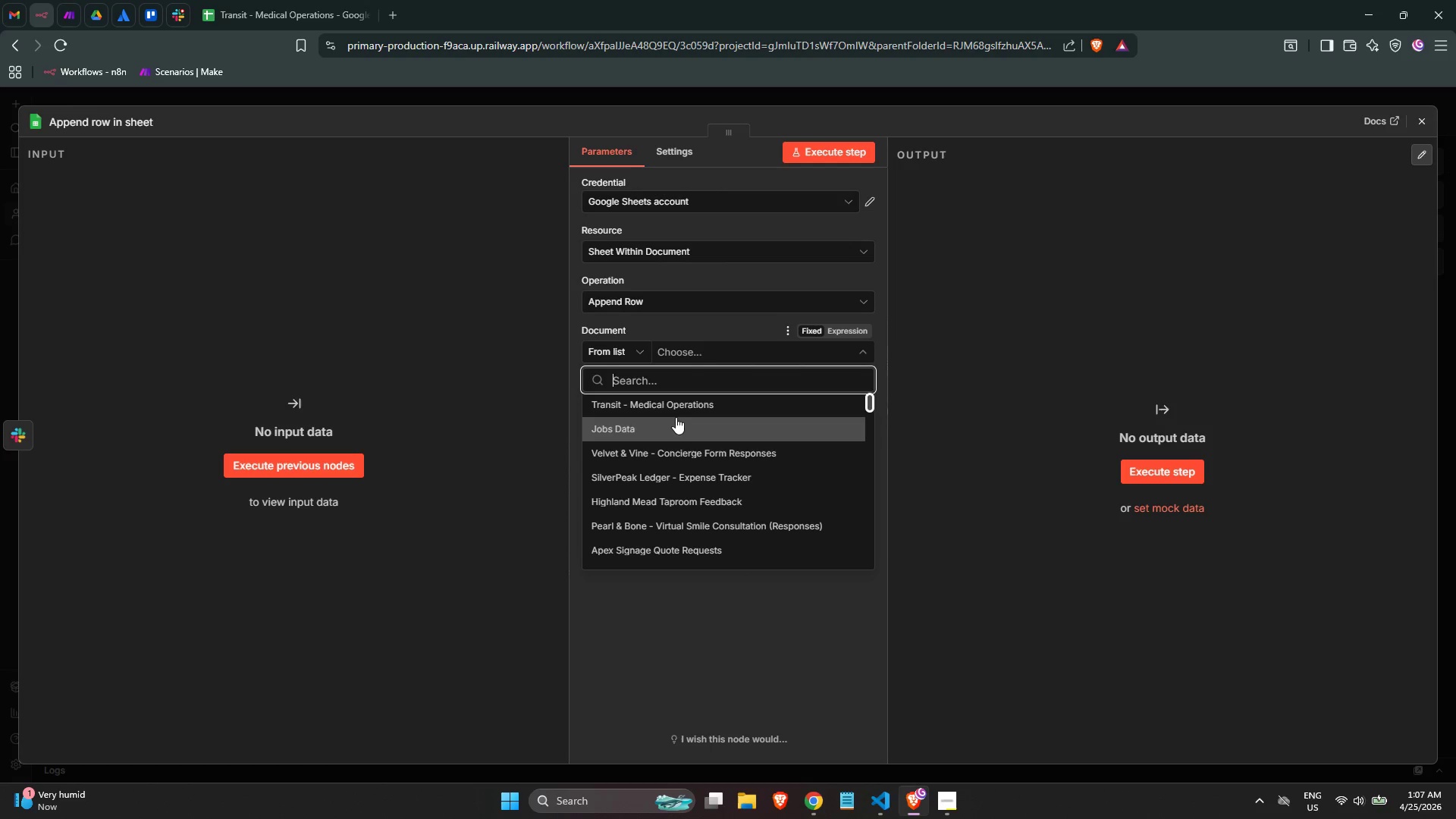 
key(Control+Backspace)
 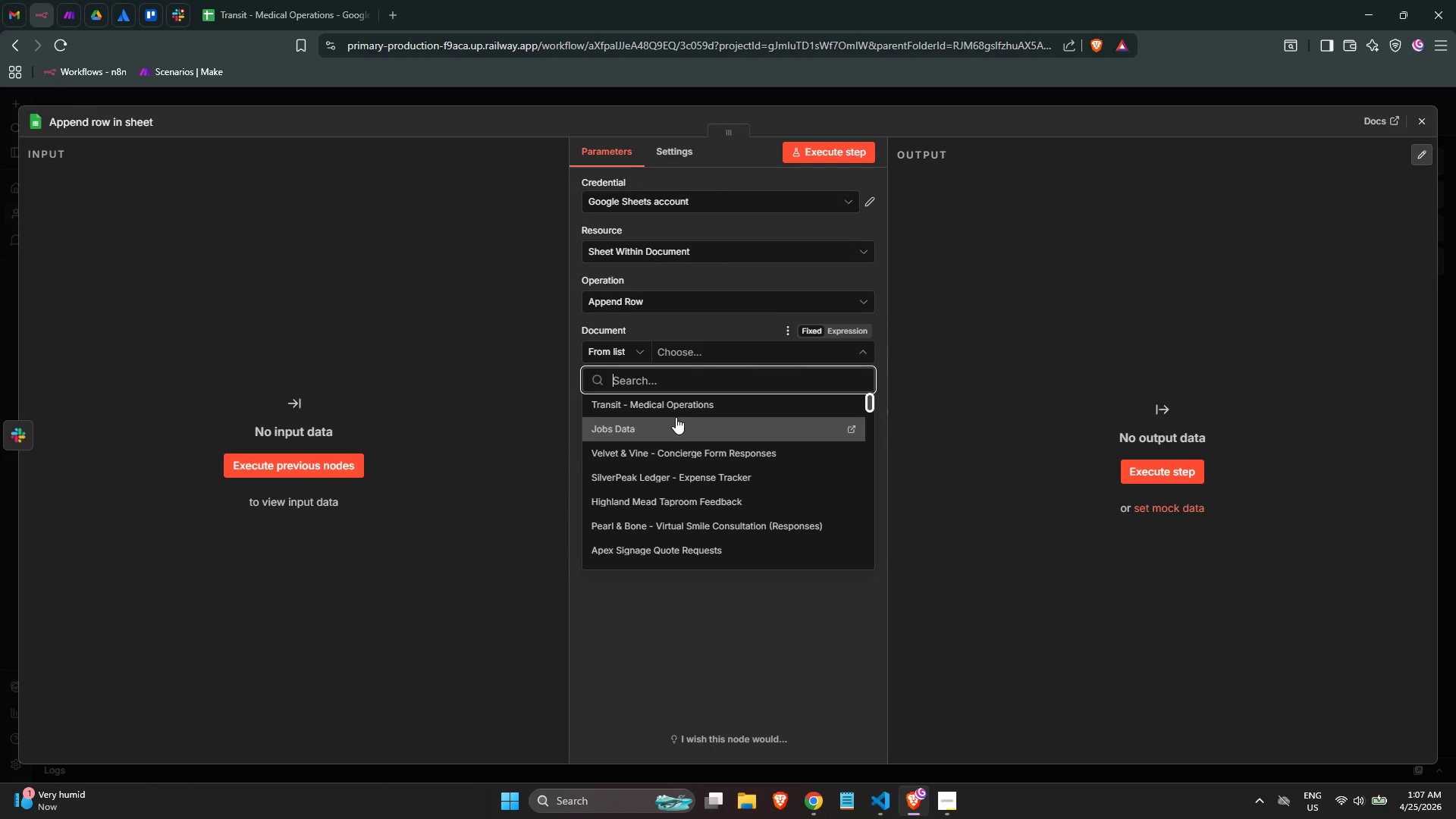 
key(Backspace)
type(trans)
 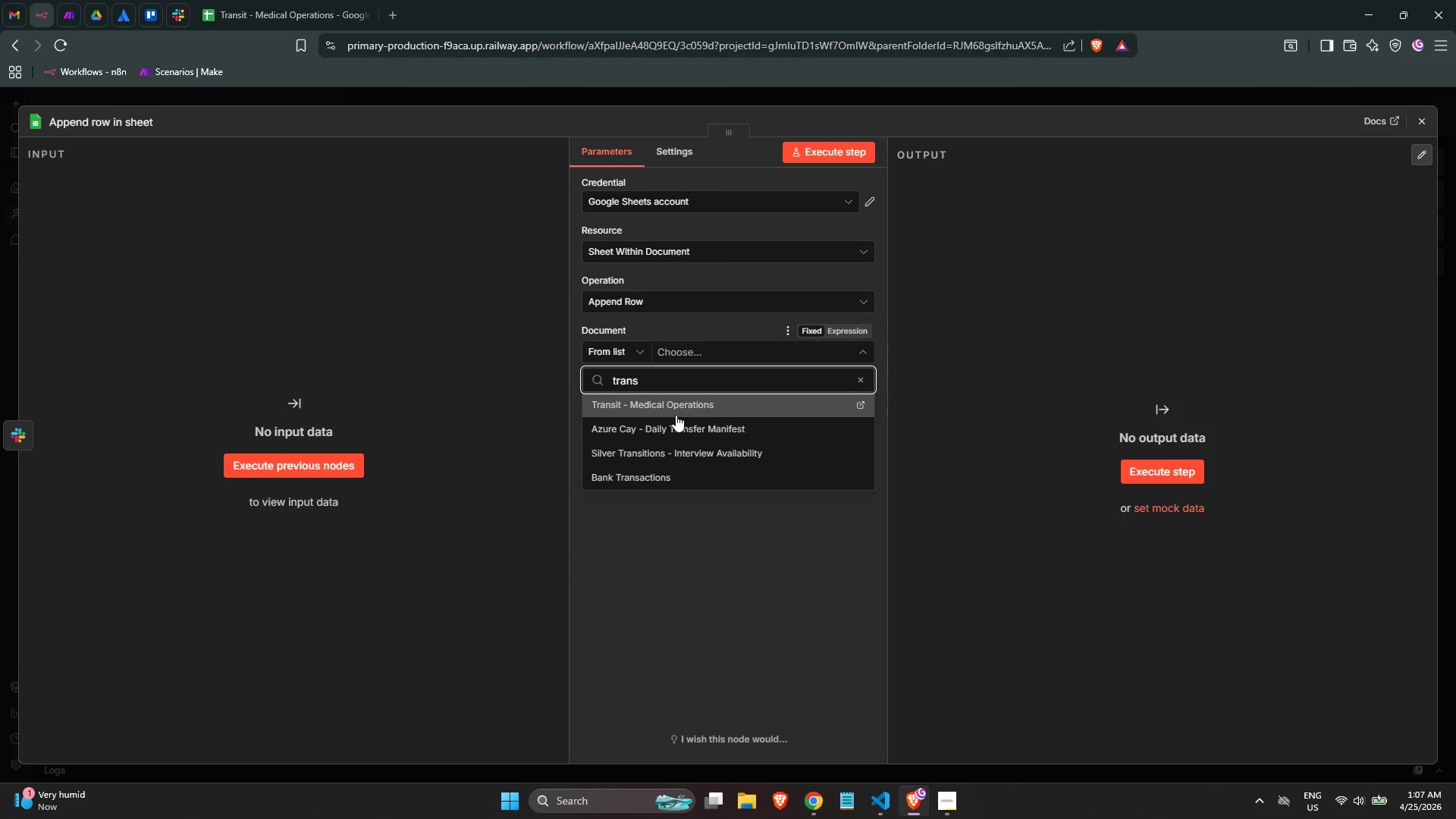 
left_click([679, 416])
 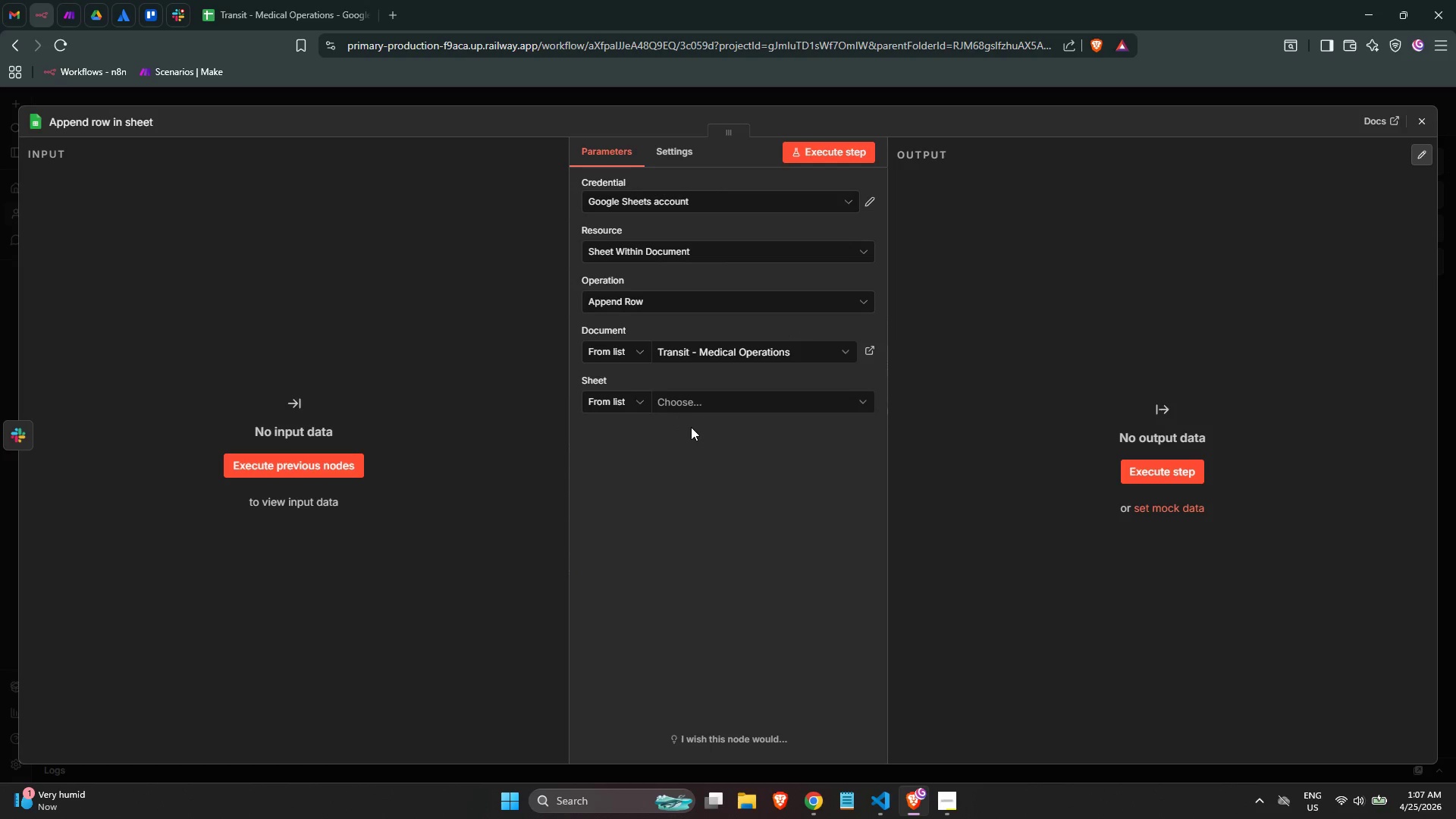 
left_click([700, 413])
 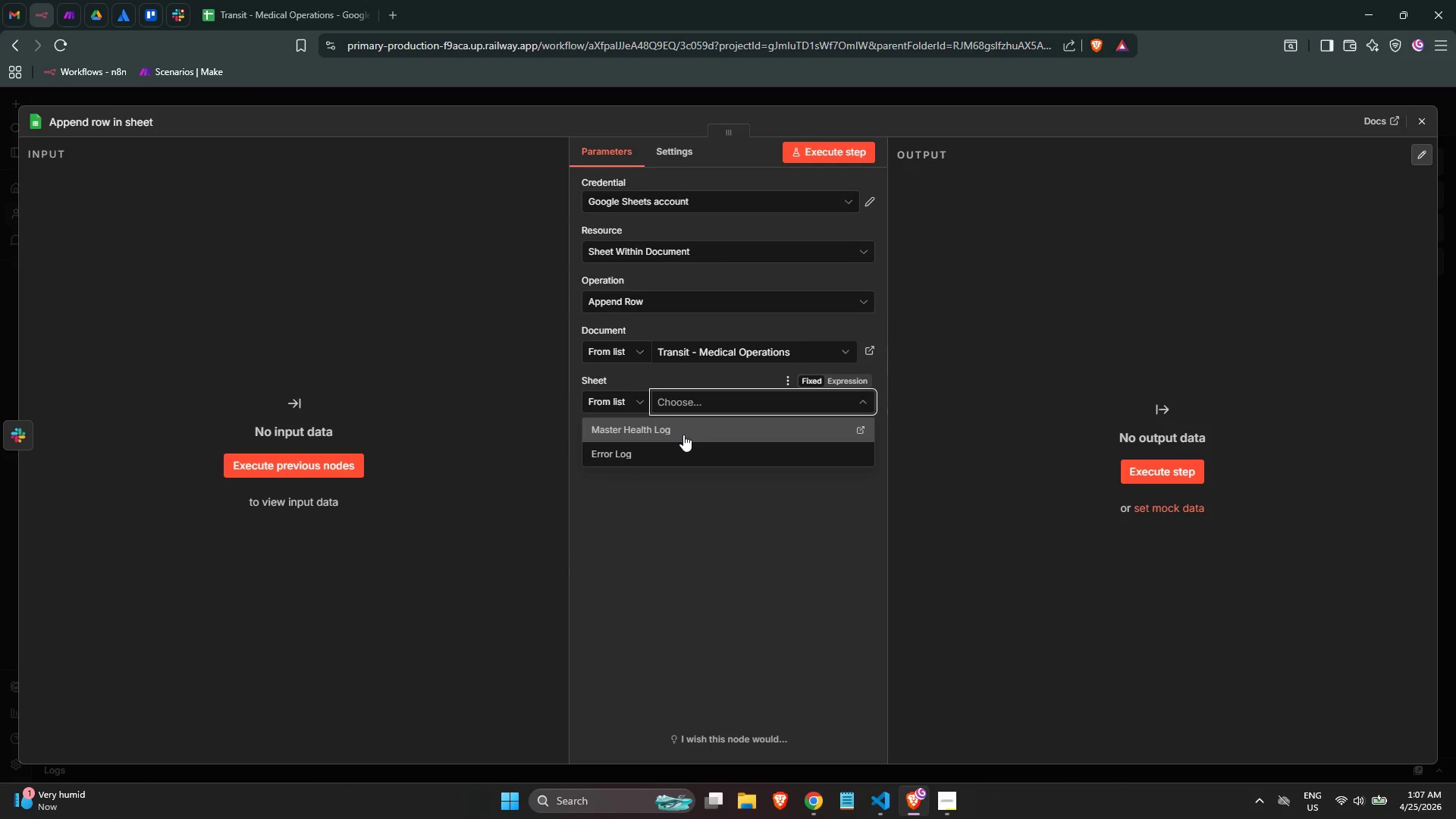 
left_click([683, 435])
 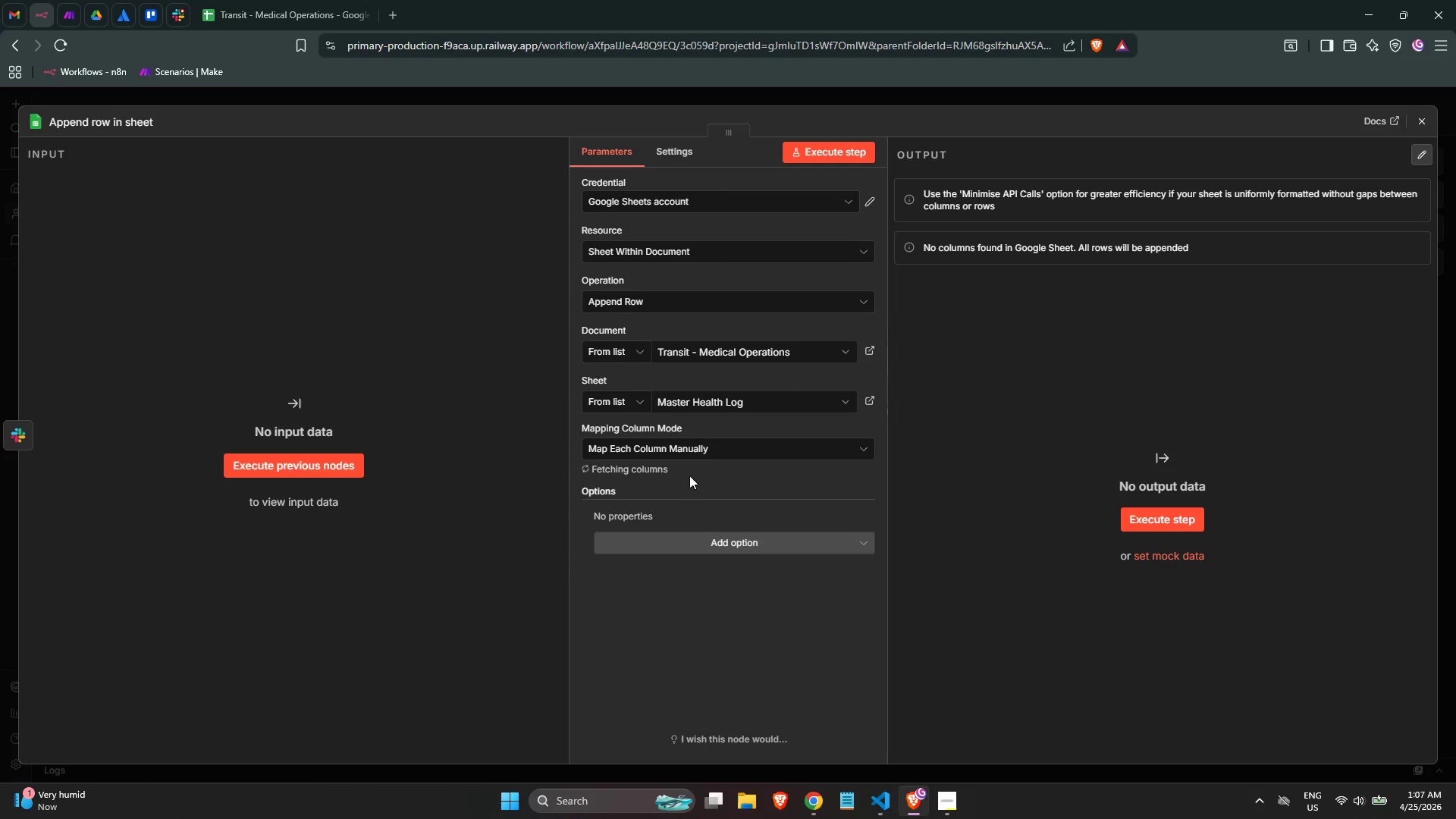 
mouse_move([720, 476])
 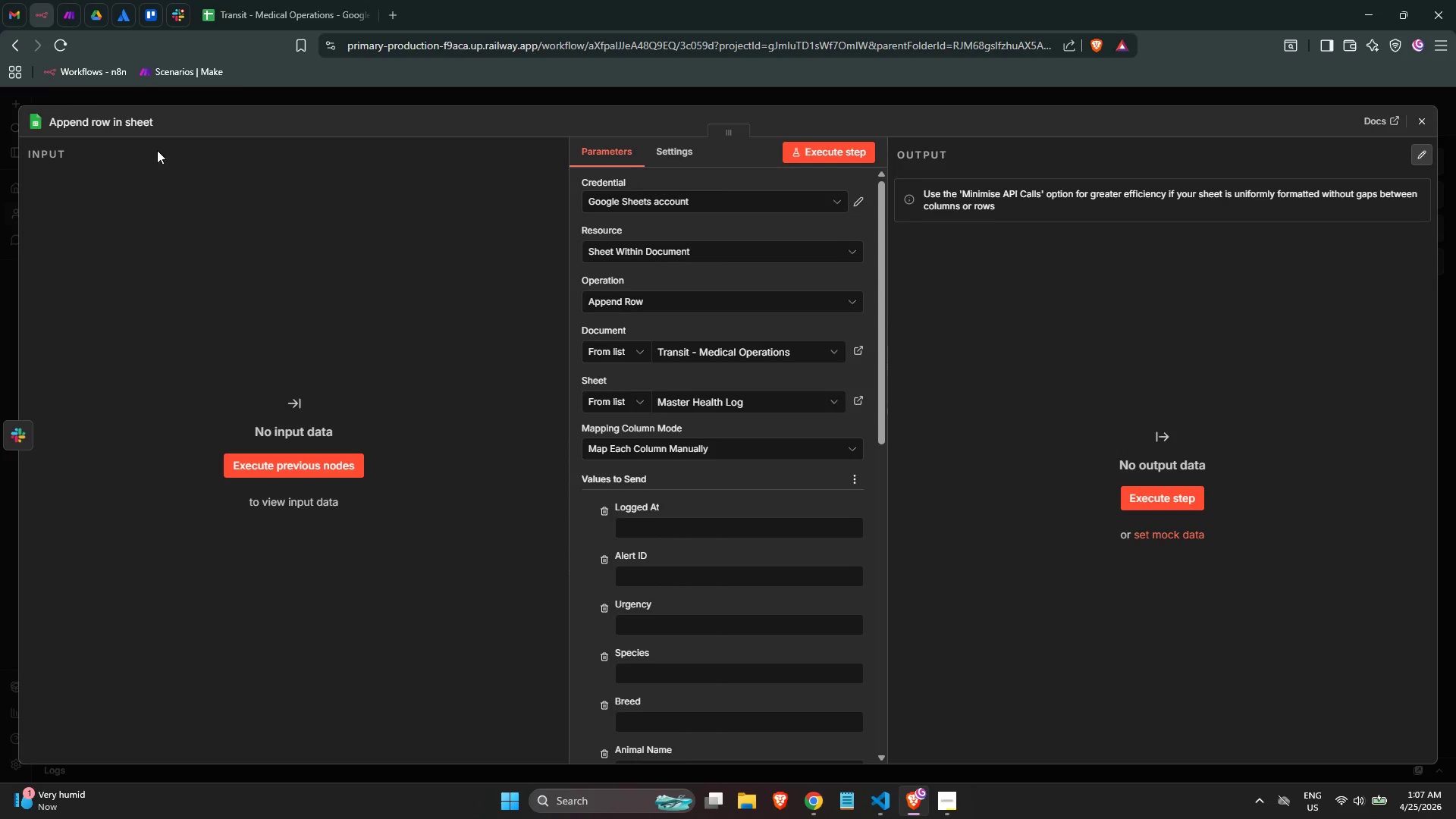 
left_click([130, 130])
 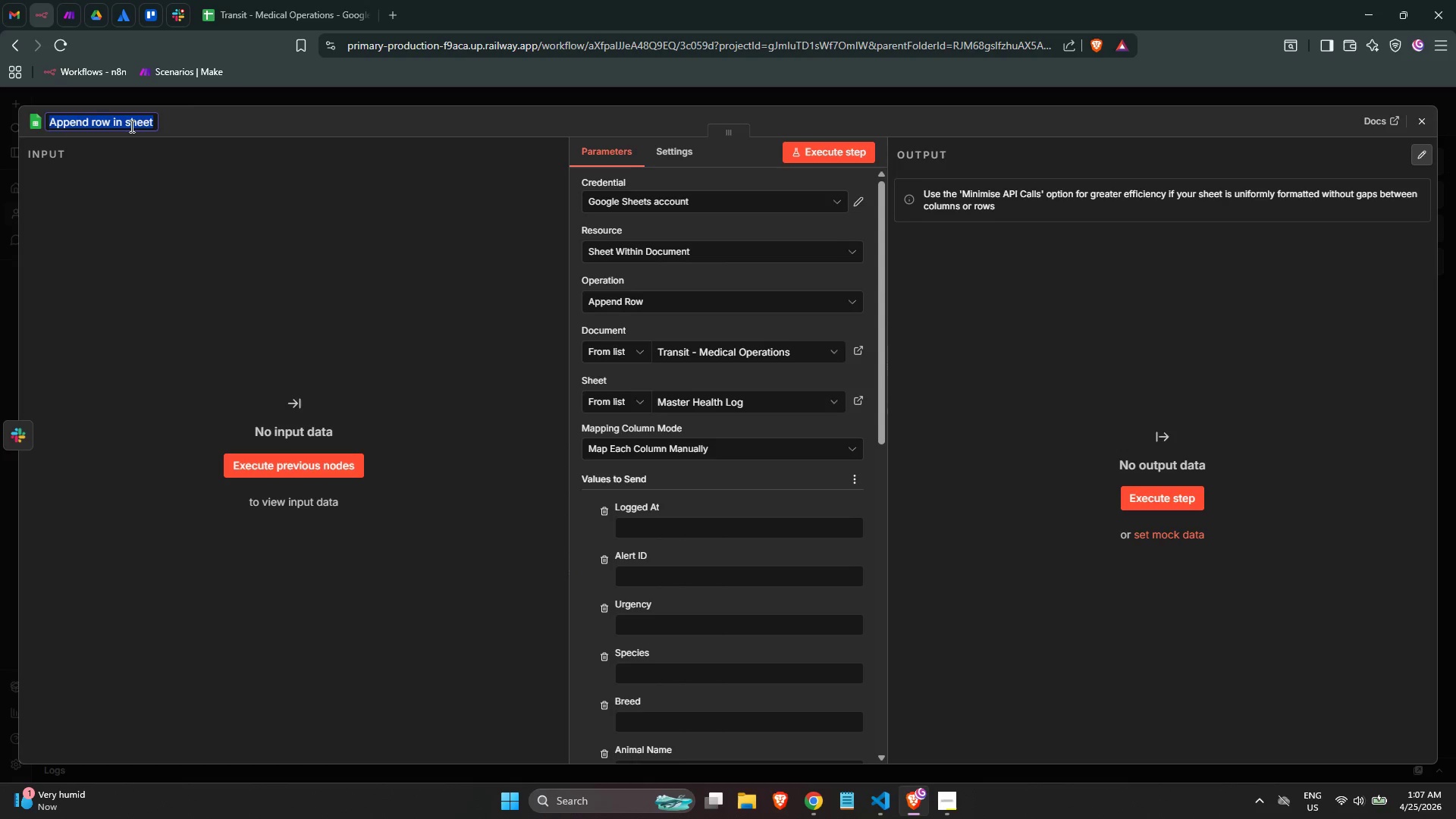 
type(Gpp)
key(Backspace)
key(Backspace)
type(oogle Seh)
key(Backspace)
key(Backspace)
type(heets)
 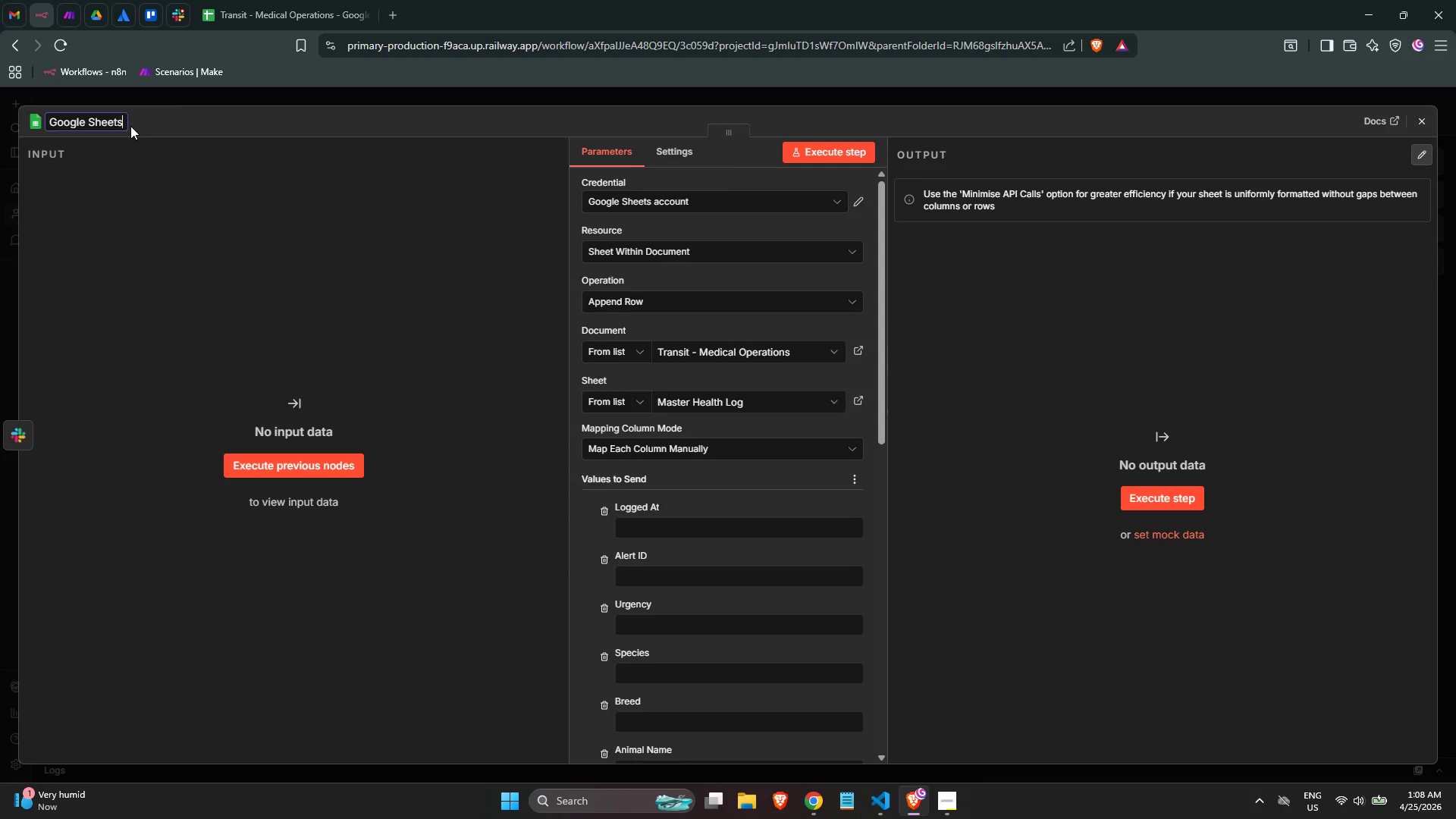 
type(: Log )
 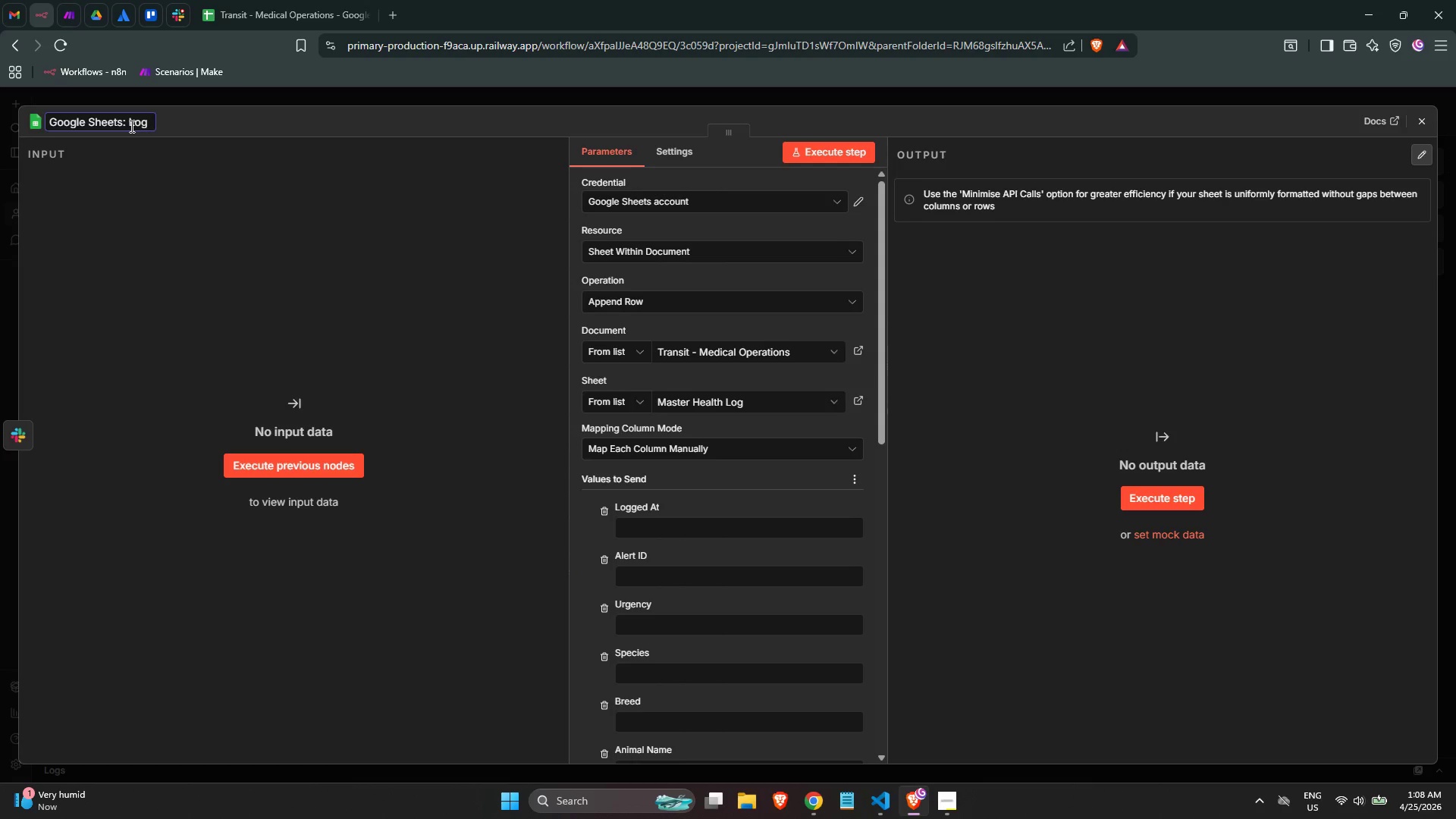 
type(Critical Standard Aert)
key(Backspace)
key(Backspace)
key(Backspace)
key(Backspace)
type(Alert)
 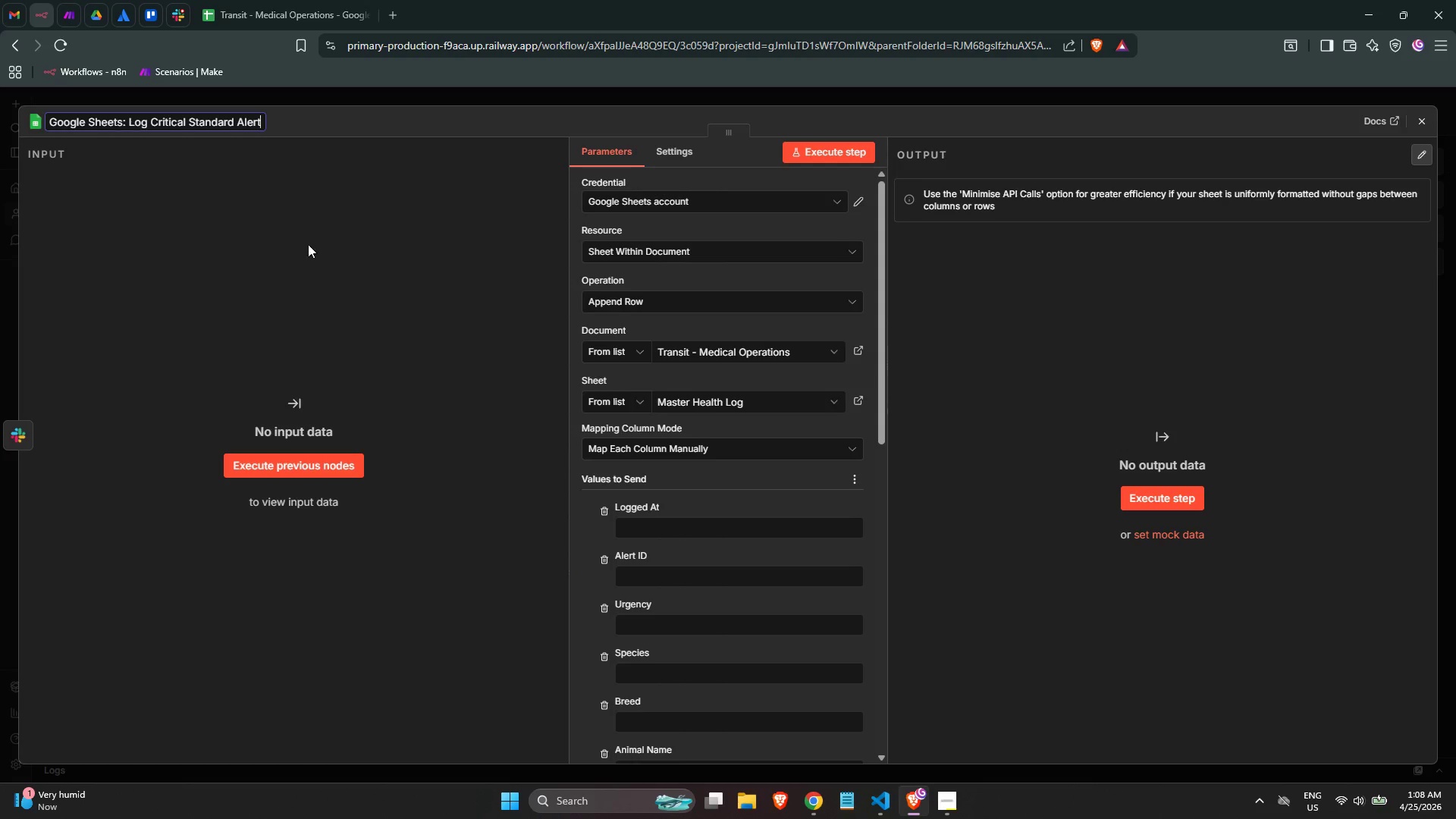 
left_click([432, 240])
 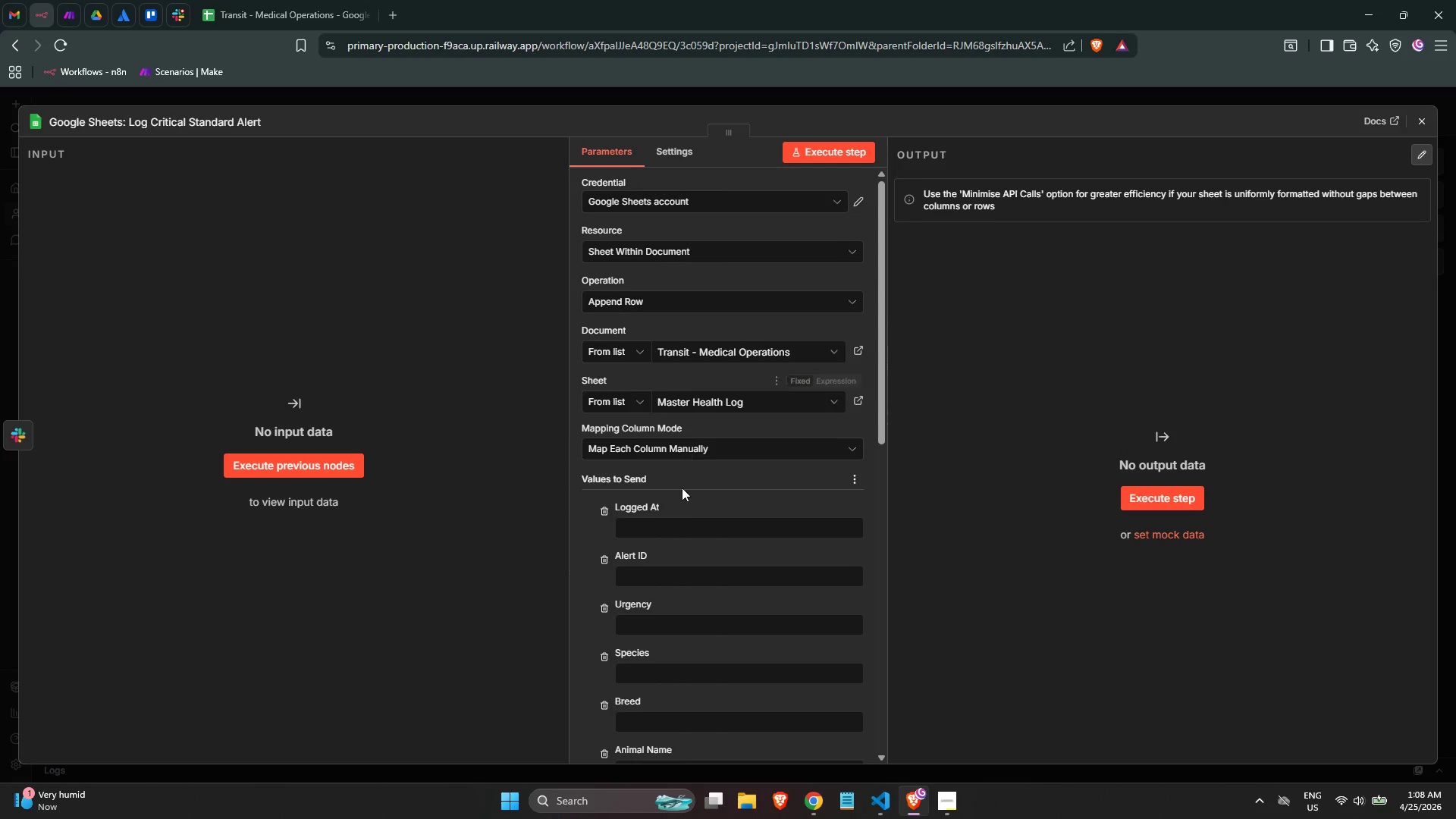 
left_click([681, 522])
 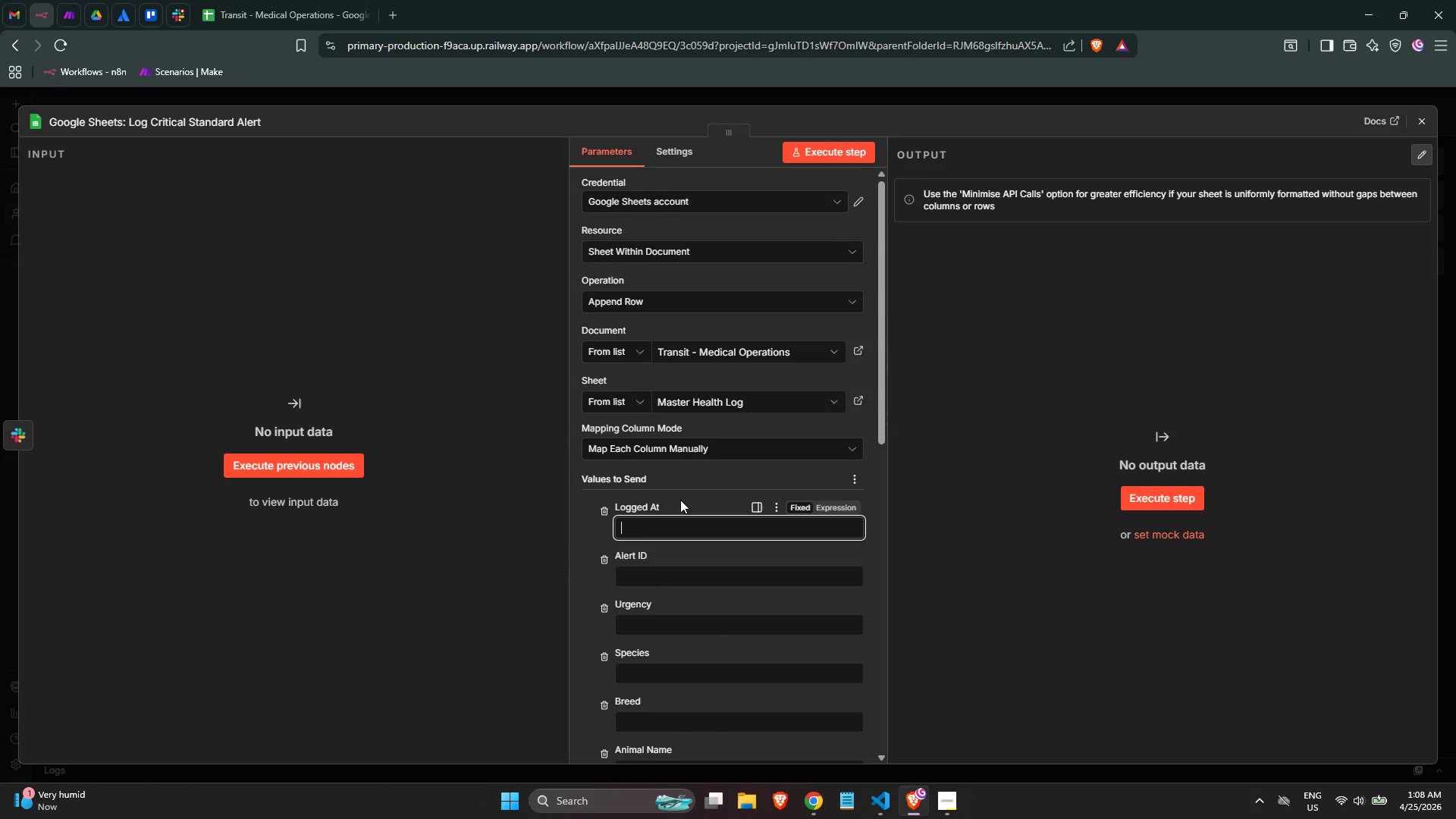 
scroll: coordinate [681, 500], scroll_direction: down, amount: 2.0
 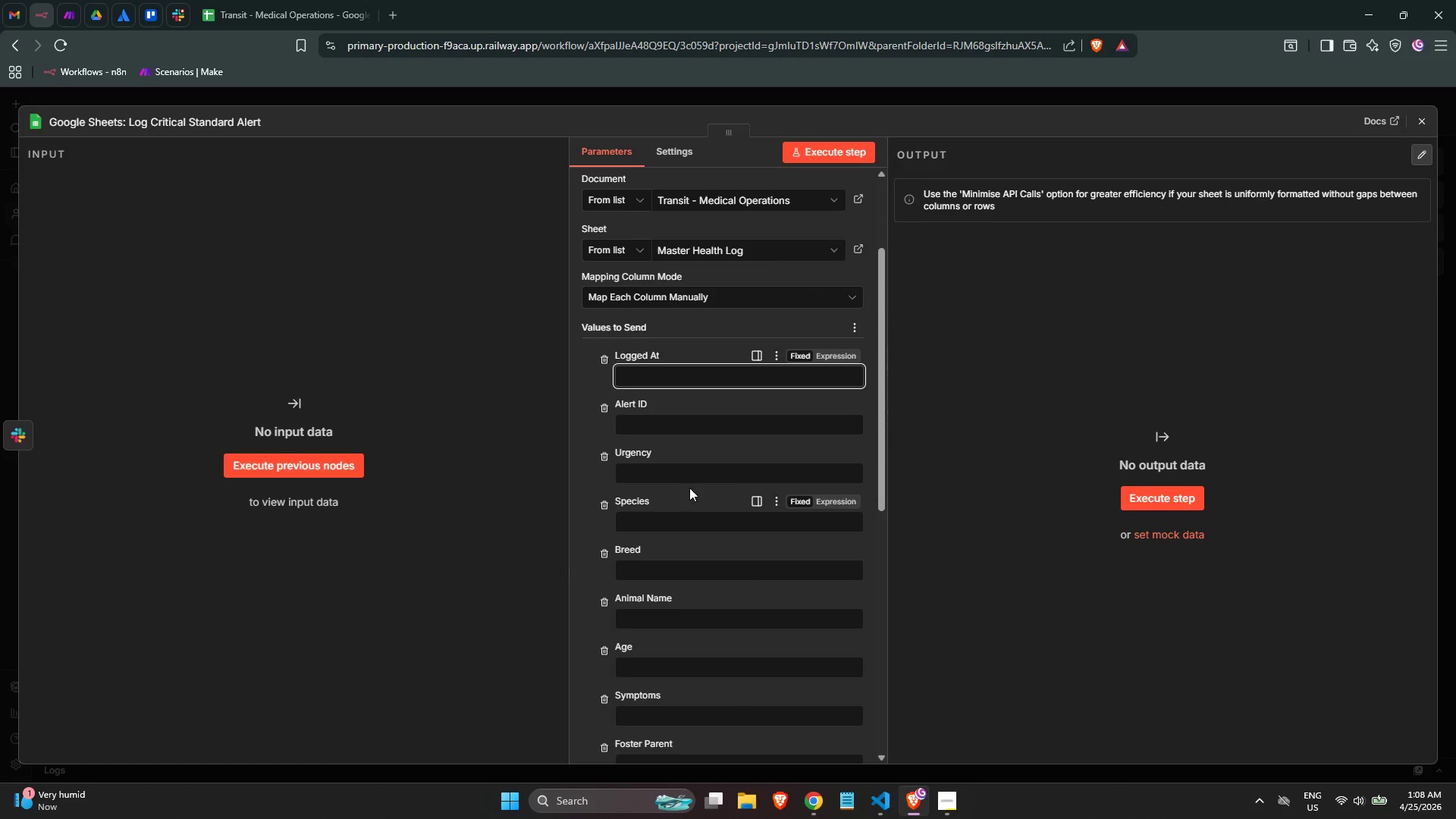 
key(Shift+ShiftLeft)
 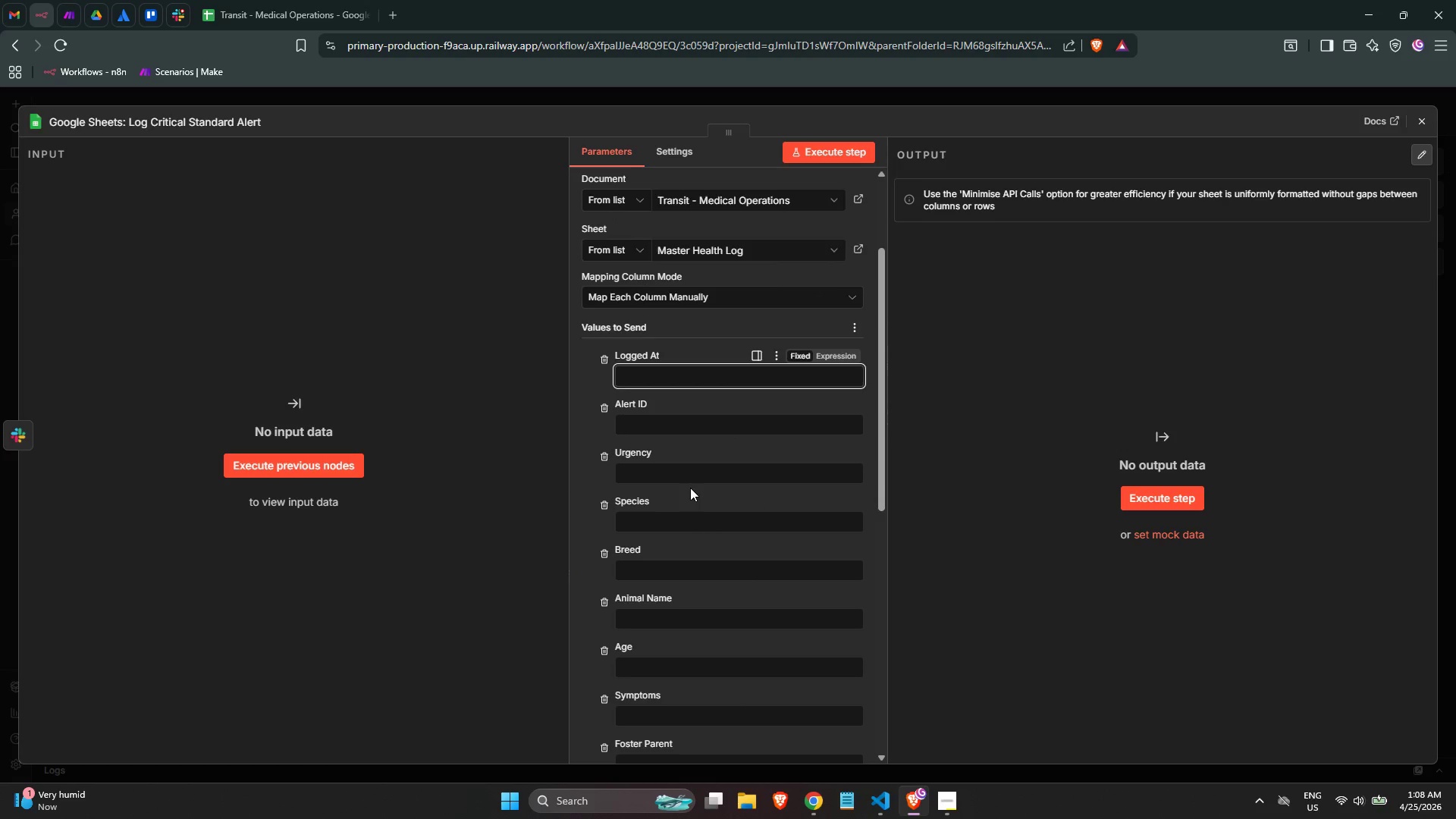 
hold_key(key=ShiftLeft, duration=0.38)
 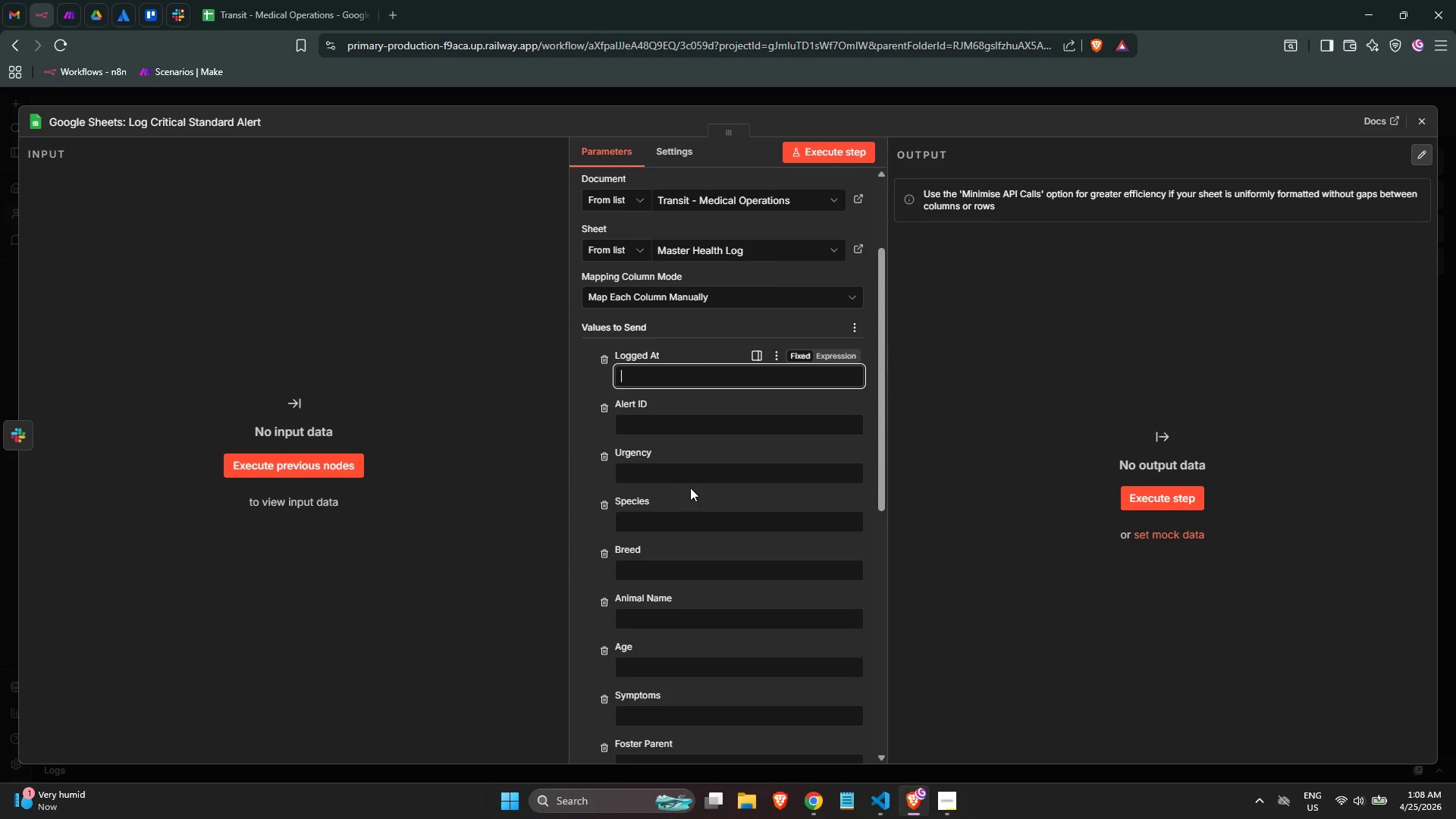 
key(Equal)
 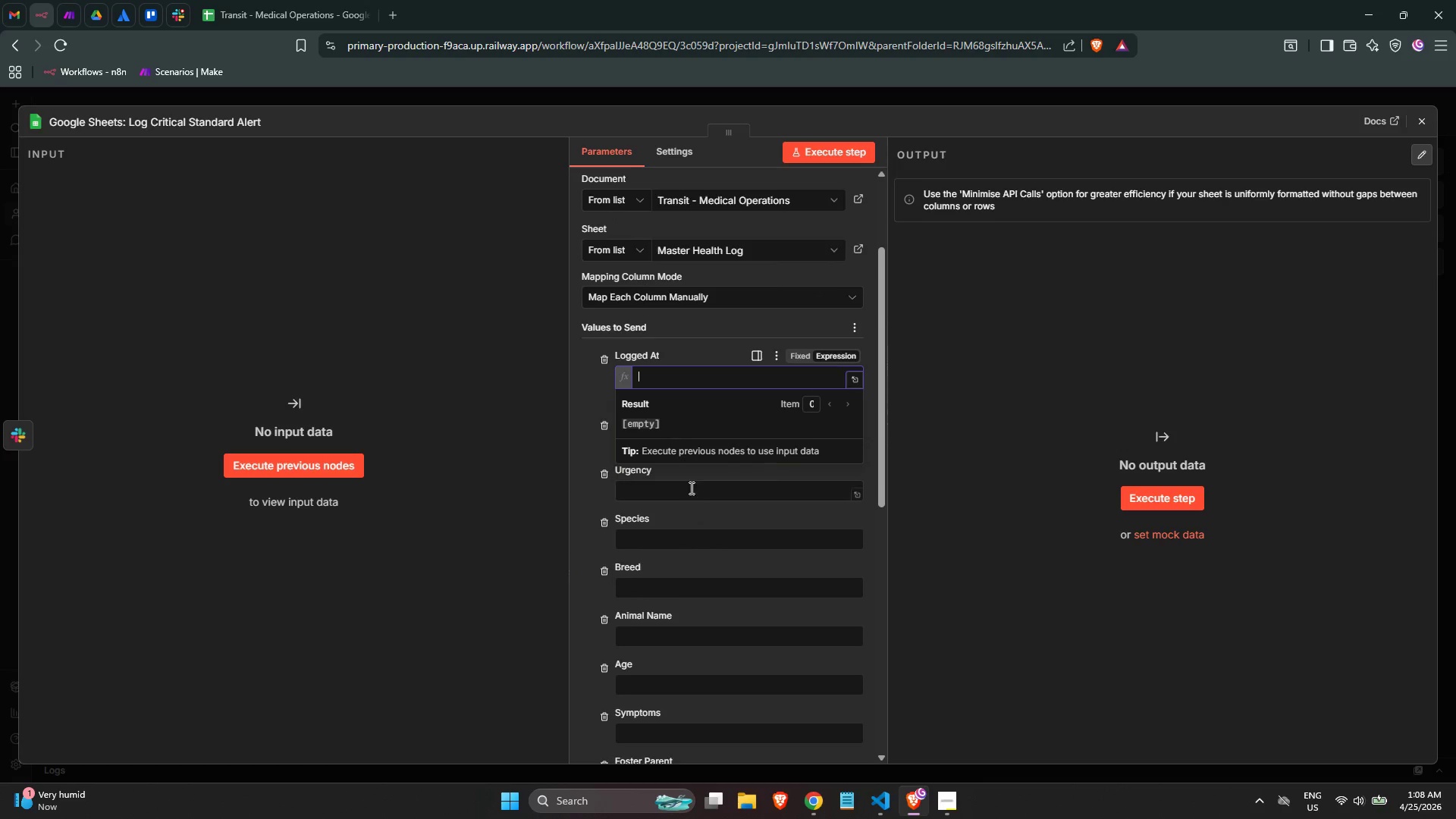 
key(Shift+BracketLeft)
 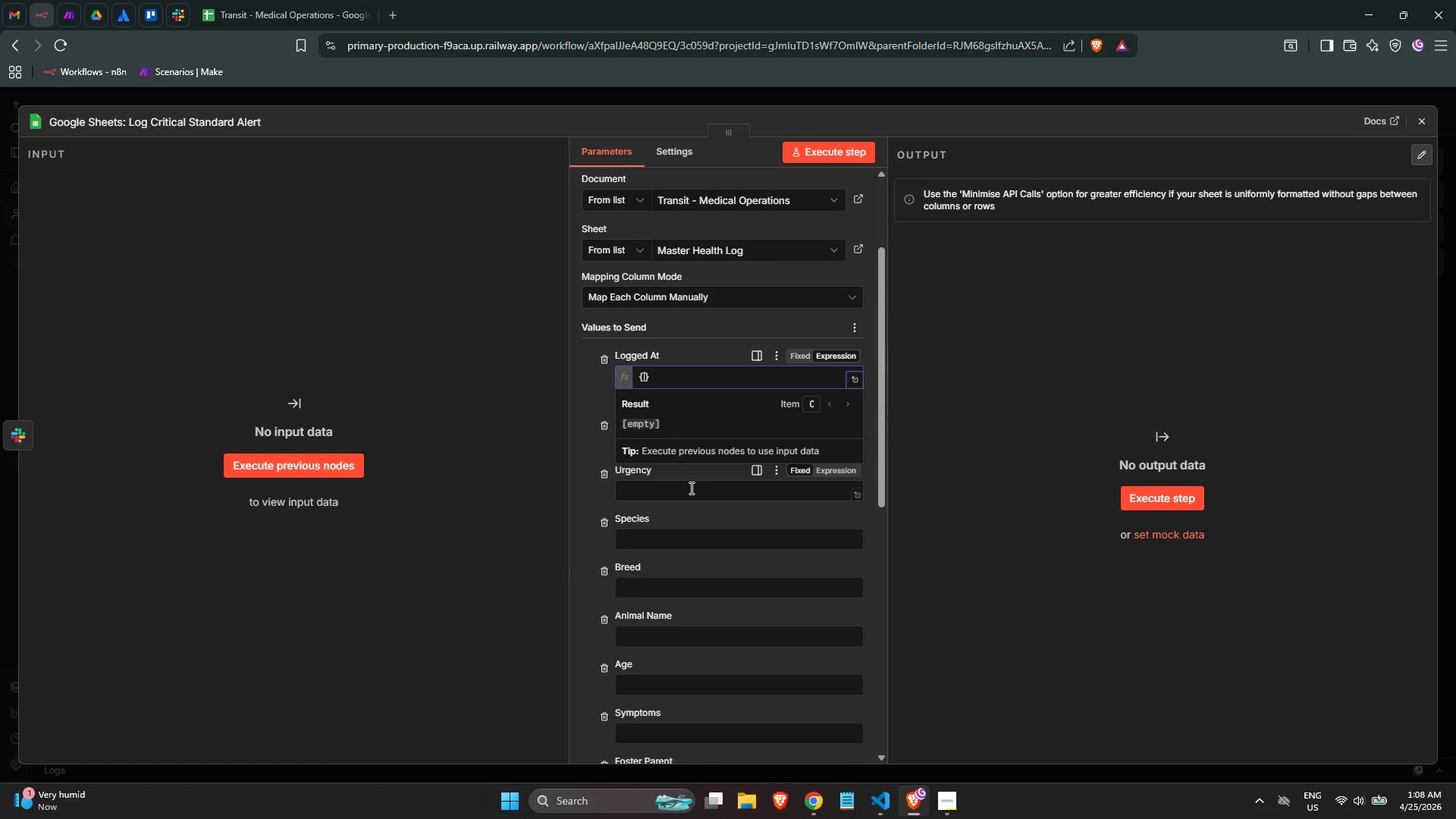 
key(Shift+BracketLeft)
 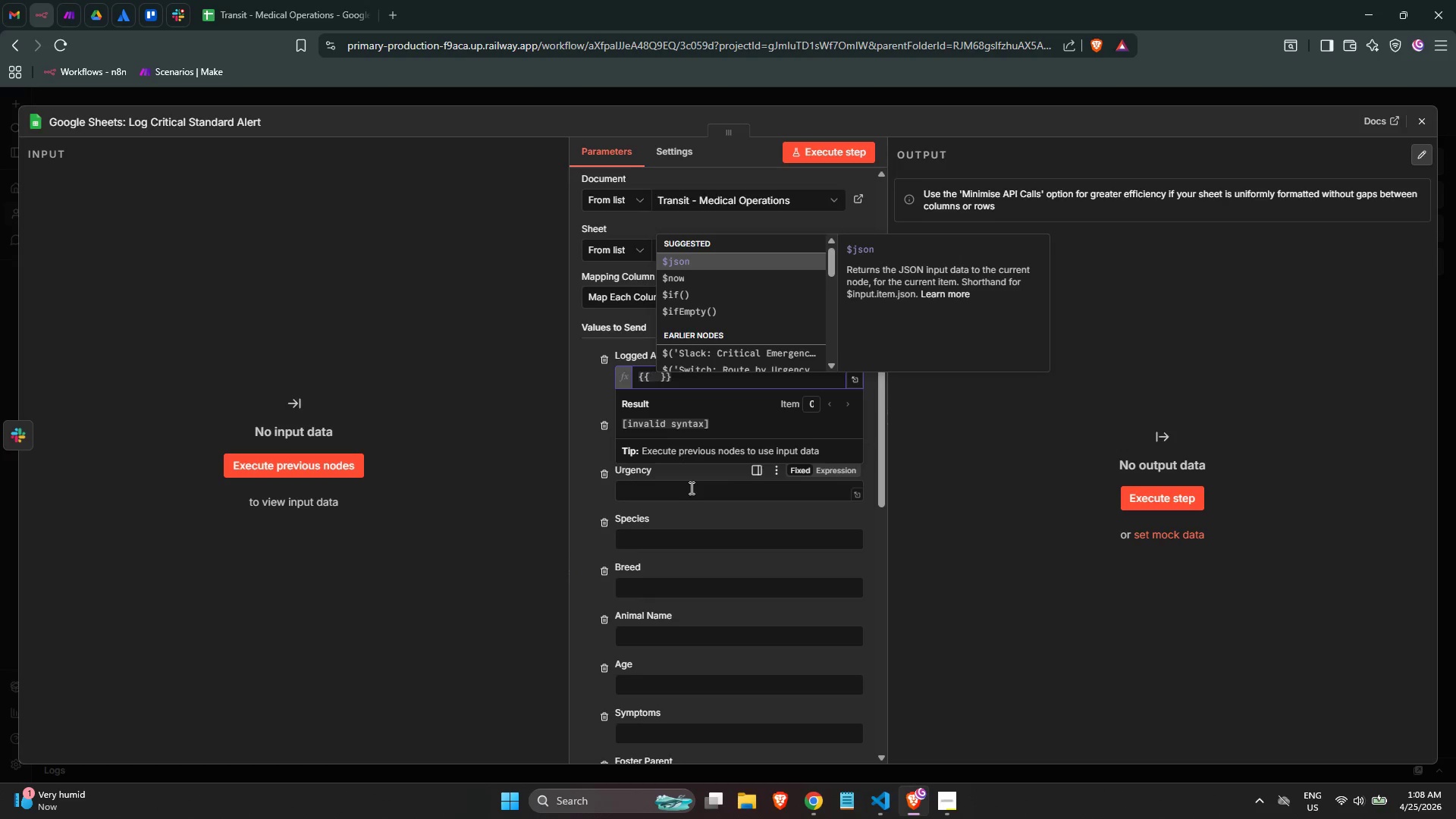 
key(Enter)
 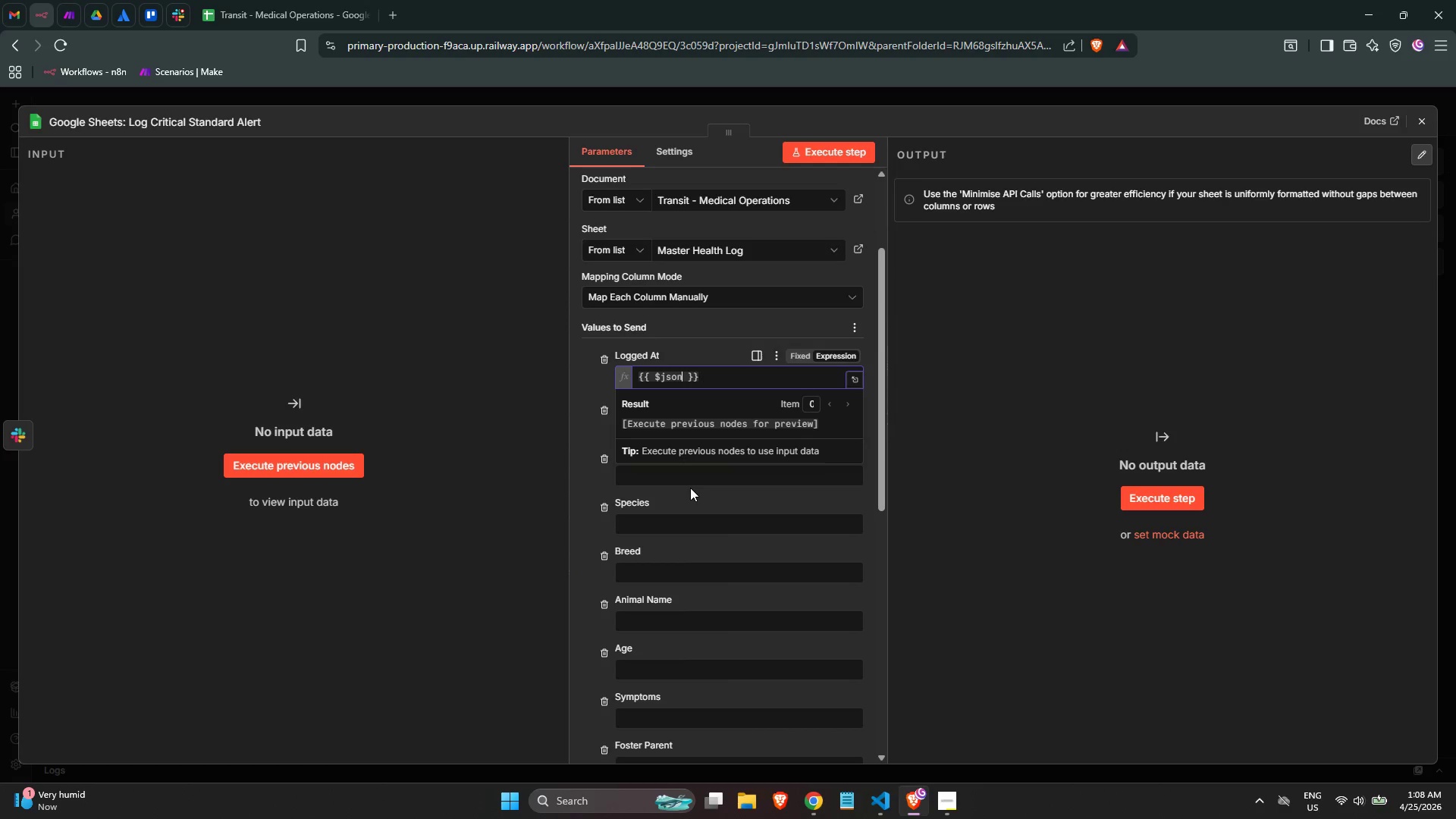 
type(.logged)
 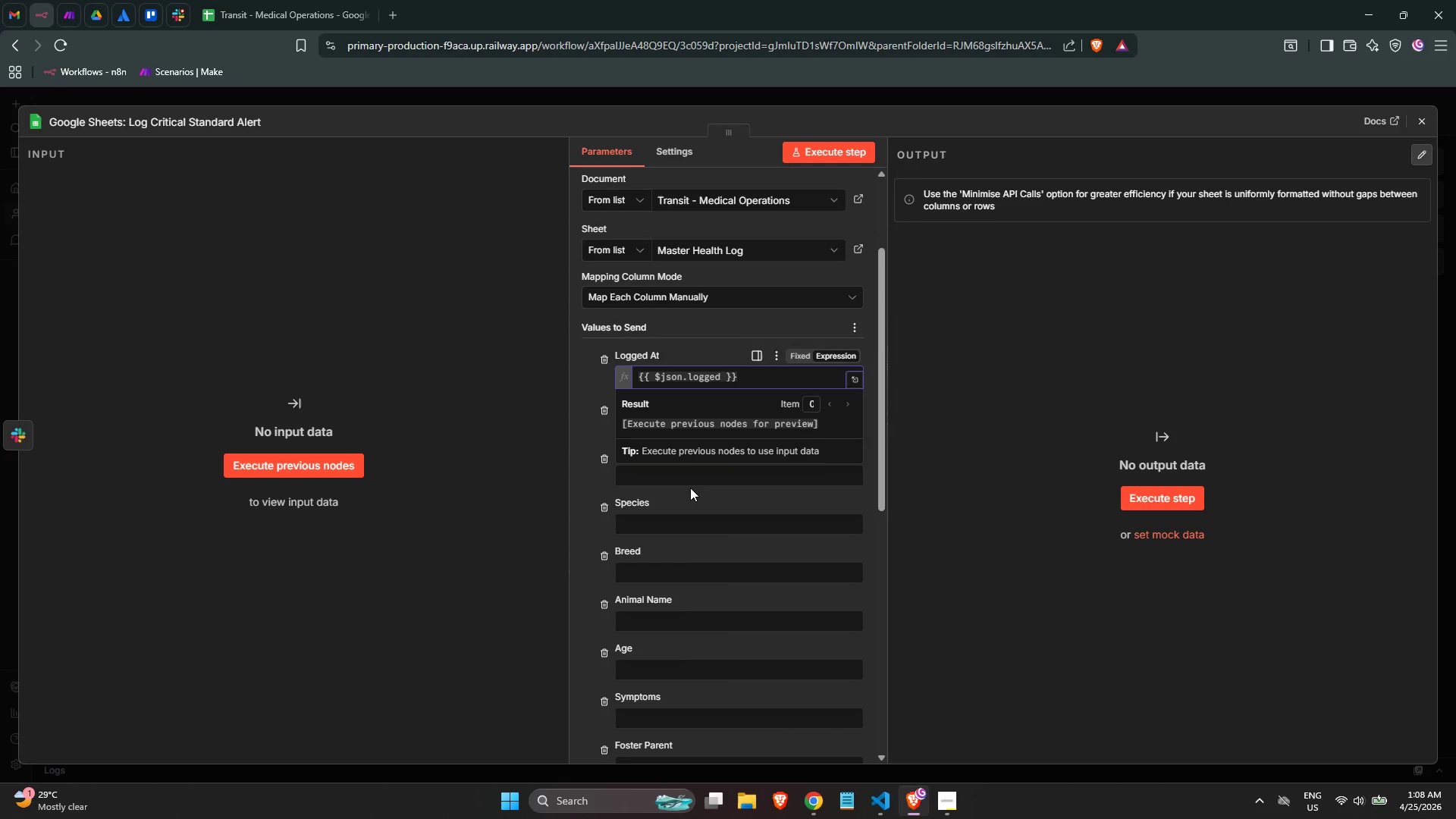 
type(_at_readable)
 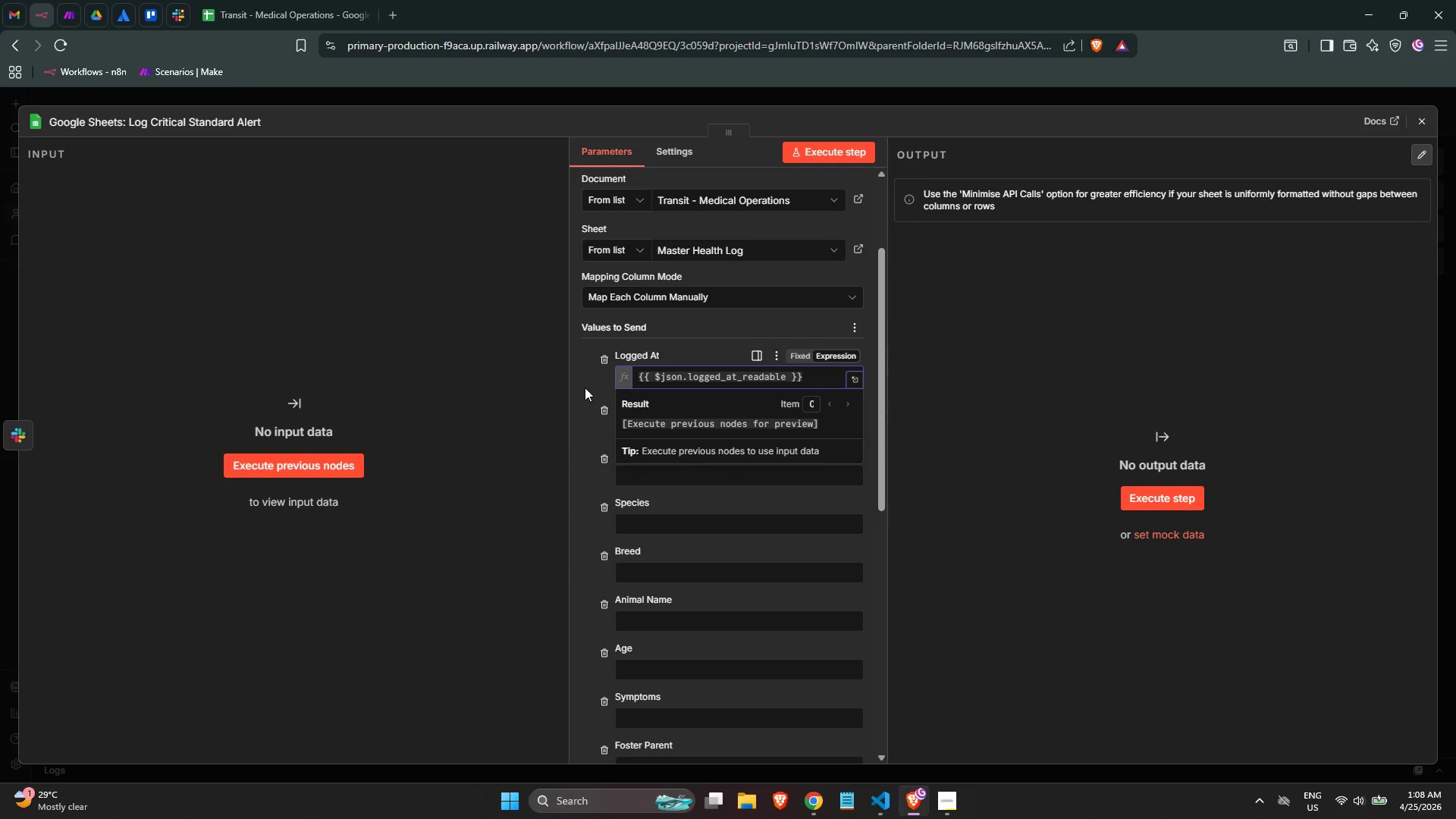 
left_click([652, 435])
 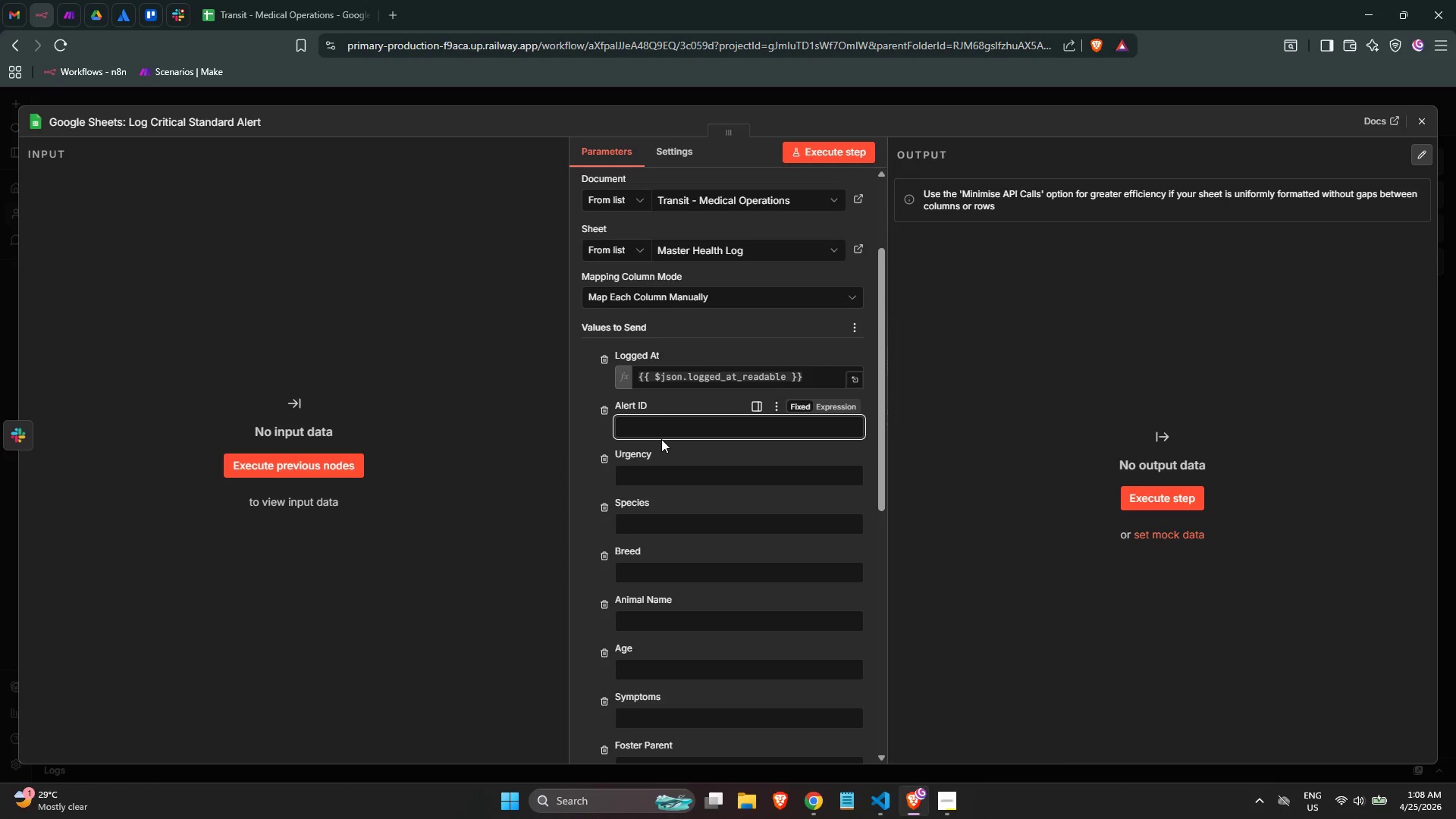 
key(Equal)
 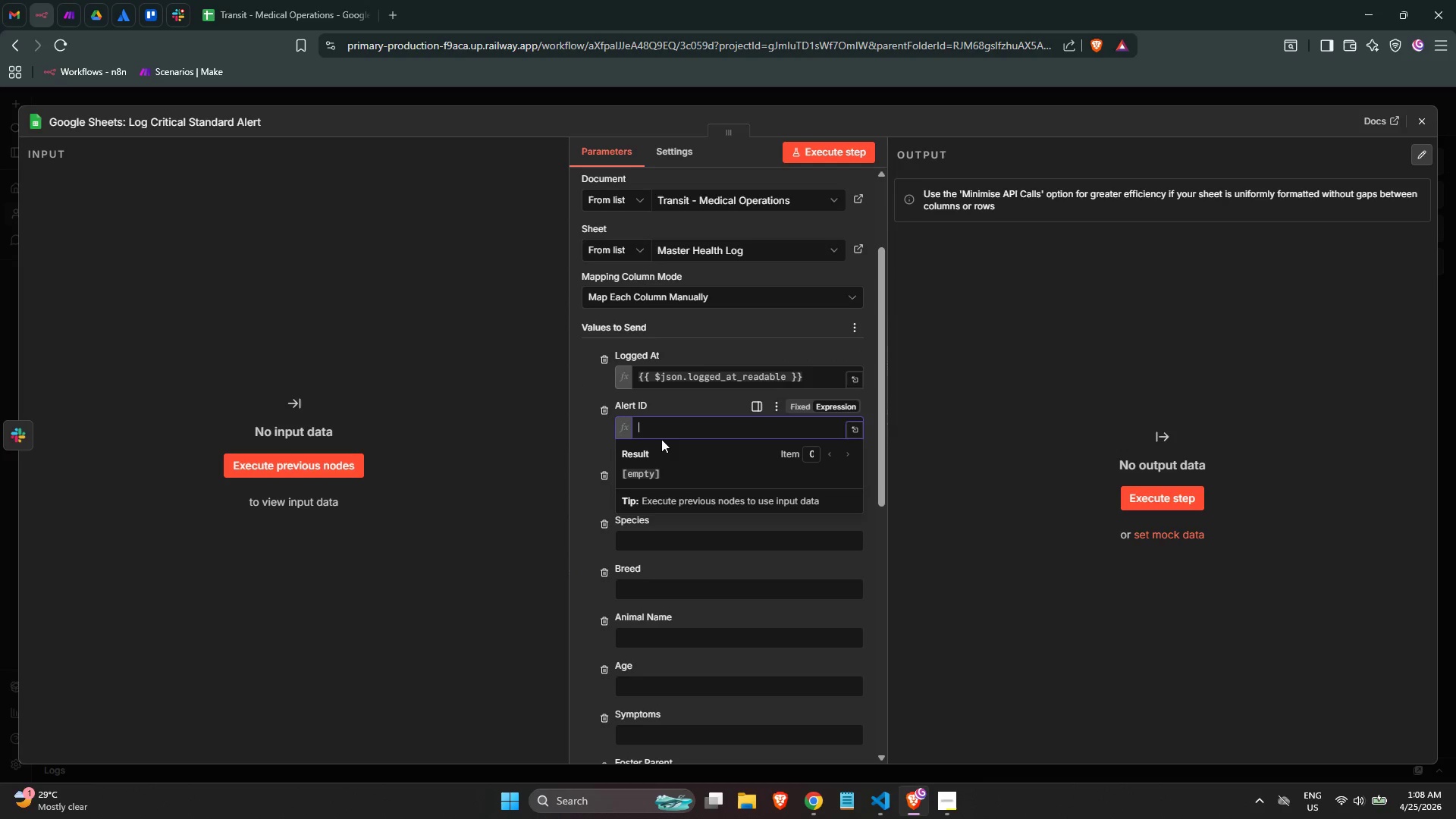 
key(Shift+BracketLeft)
 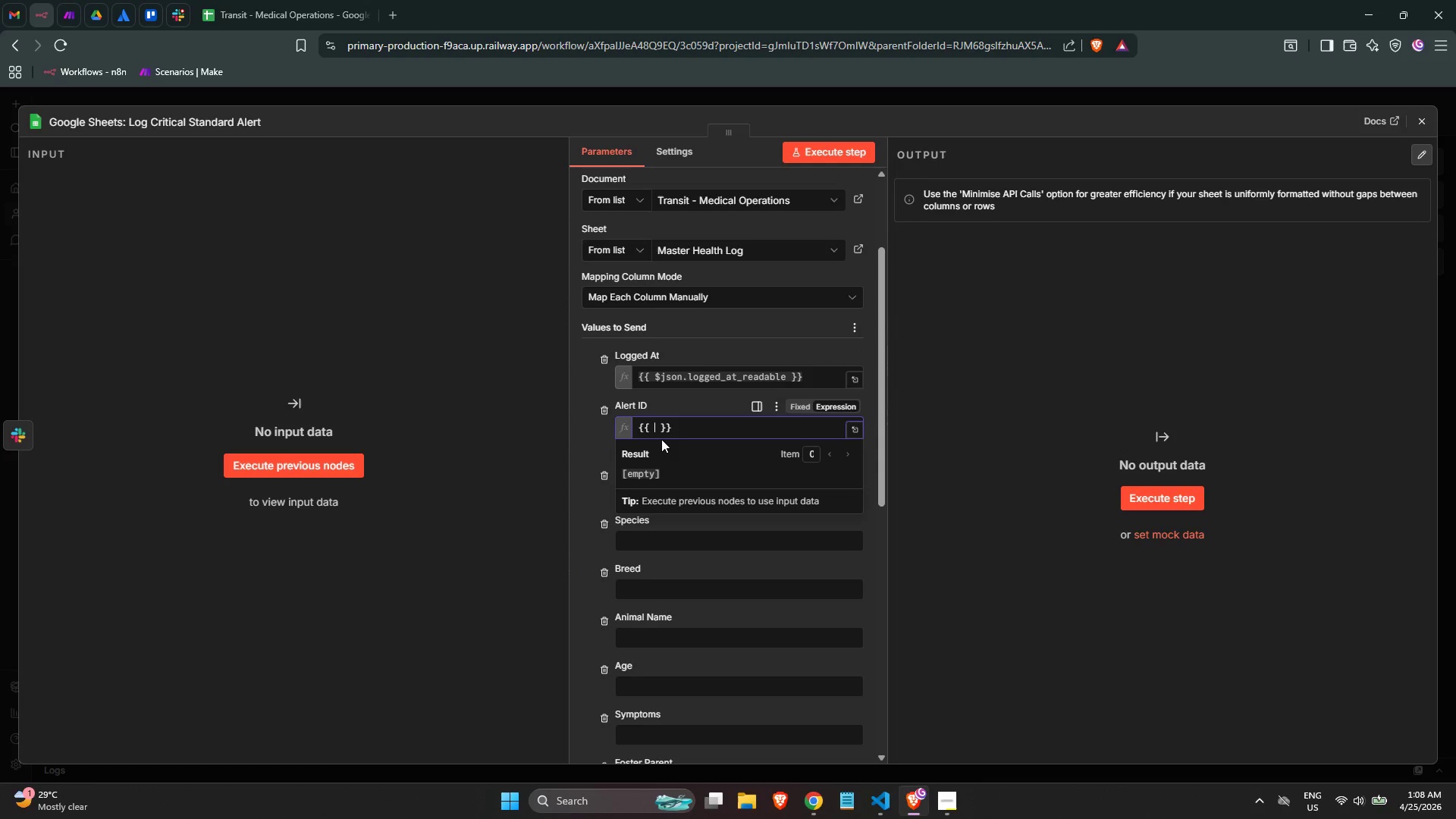 
key(Shift+BracketLeft)
 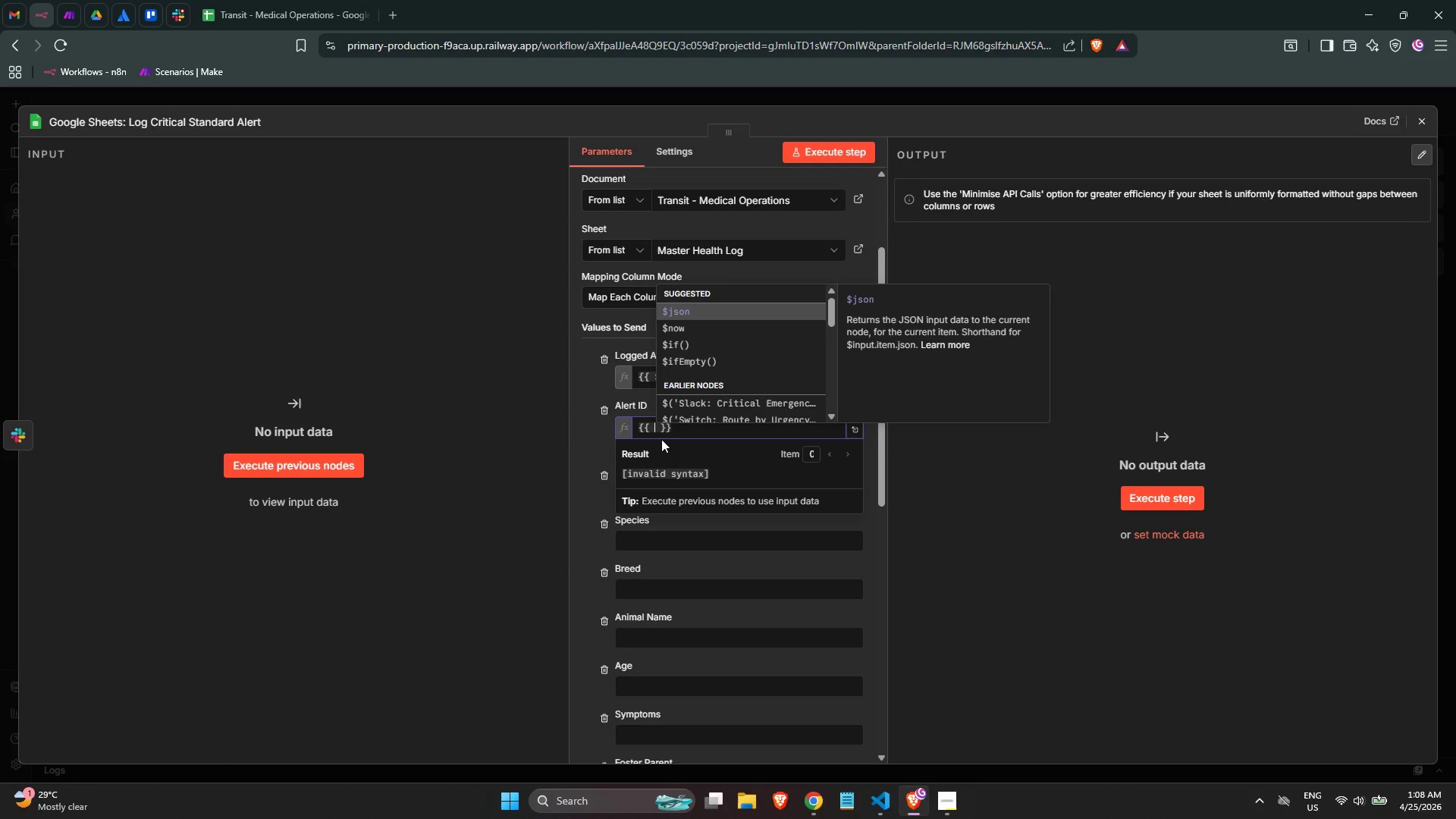 
key(Enter)
 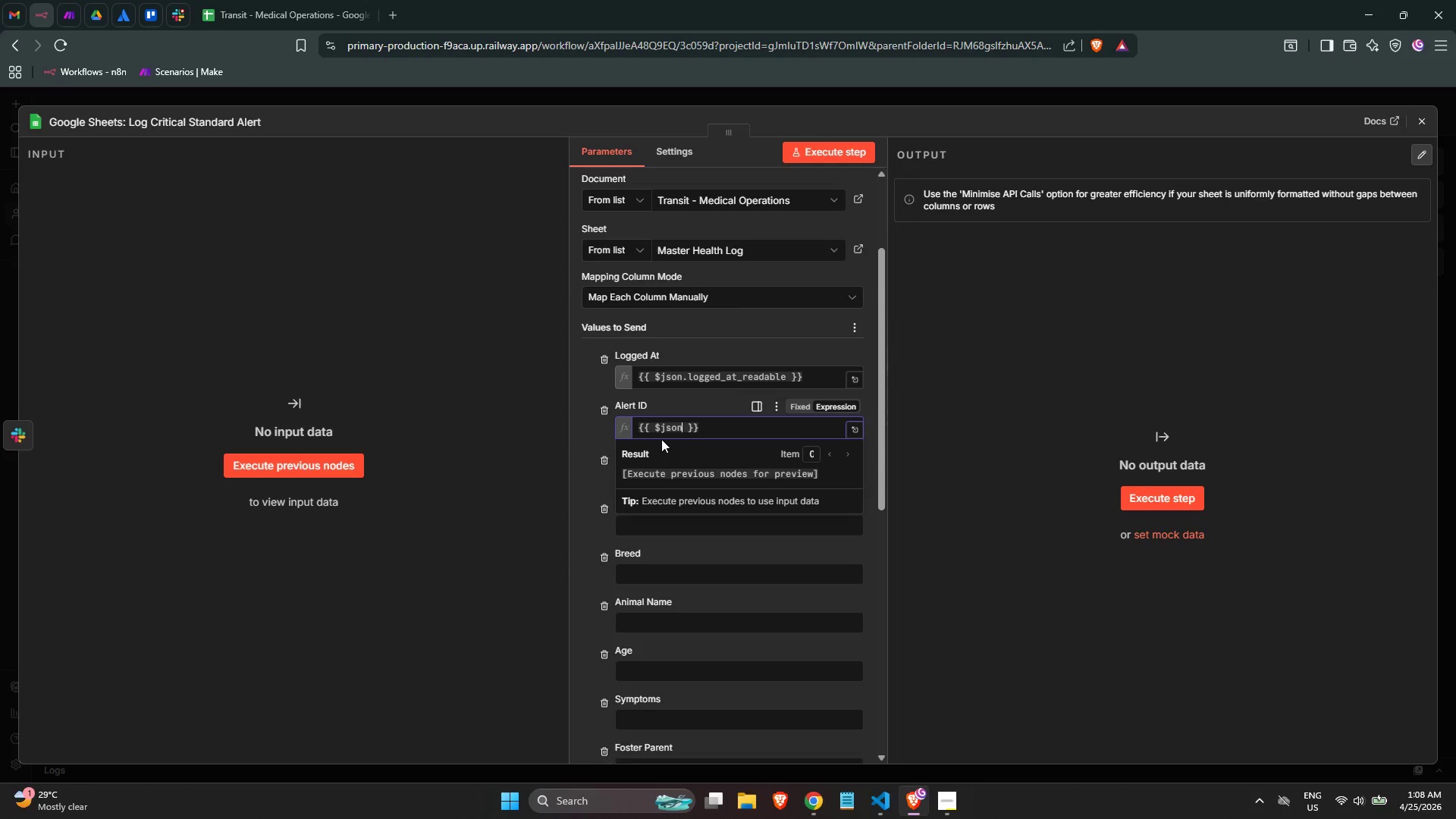 
type(.alert_o)
key(Backspace)
type(id)
 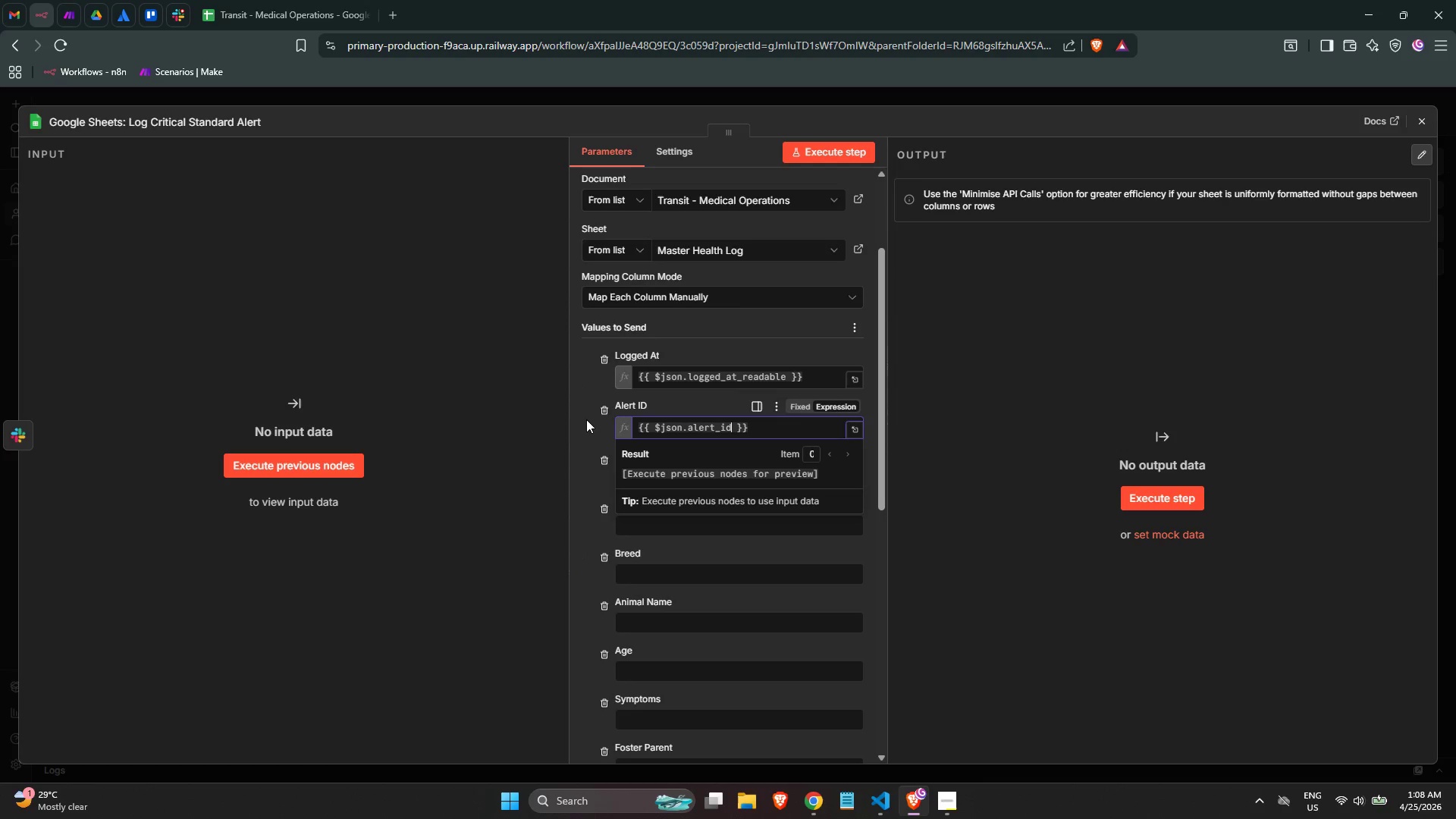 
left_click([650, 485])
 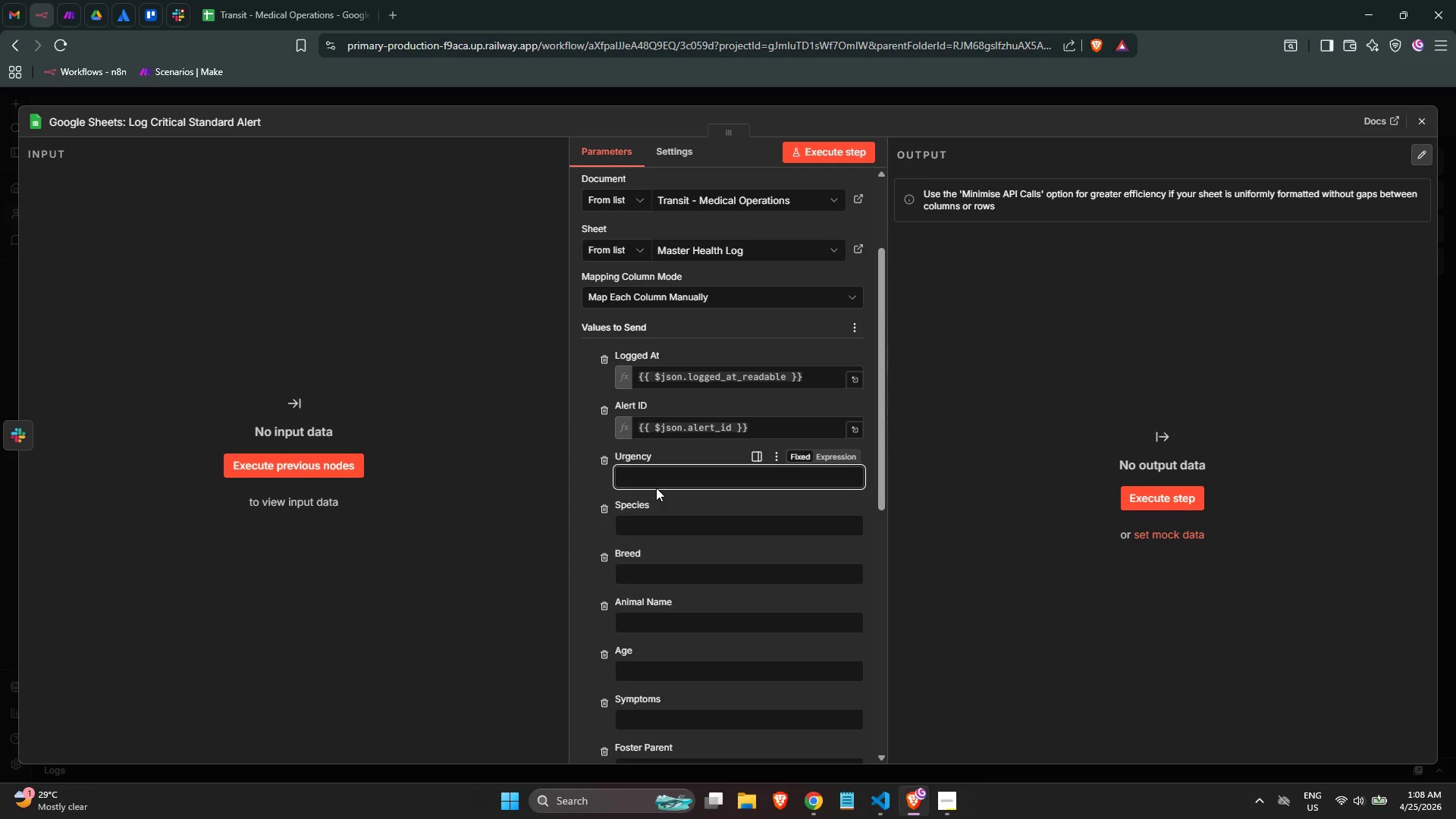 
type(CRITICAL)
 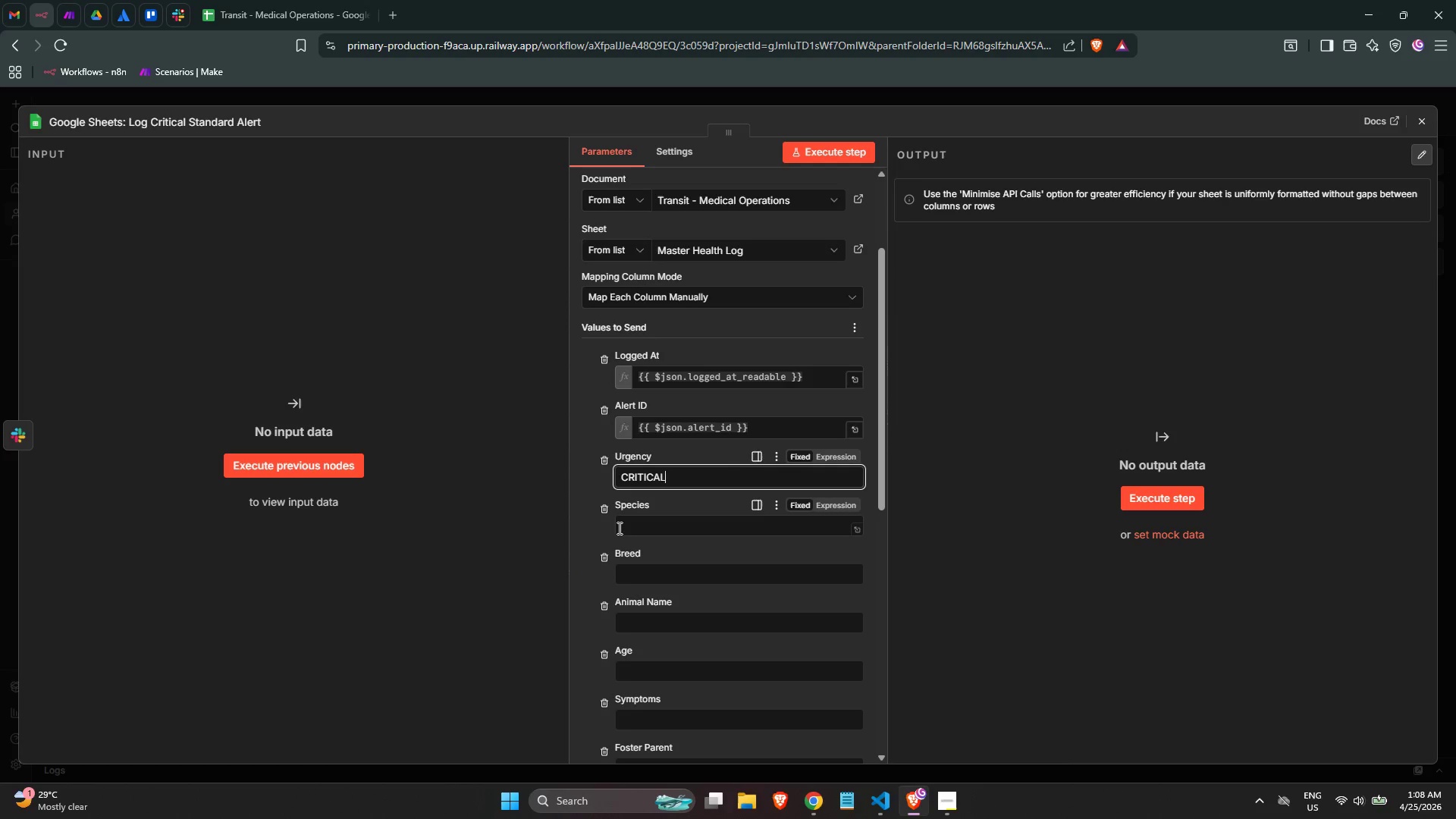 
left_click([634, 519])
 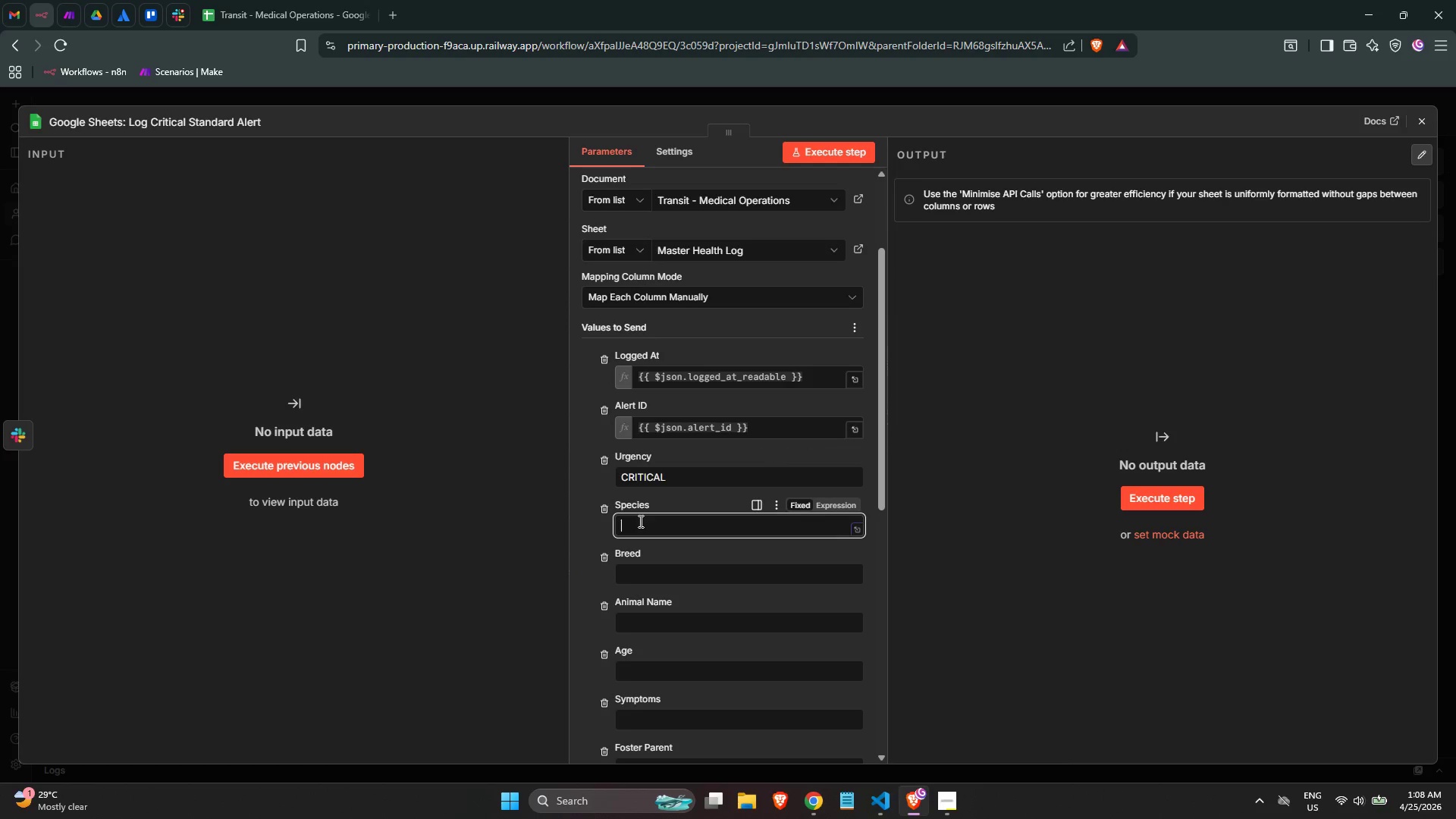 
key(Equal)
 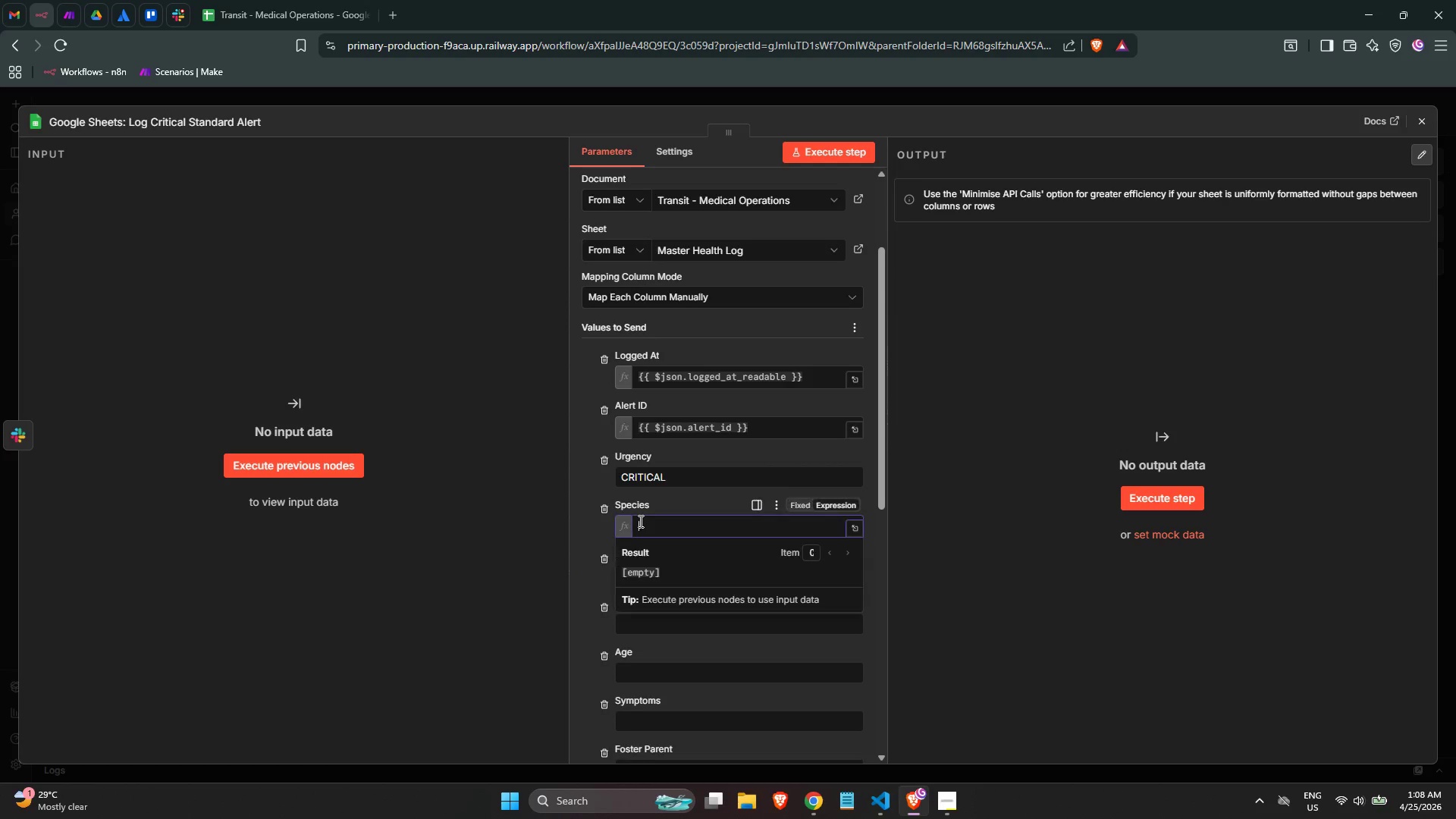 
key(Shift+BracketLeft)
 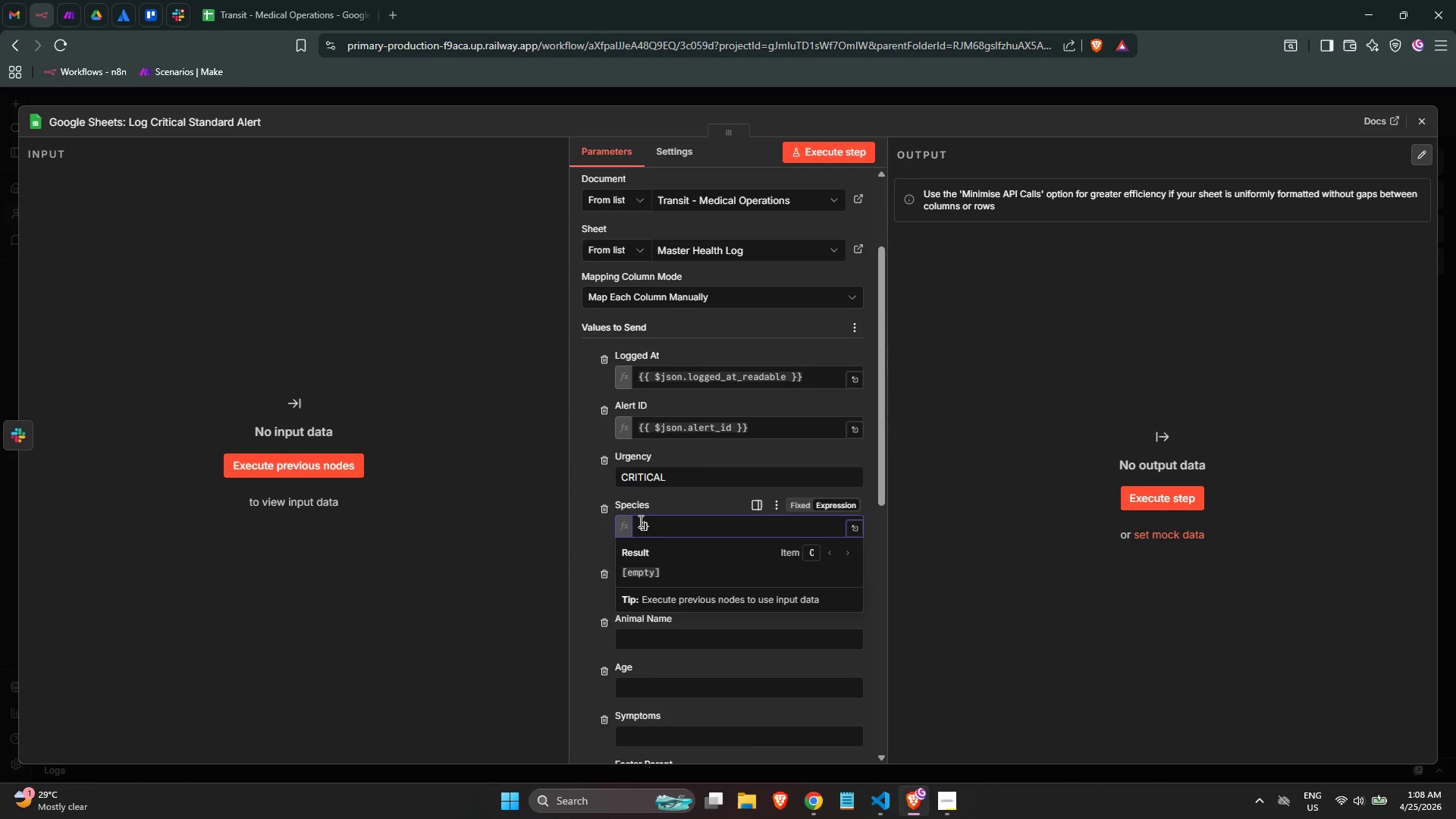 
key(Shift+BracketLeft)
 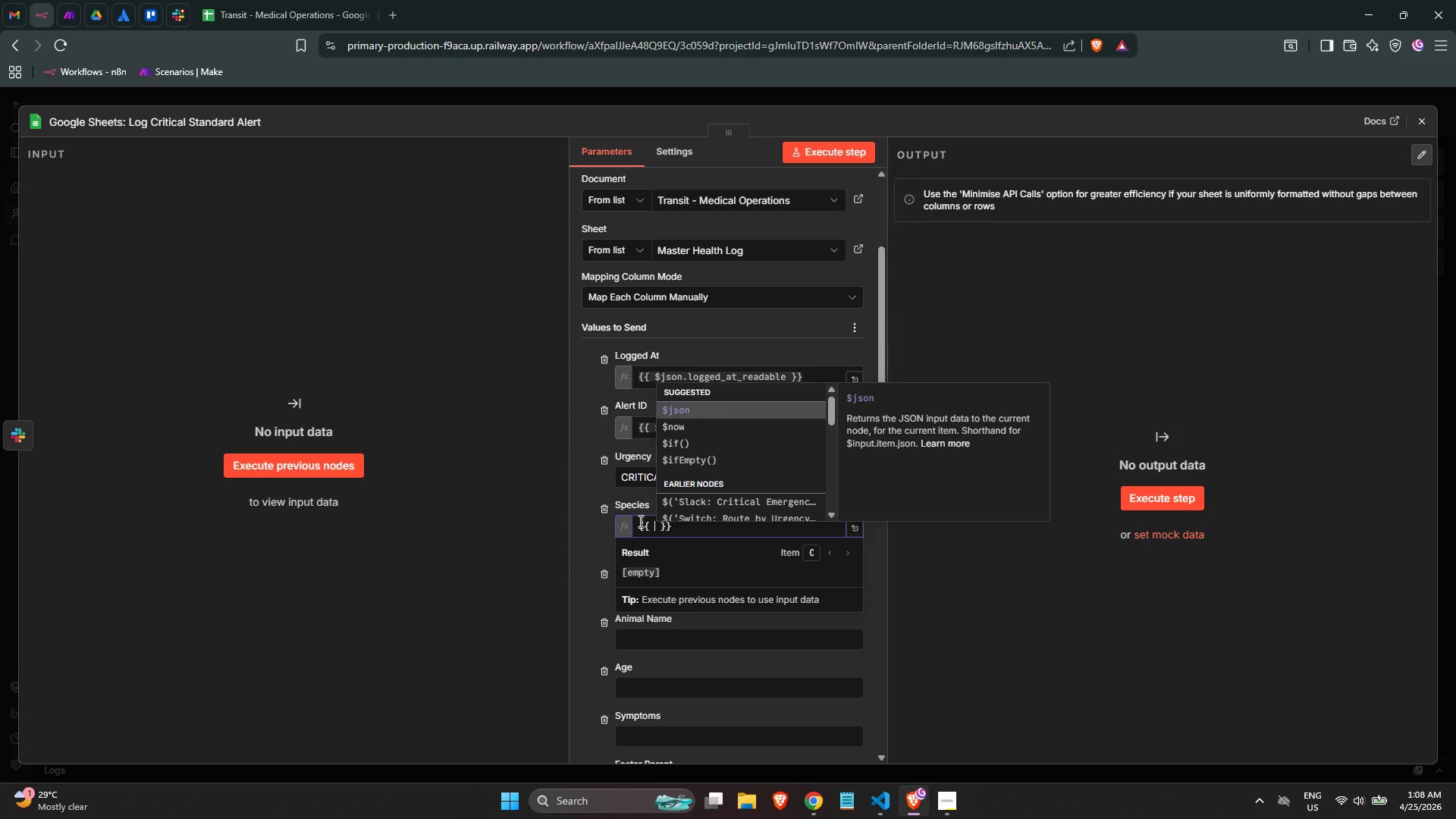 
key(Enter)
 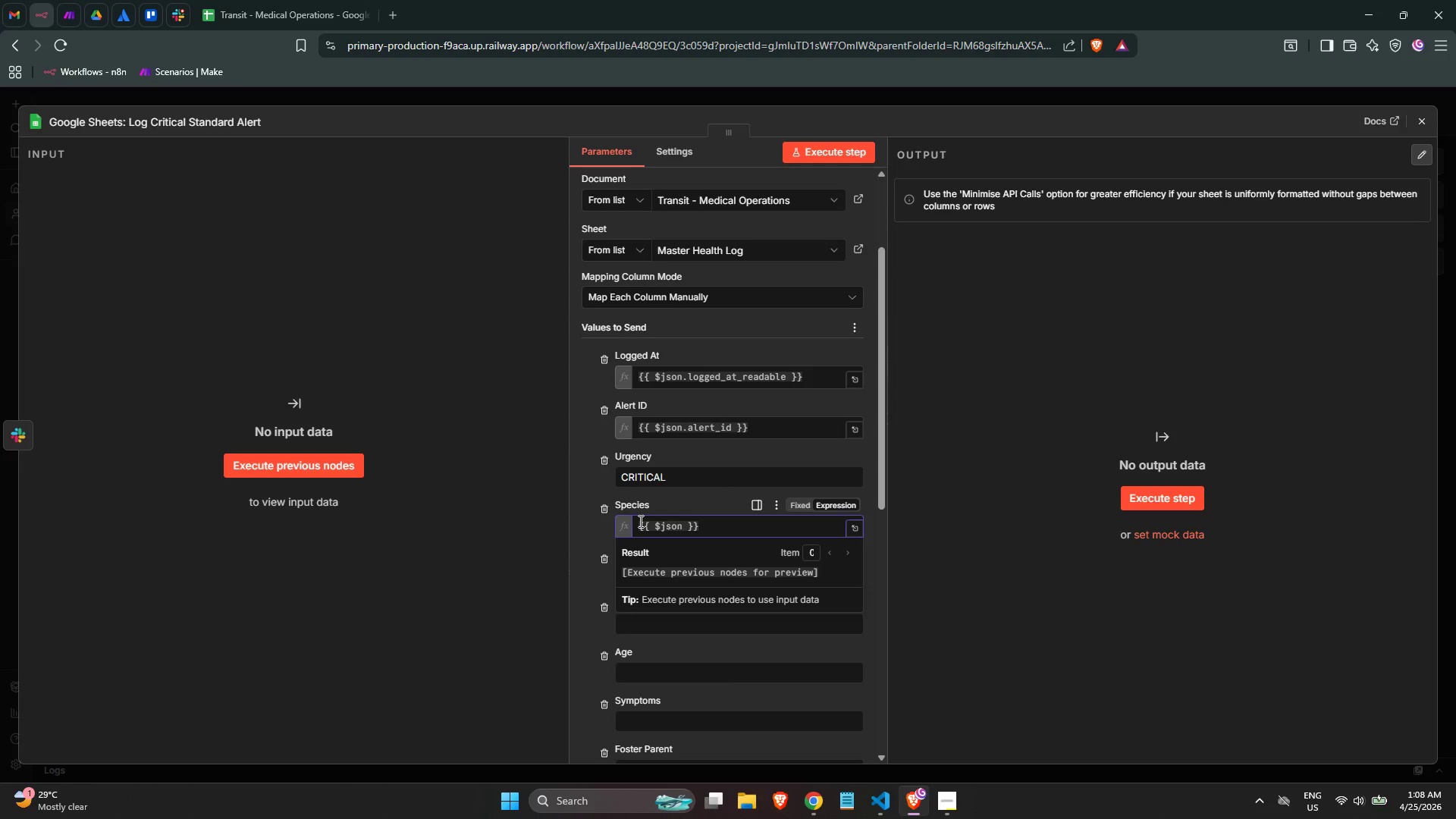 
type(.spcies)
 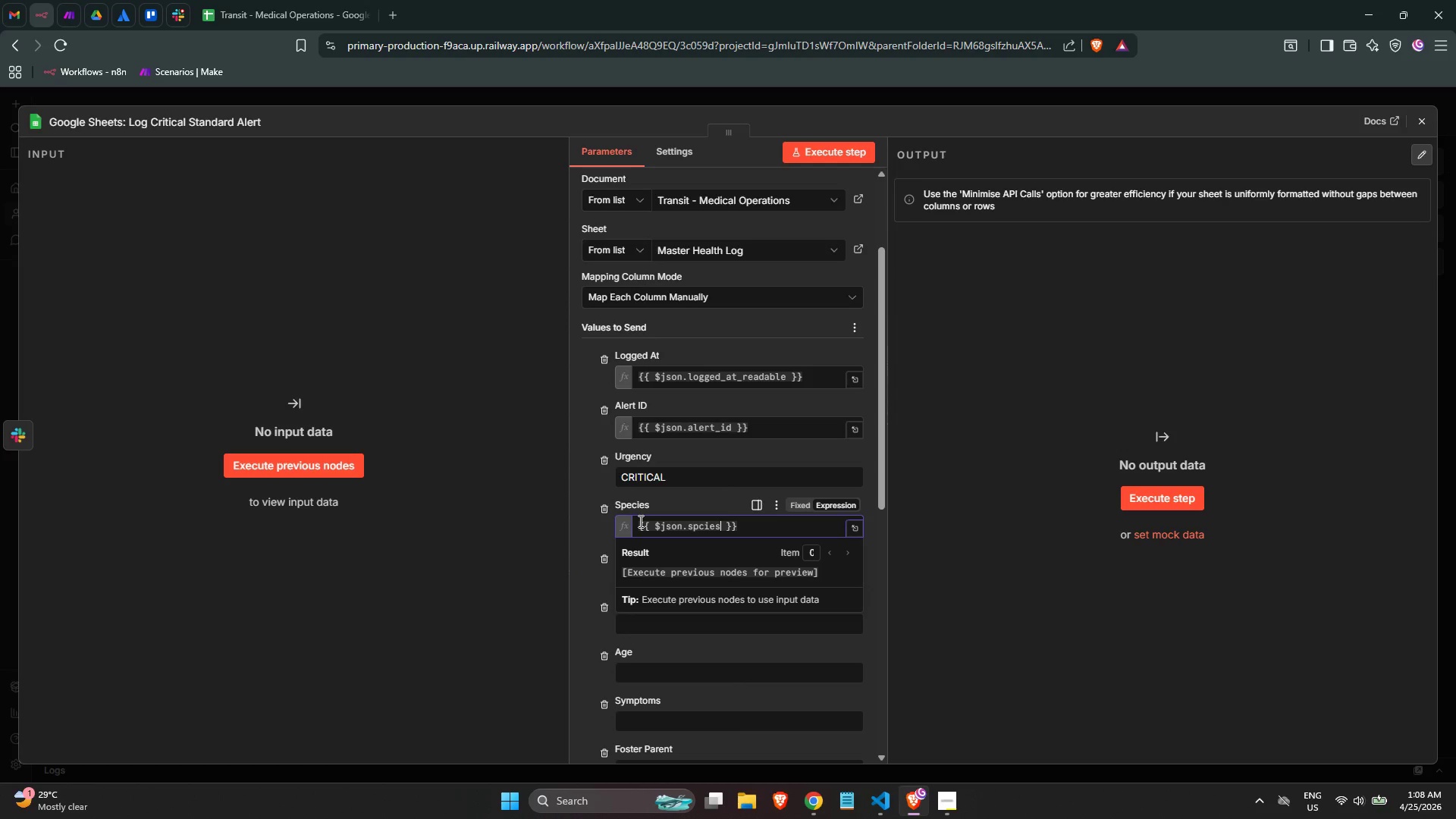 
key(ArrowLeft)
 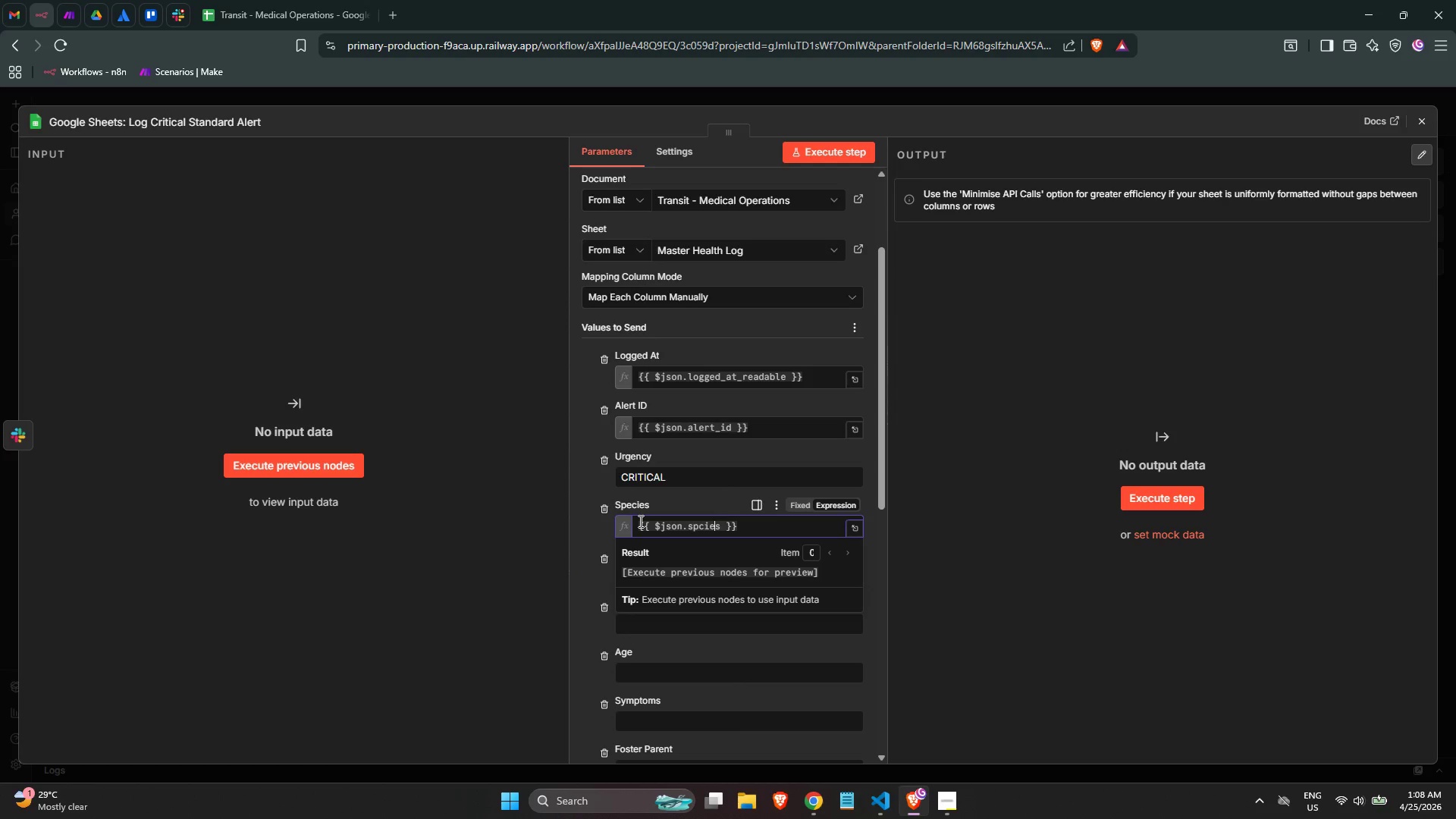 
key(ArrowLeft)
 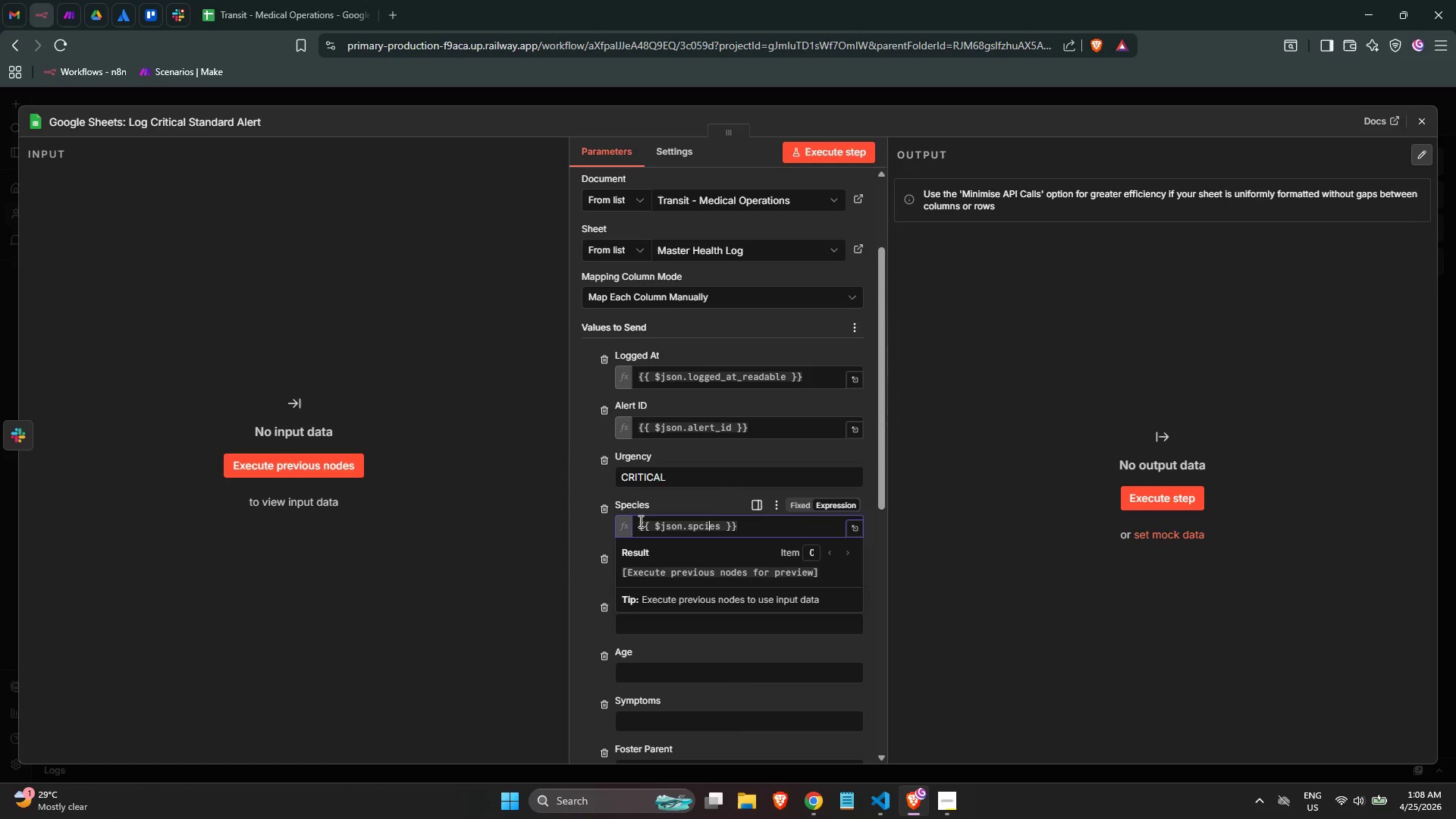 
key(ArrowLeft)
 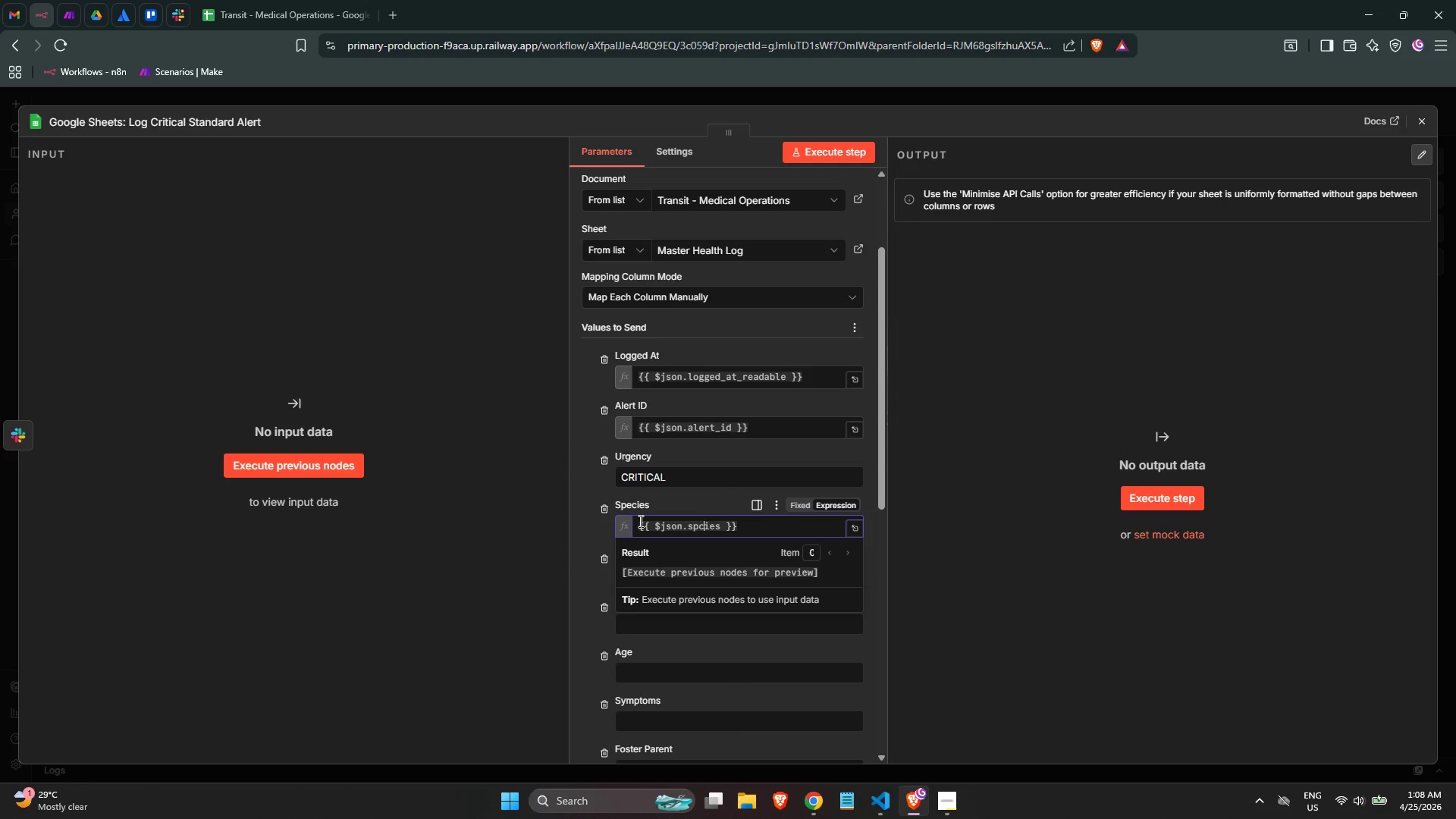 
key(ArrowLeft)
 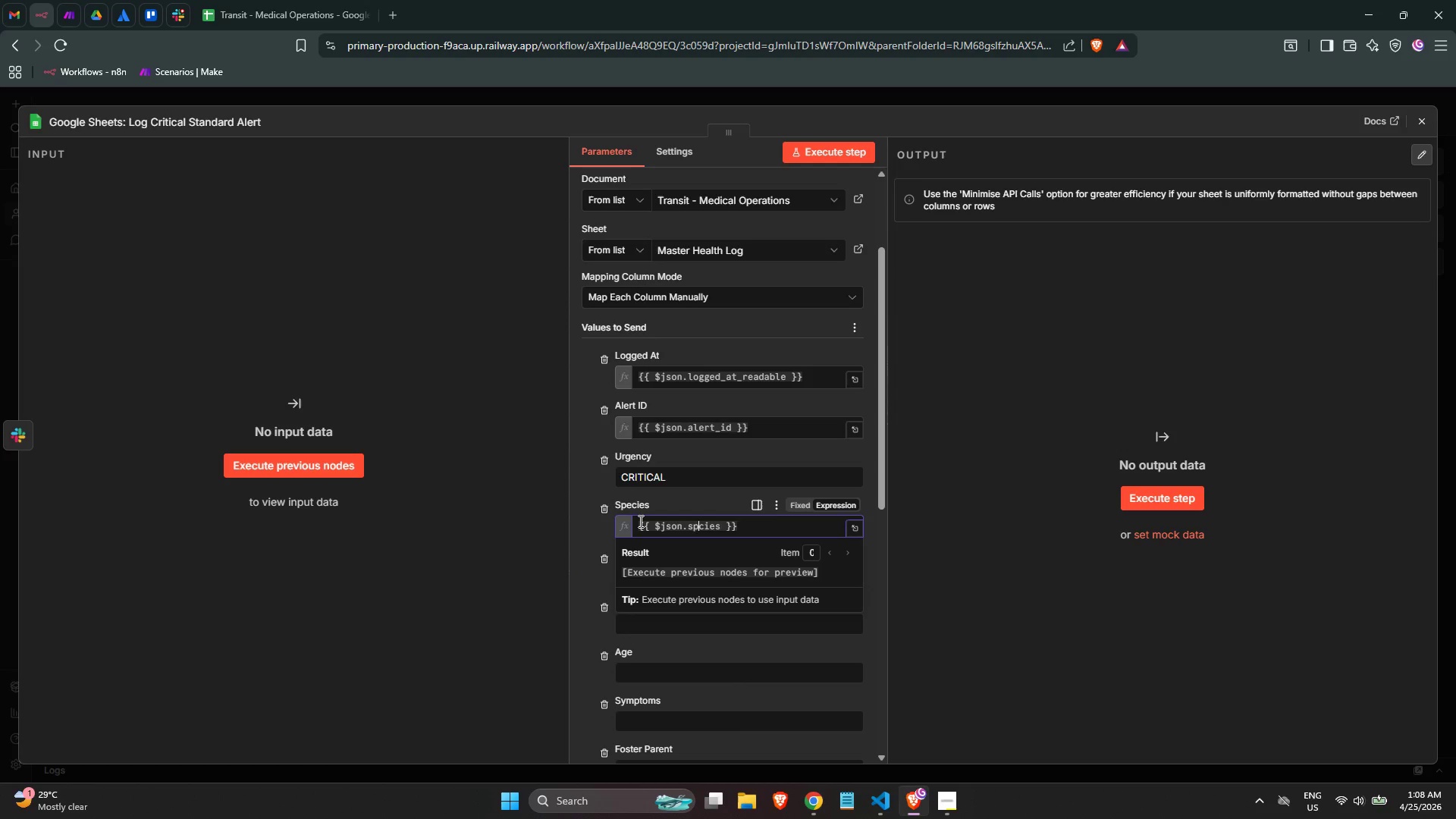 
key(E)
 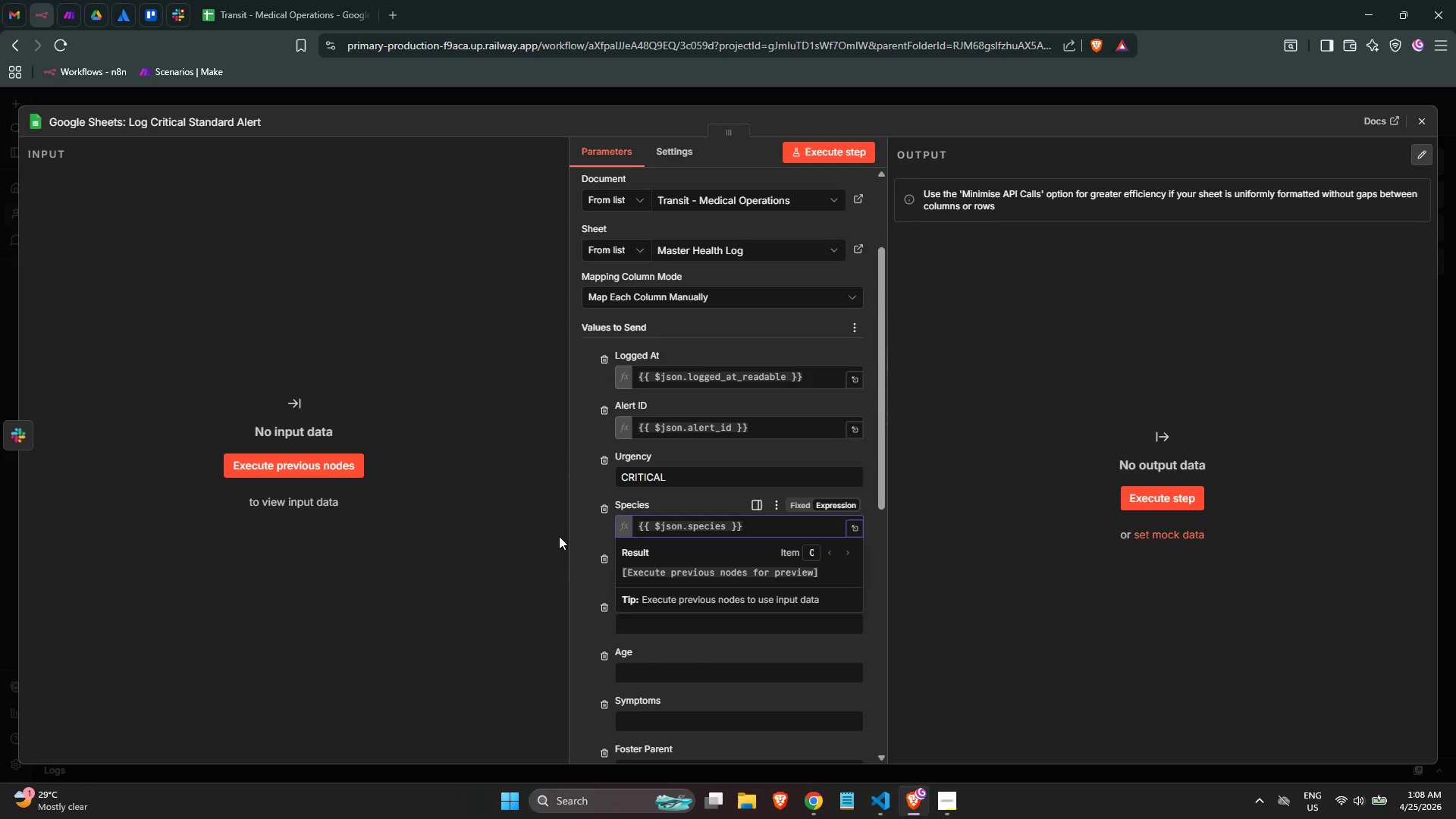 
left_click([586, 542])
 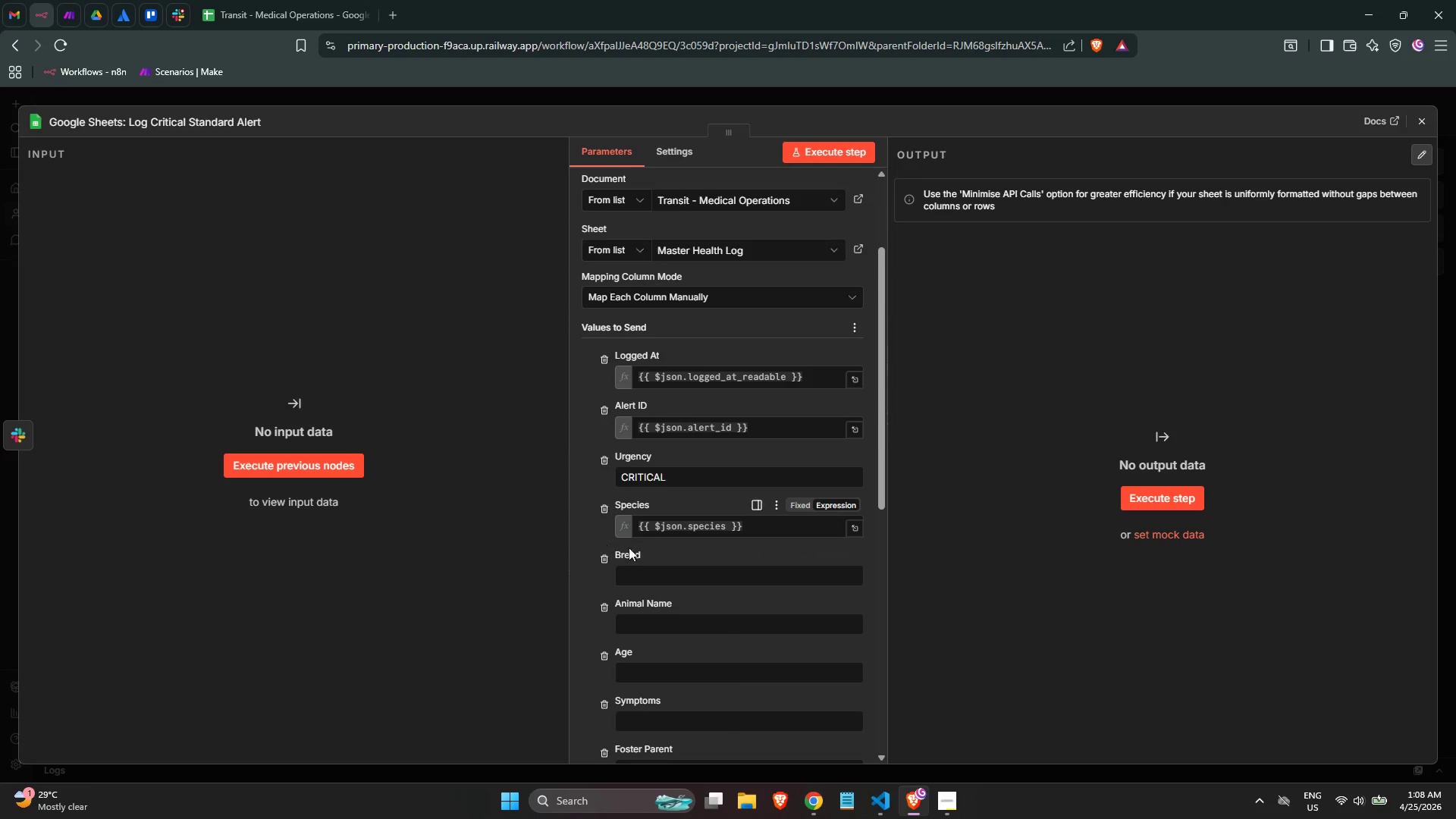 
scroll: coordinate [635, 550], scroll_direction: down, amount: 1.0
 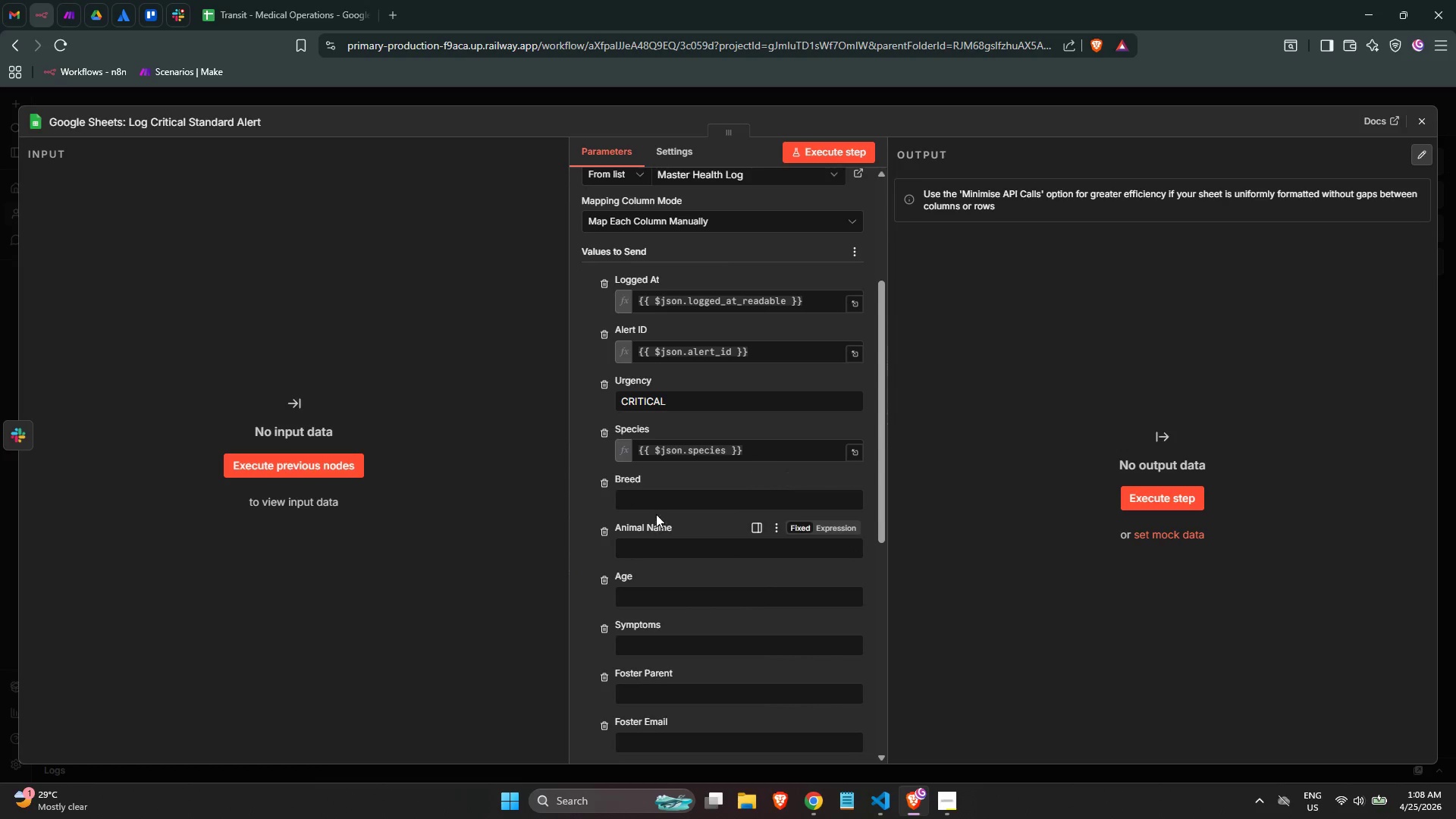 
left_click([657, 503])
 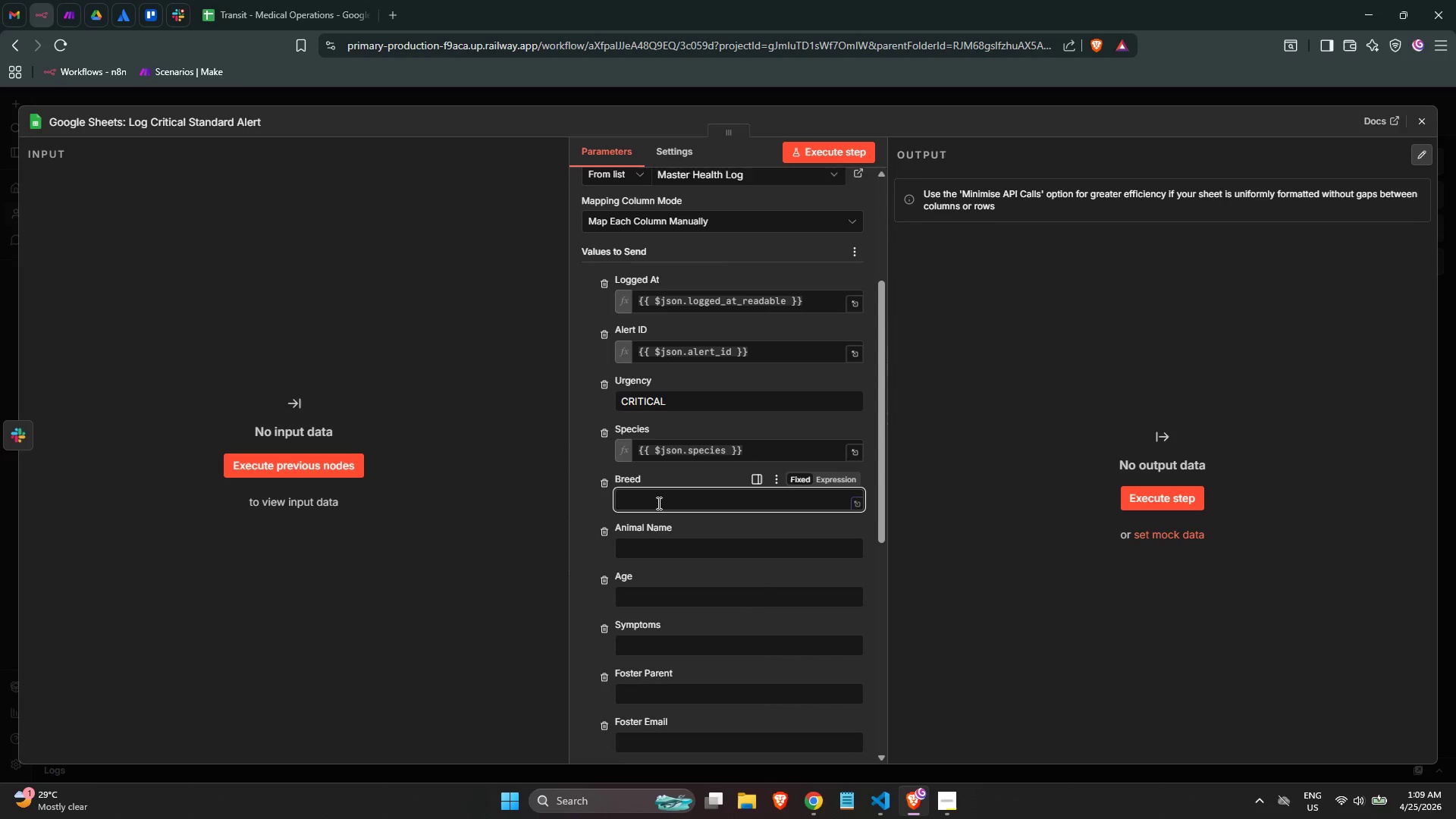 
key(Equal)
 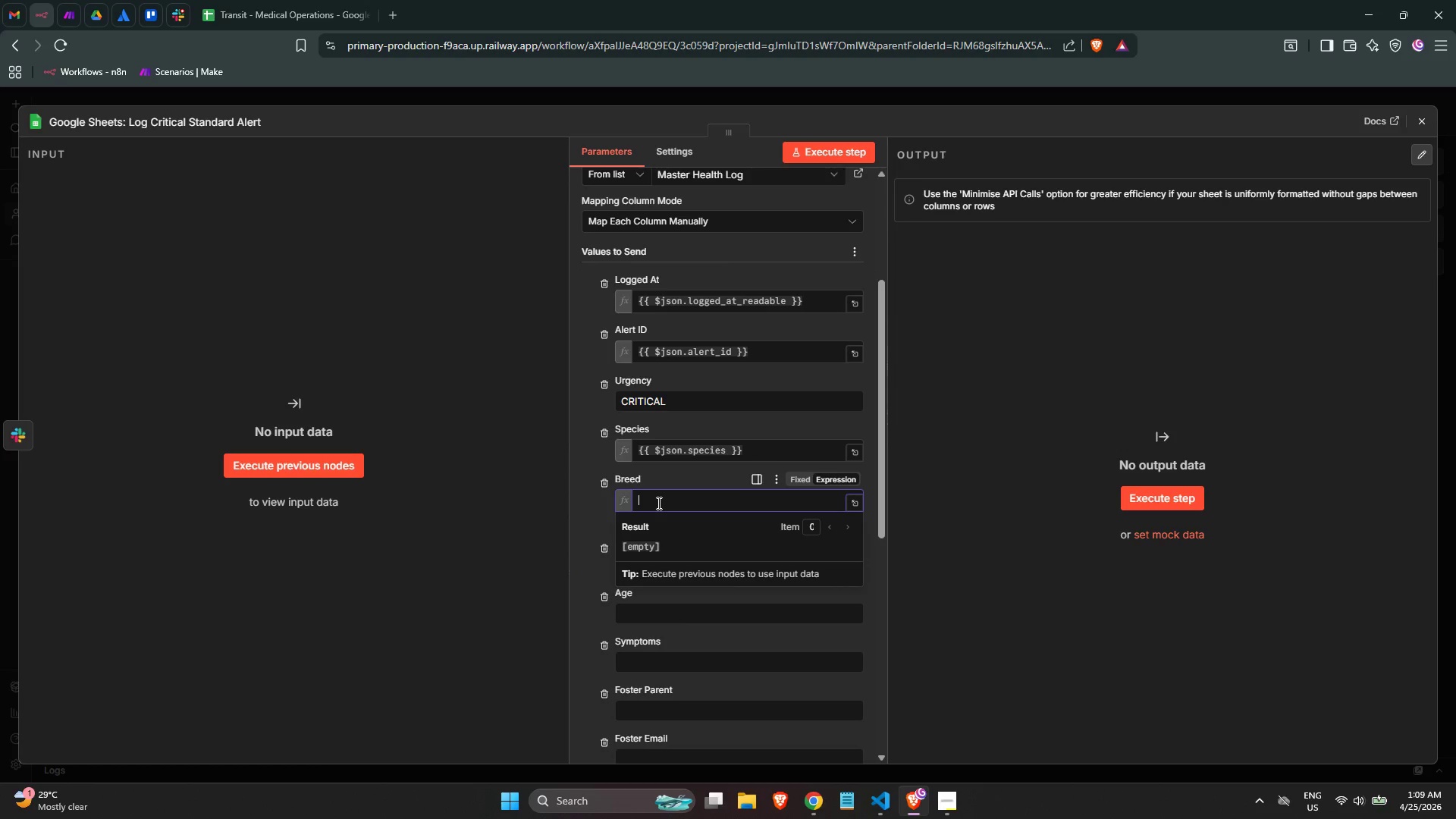 
key(Equal)
 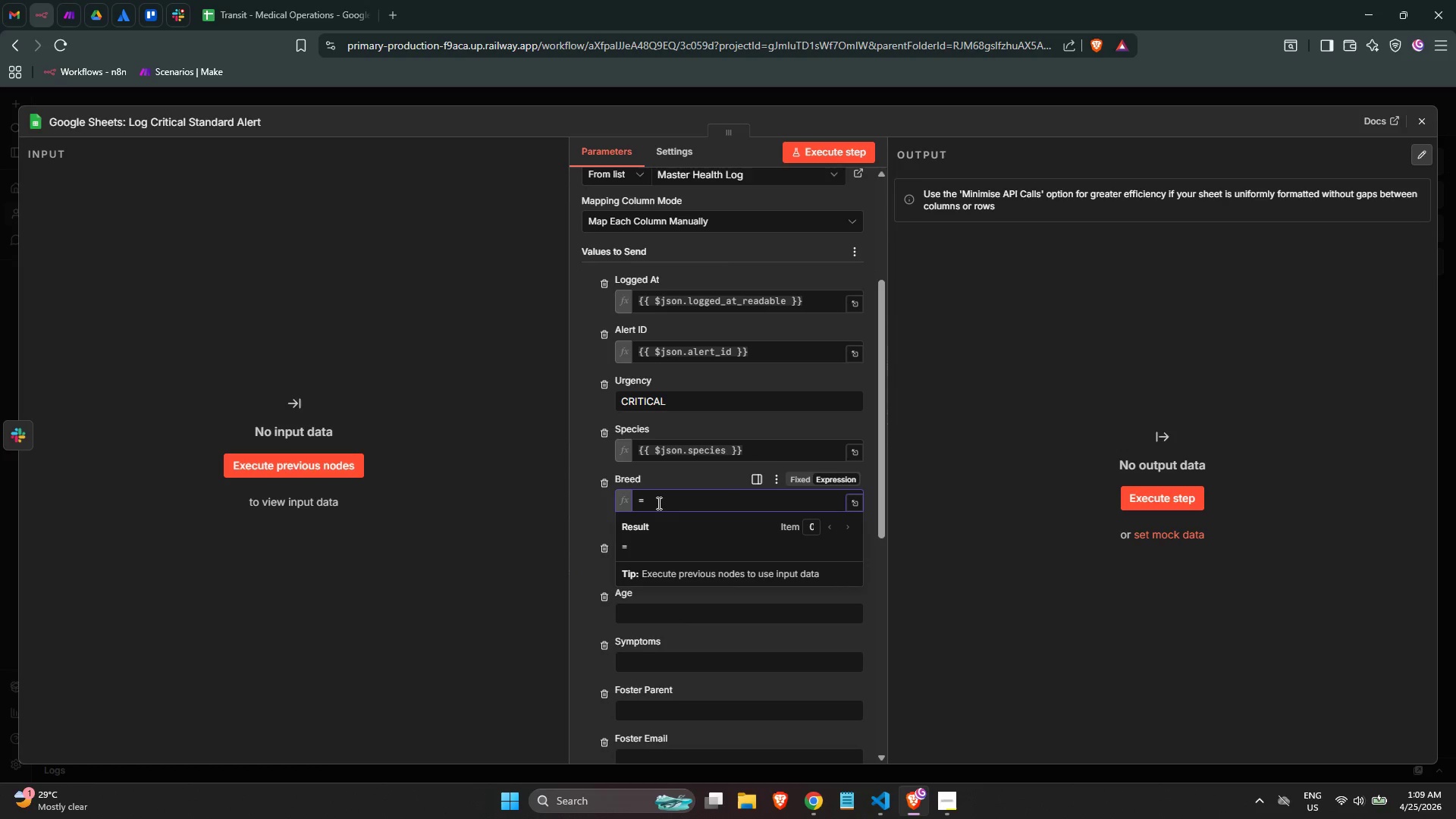 
key(Backspace)
 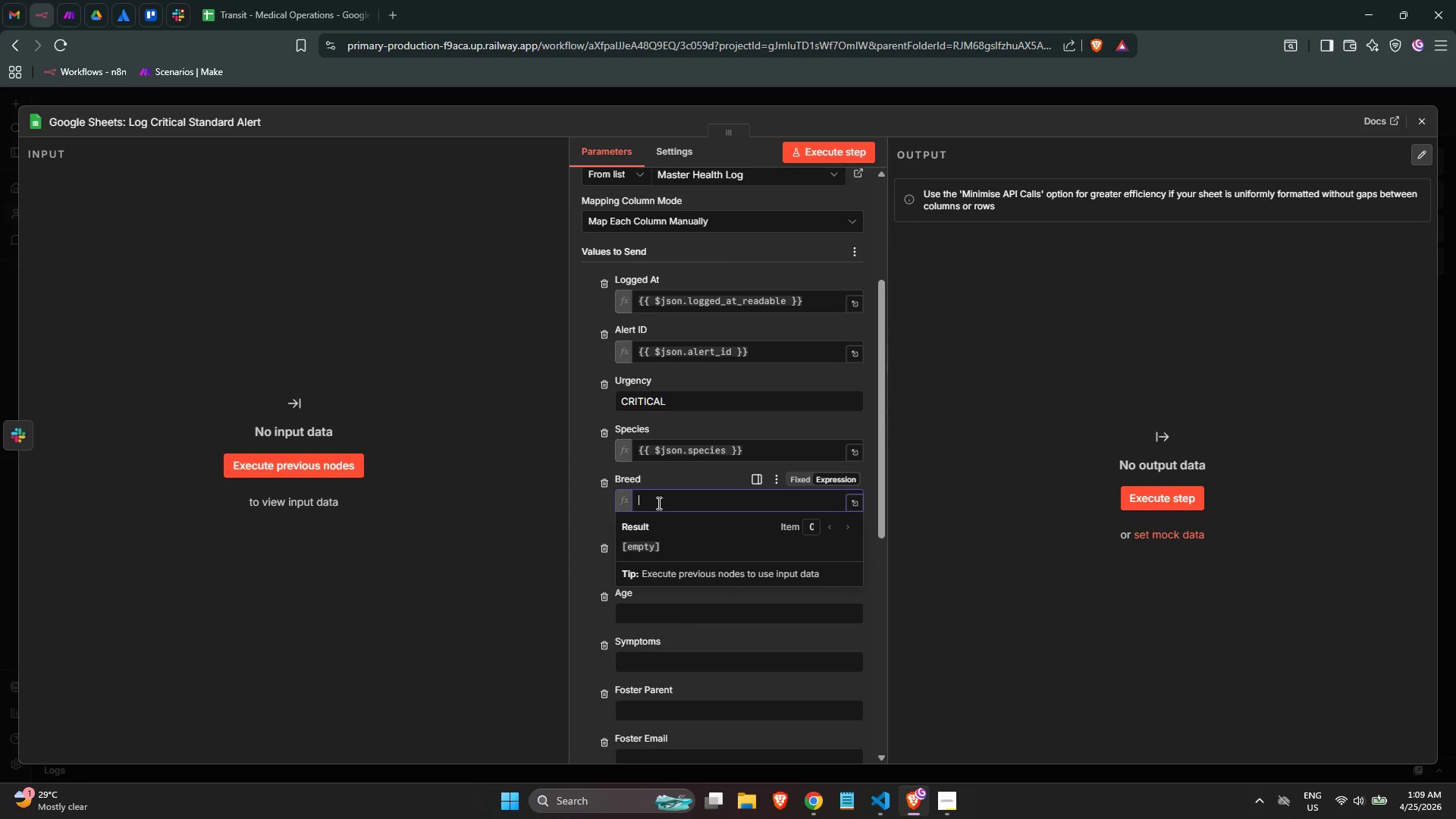 
key(Shift+Equal)
 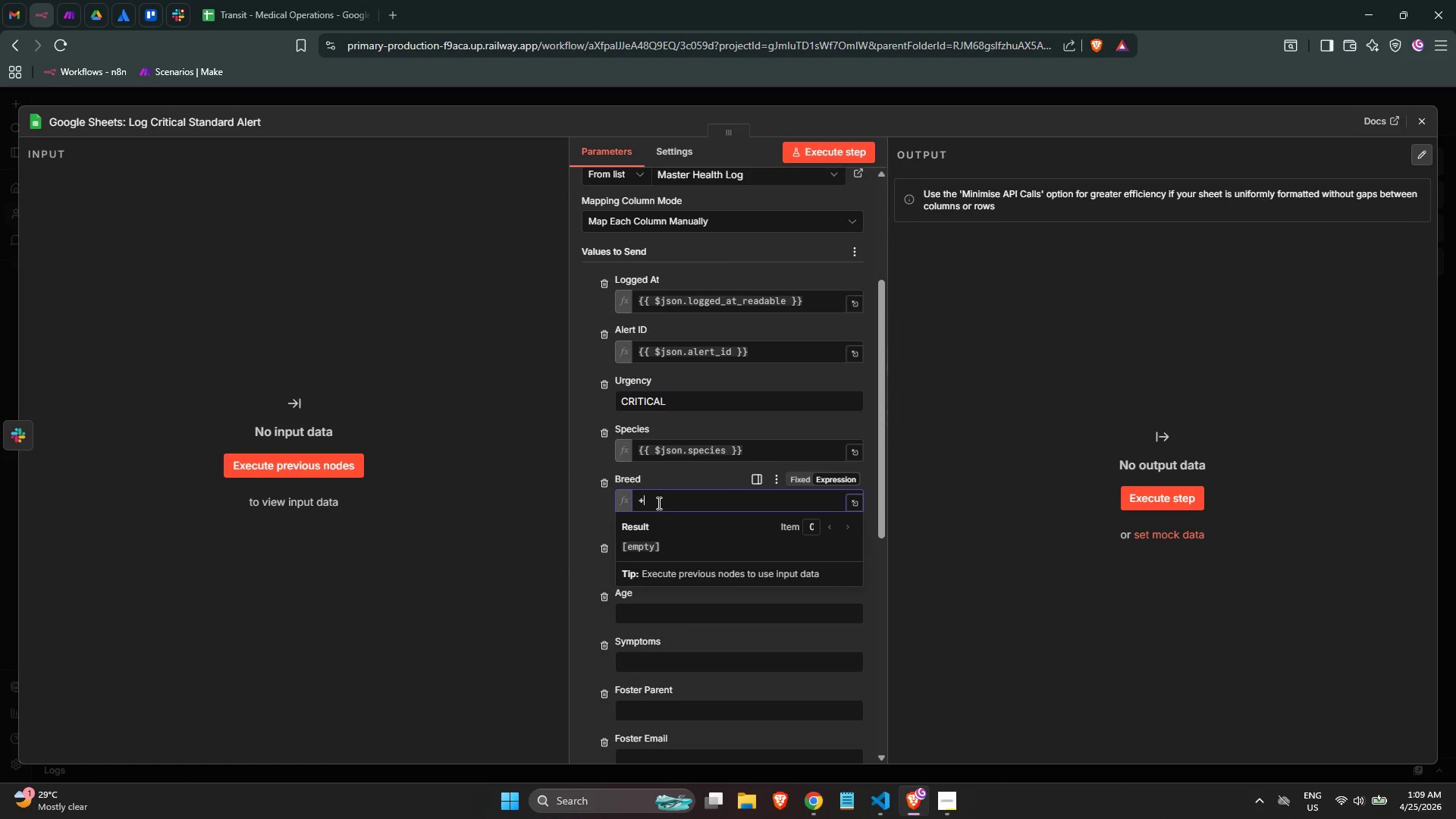 
key(Shift+Equal)
 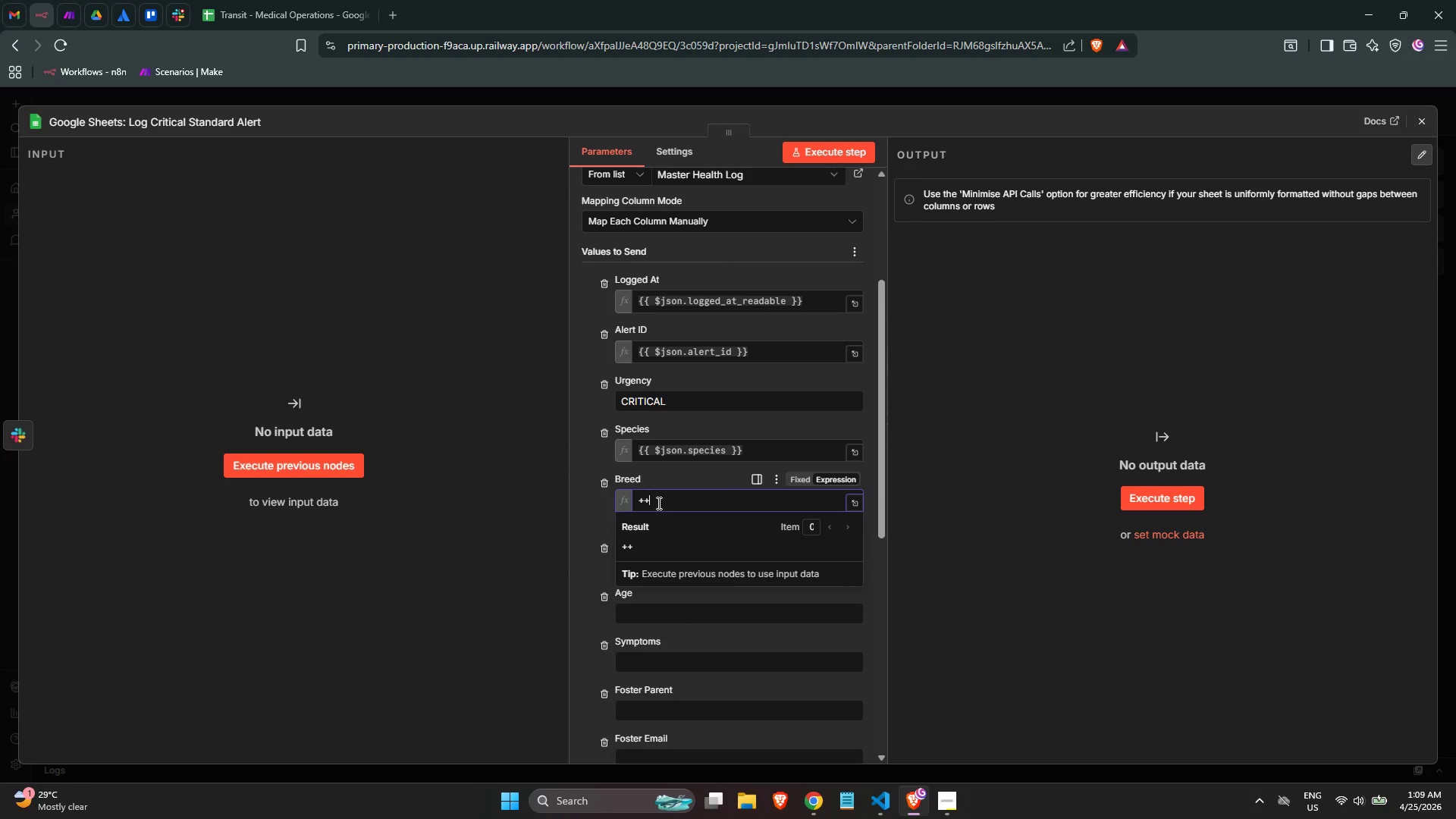 
key(Backspace)
 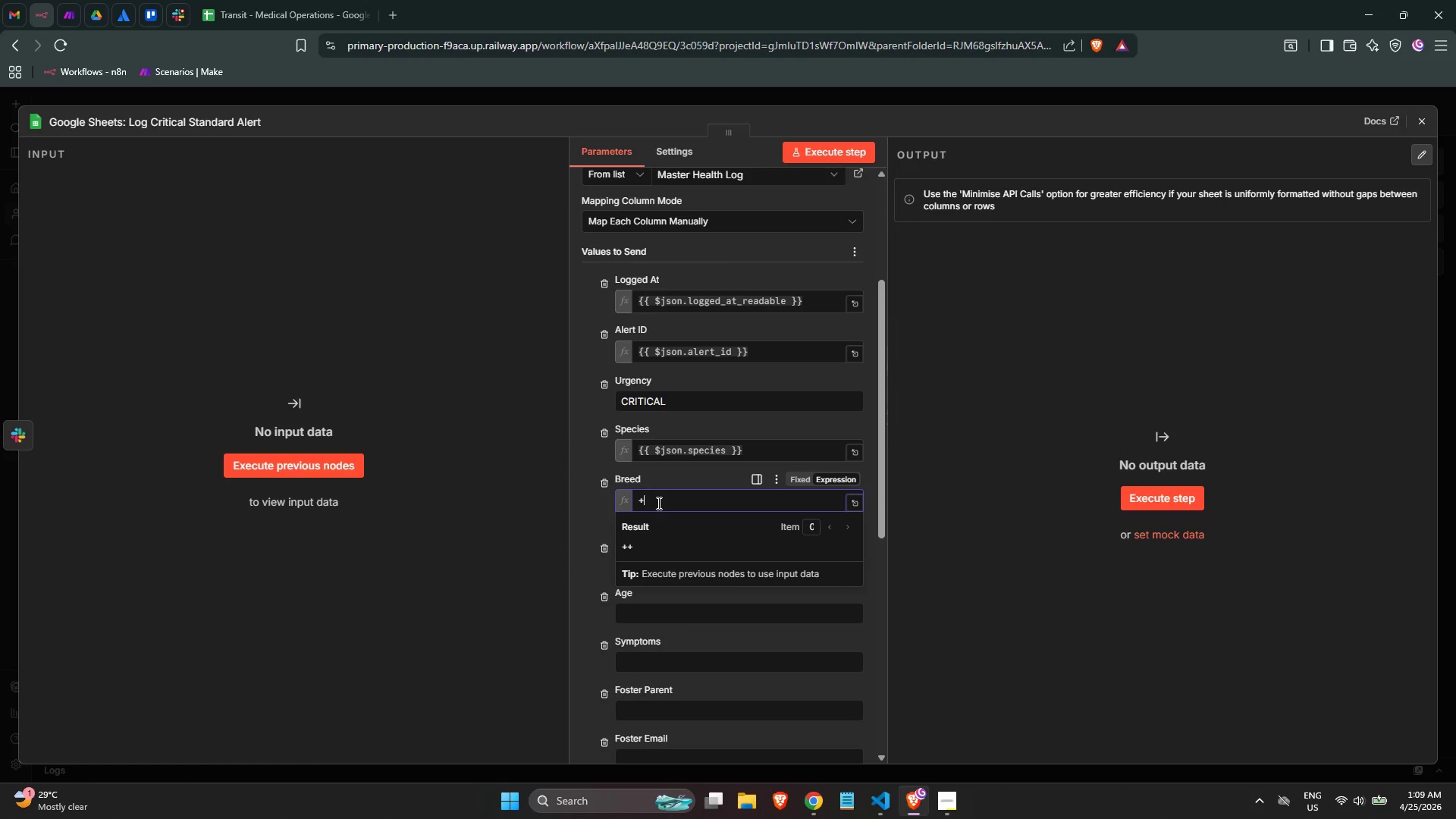 
key(Backspace)
 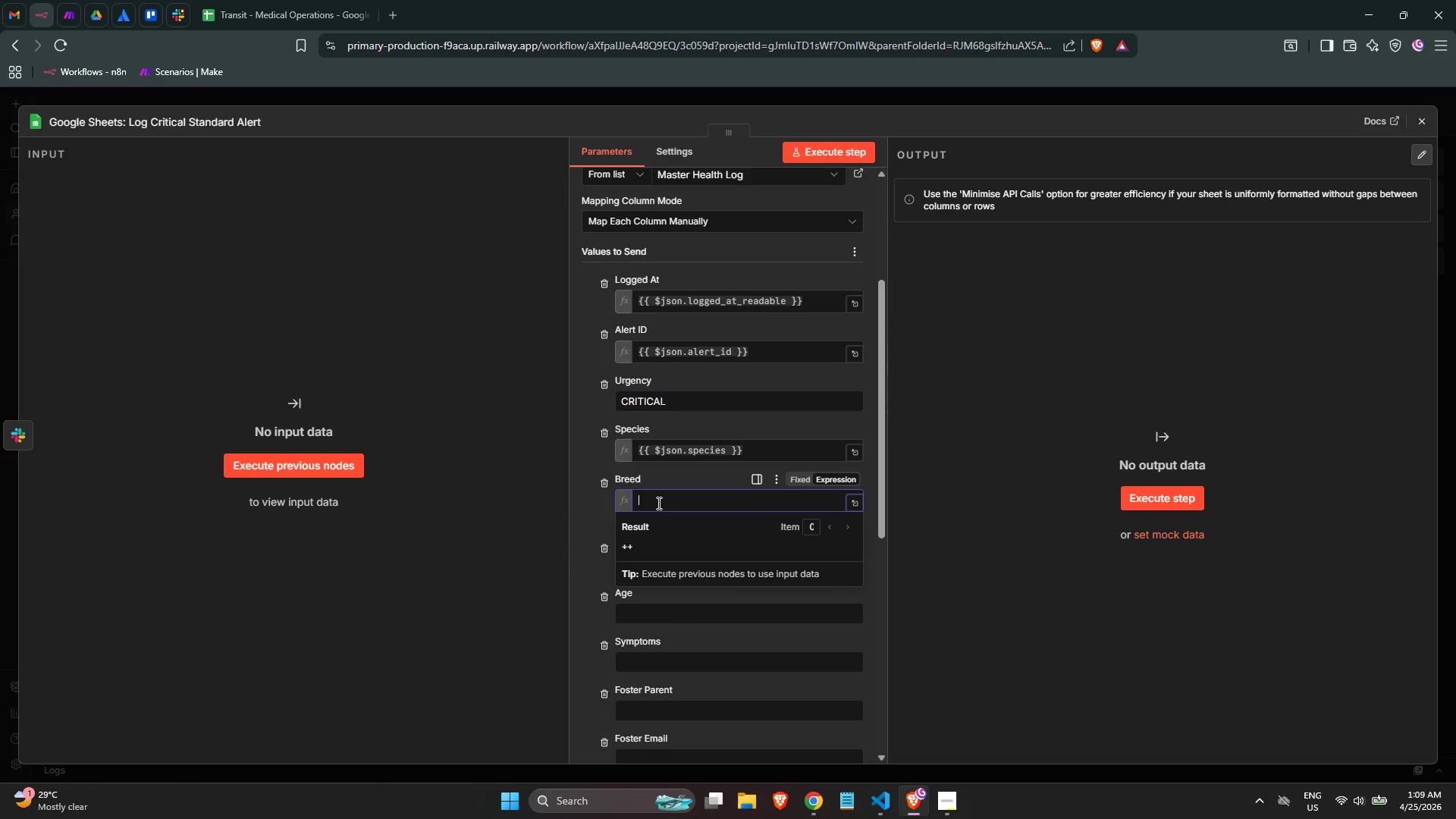 
key(Shift+BracketLeft)
 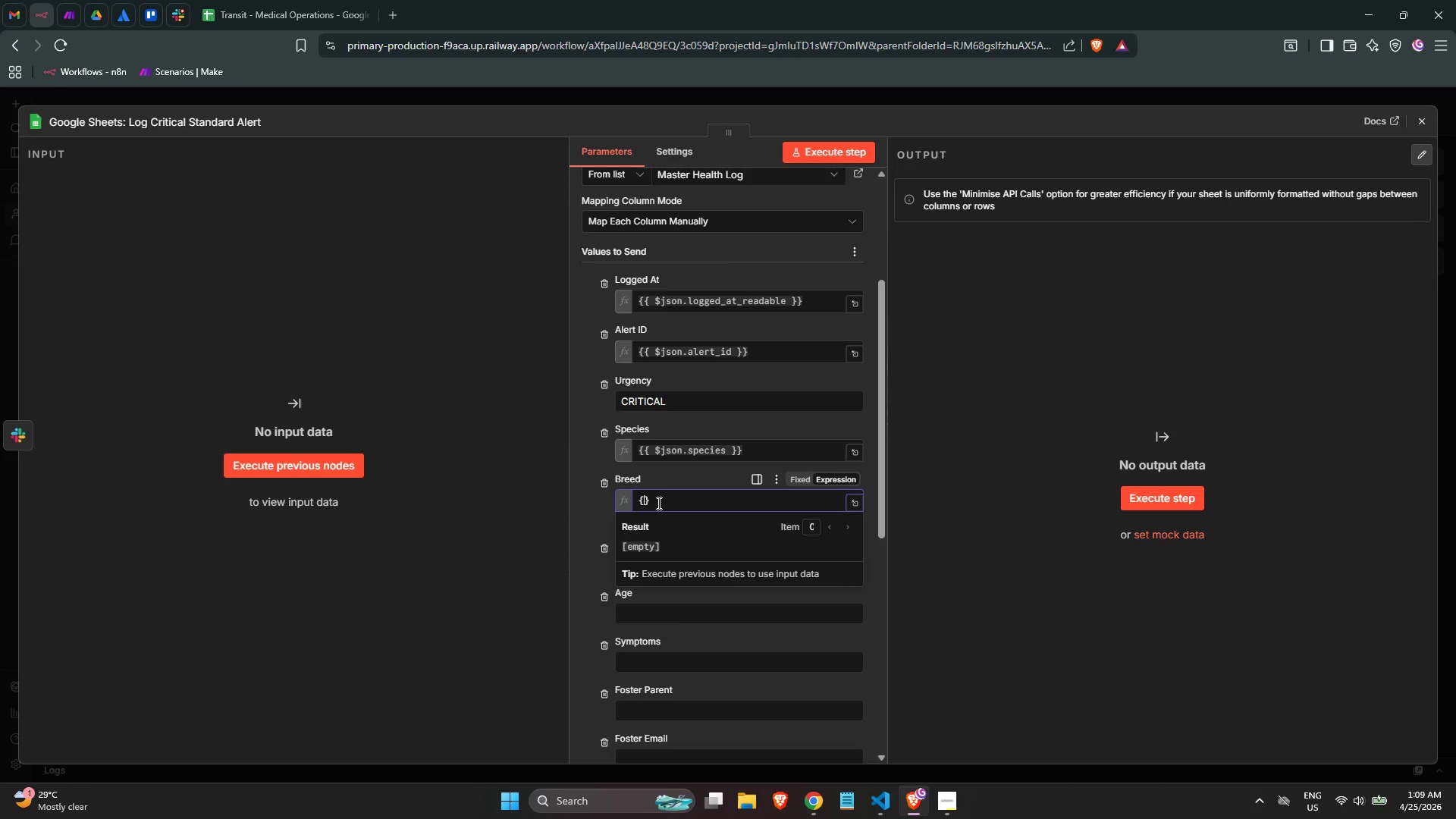 
key(Shift+BracketLeft)
 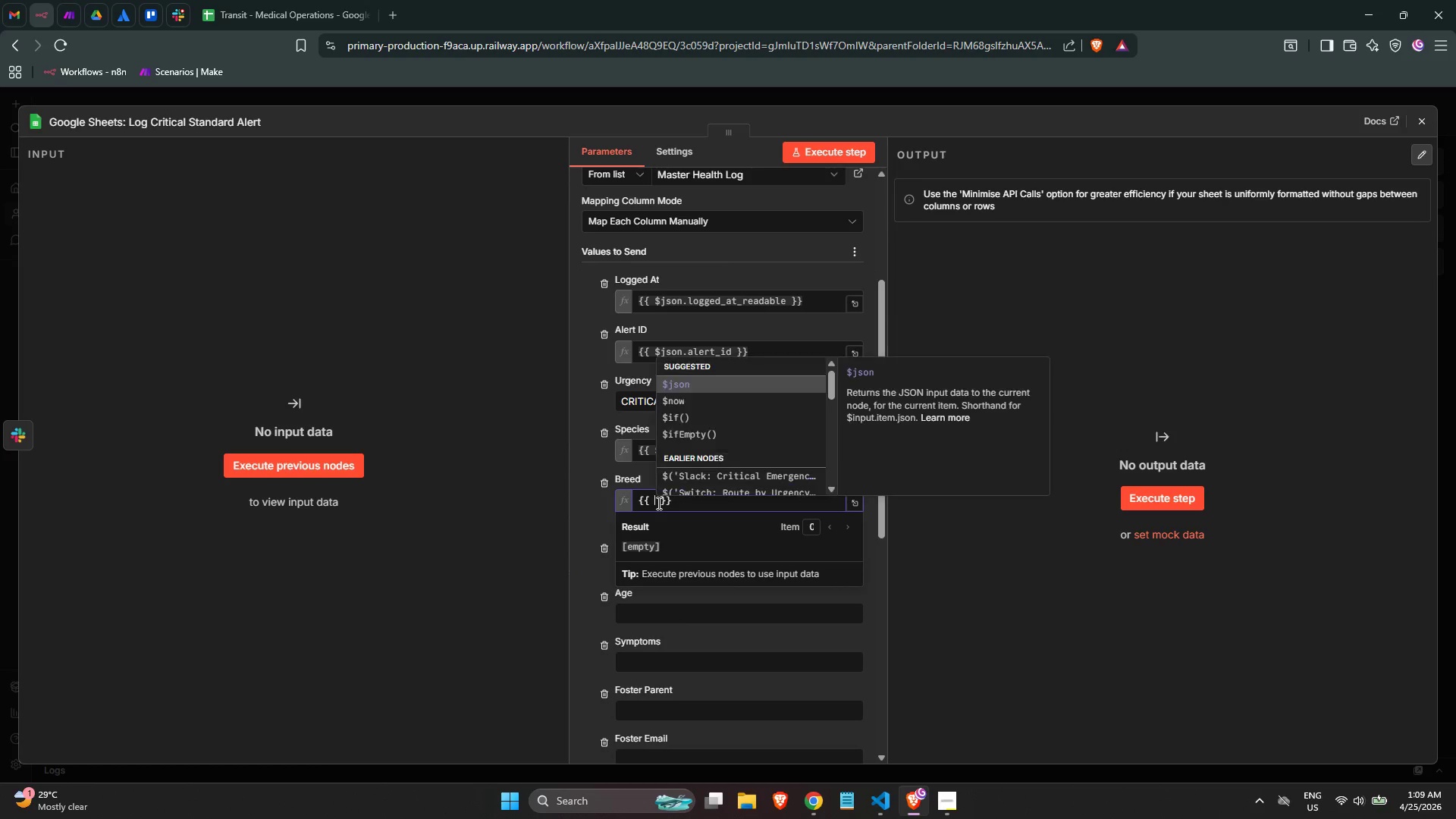 
key(Enter)
 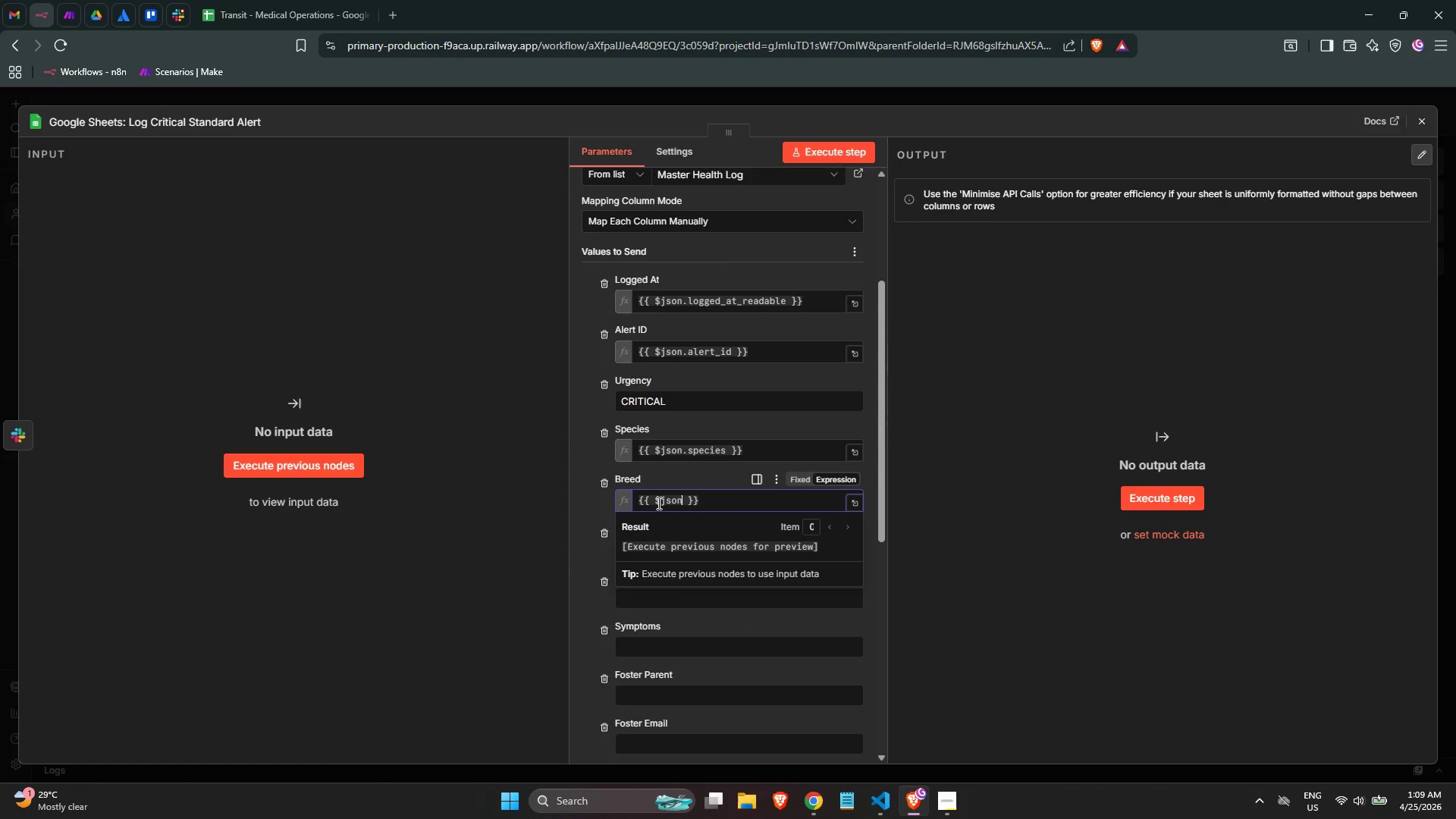 
type(.breed)
 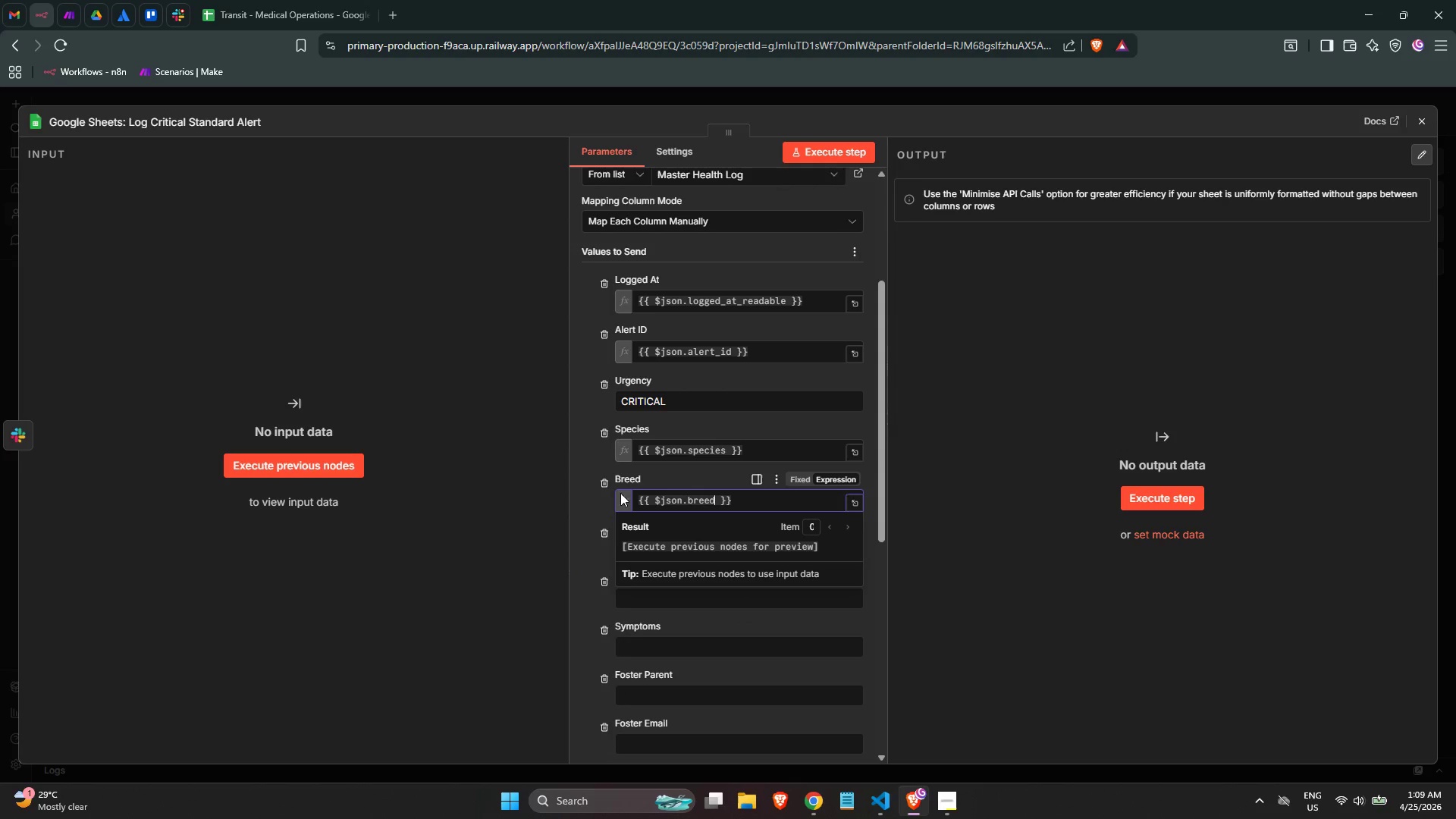 
left_click([588, 507])
 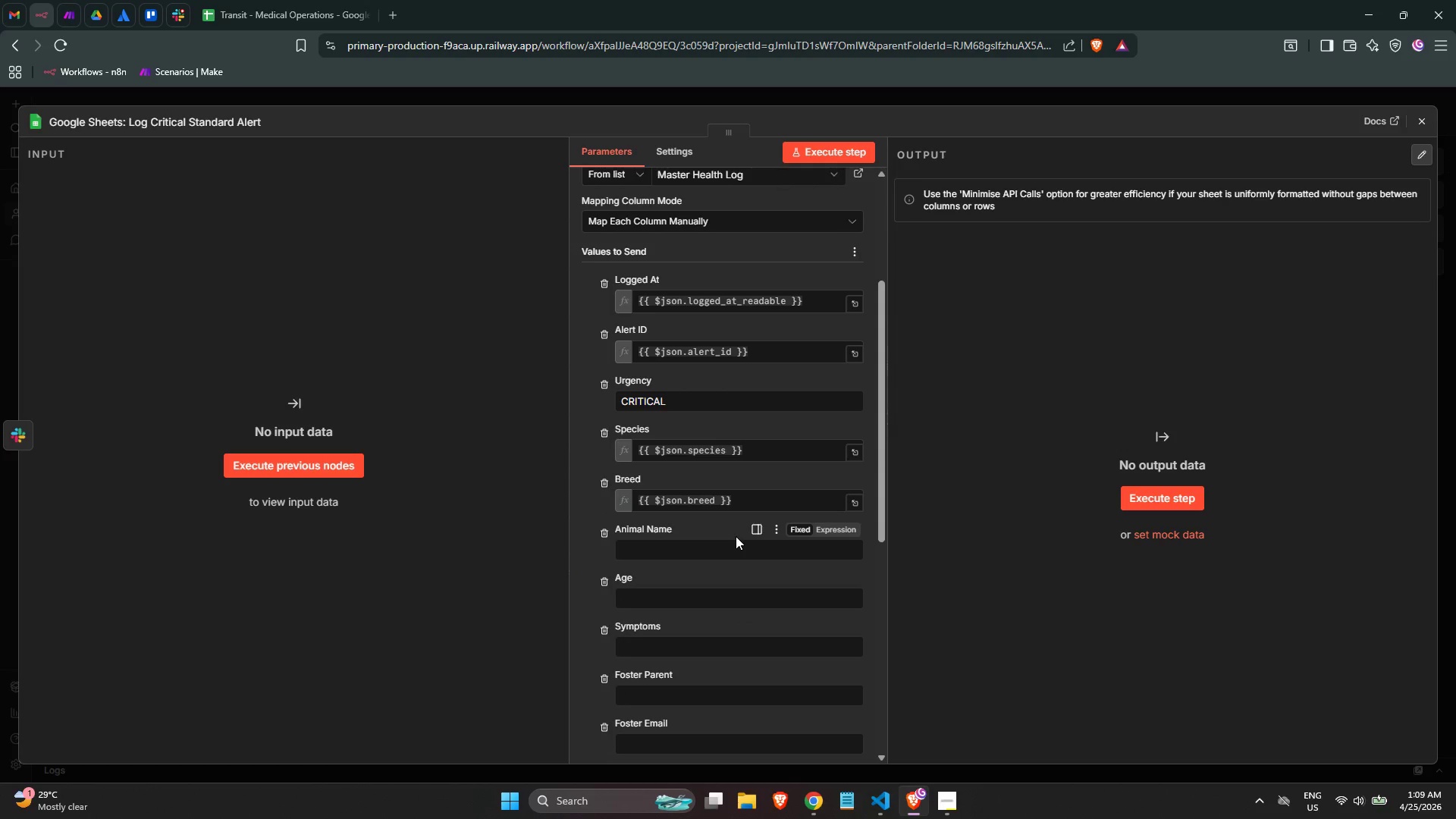 
left_click([727, 549])
 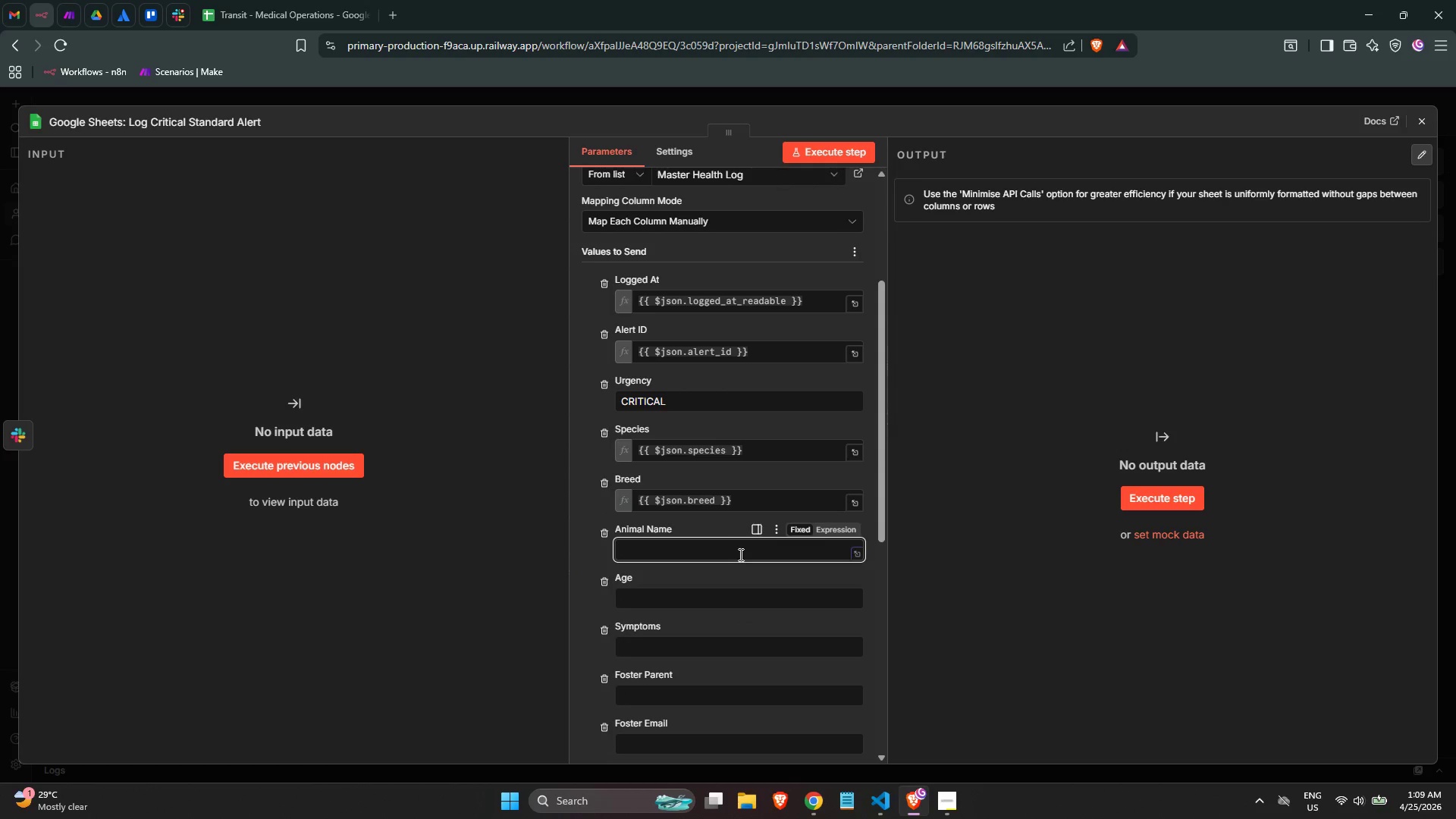 
key(Shift+ShiftLeft)
 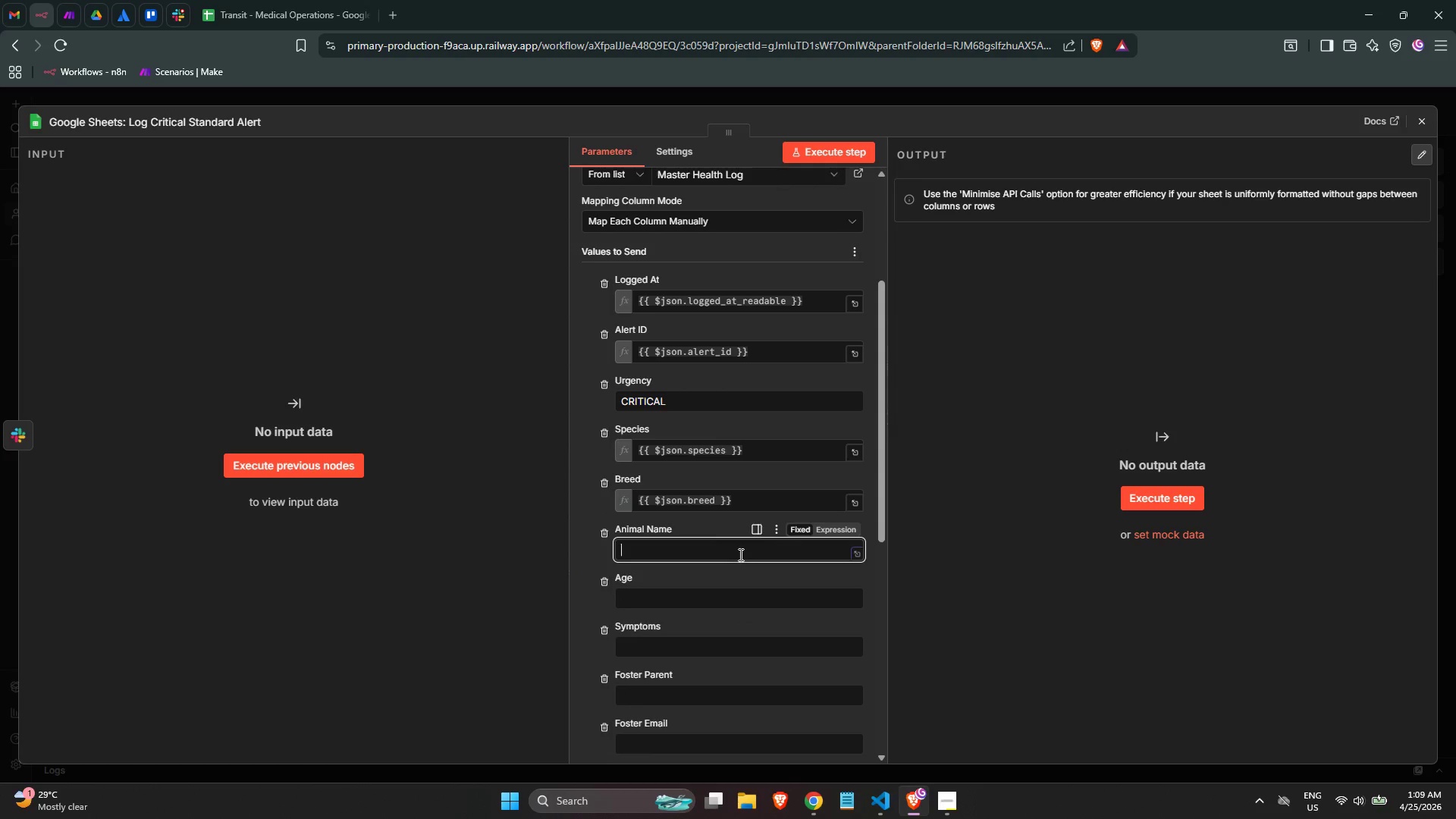 
key(Equal)
 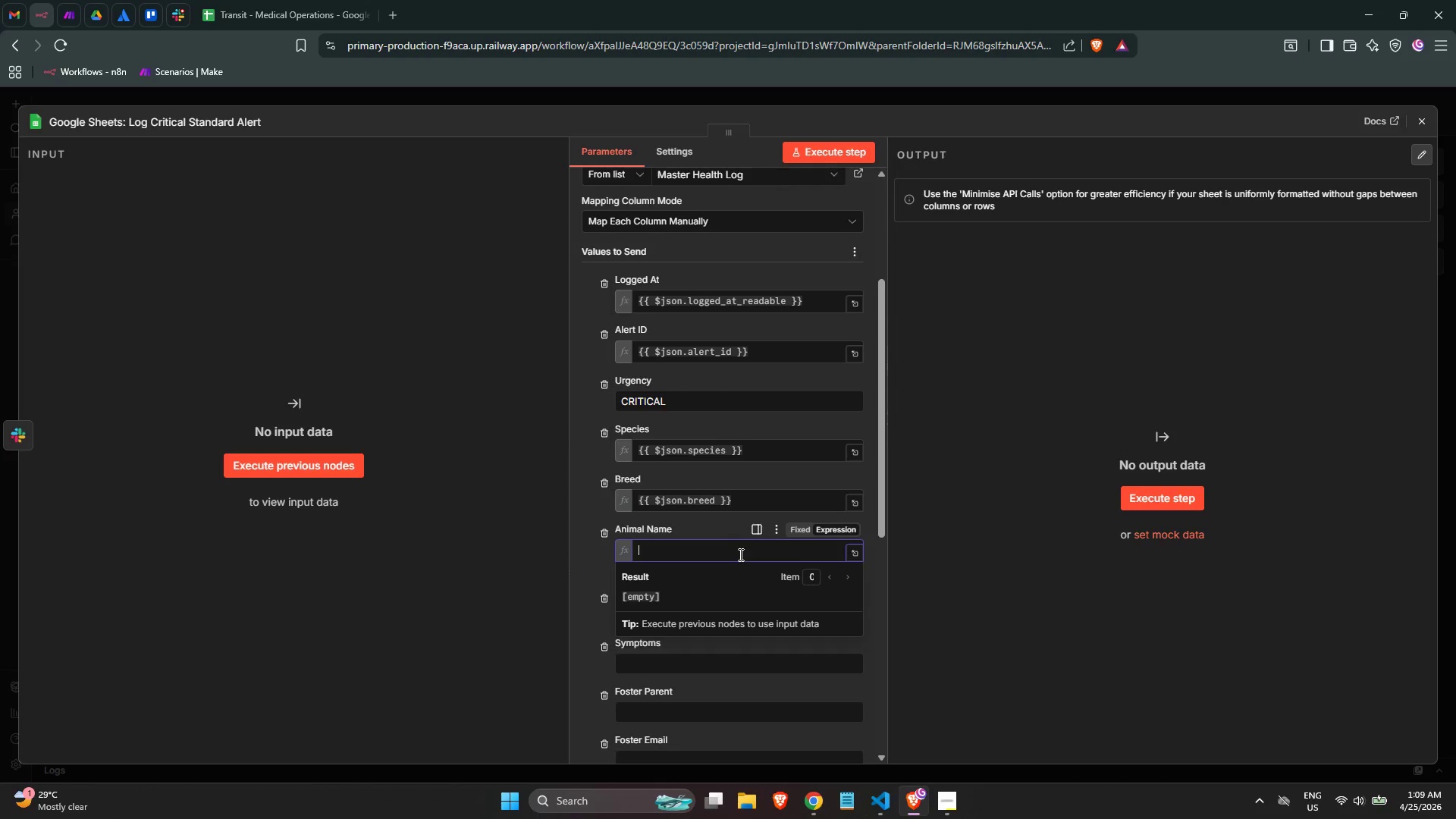 
key(Shift+BracketLeft)
 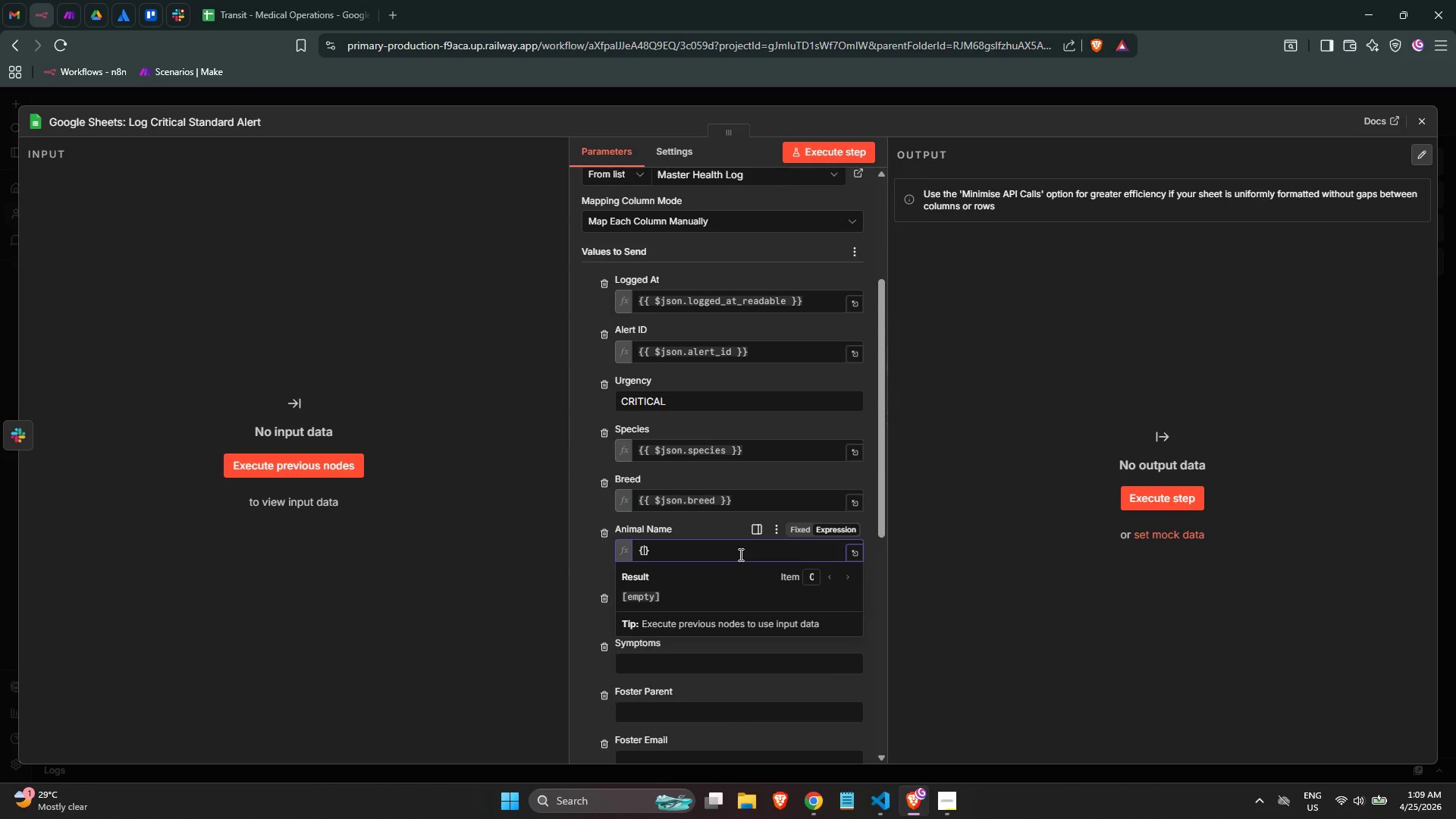 
key(Shift+BracketLeft)
 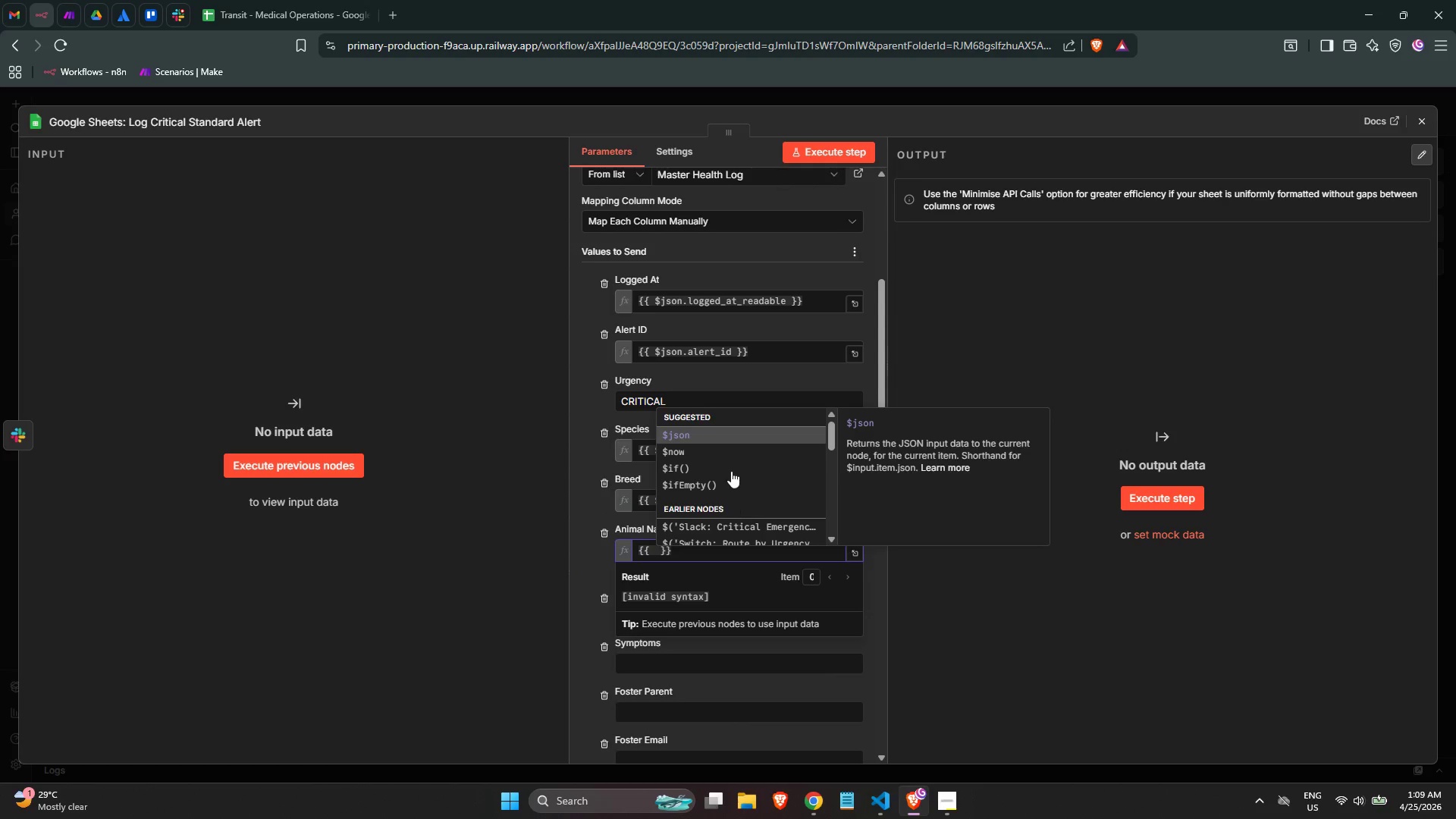 
key(NumpadEnter)
type(,)
key(Backspace)
type(.animal_name)
 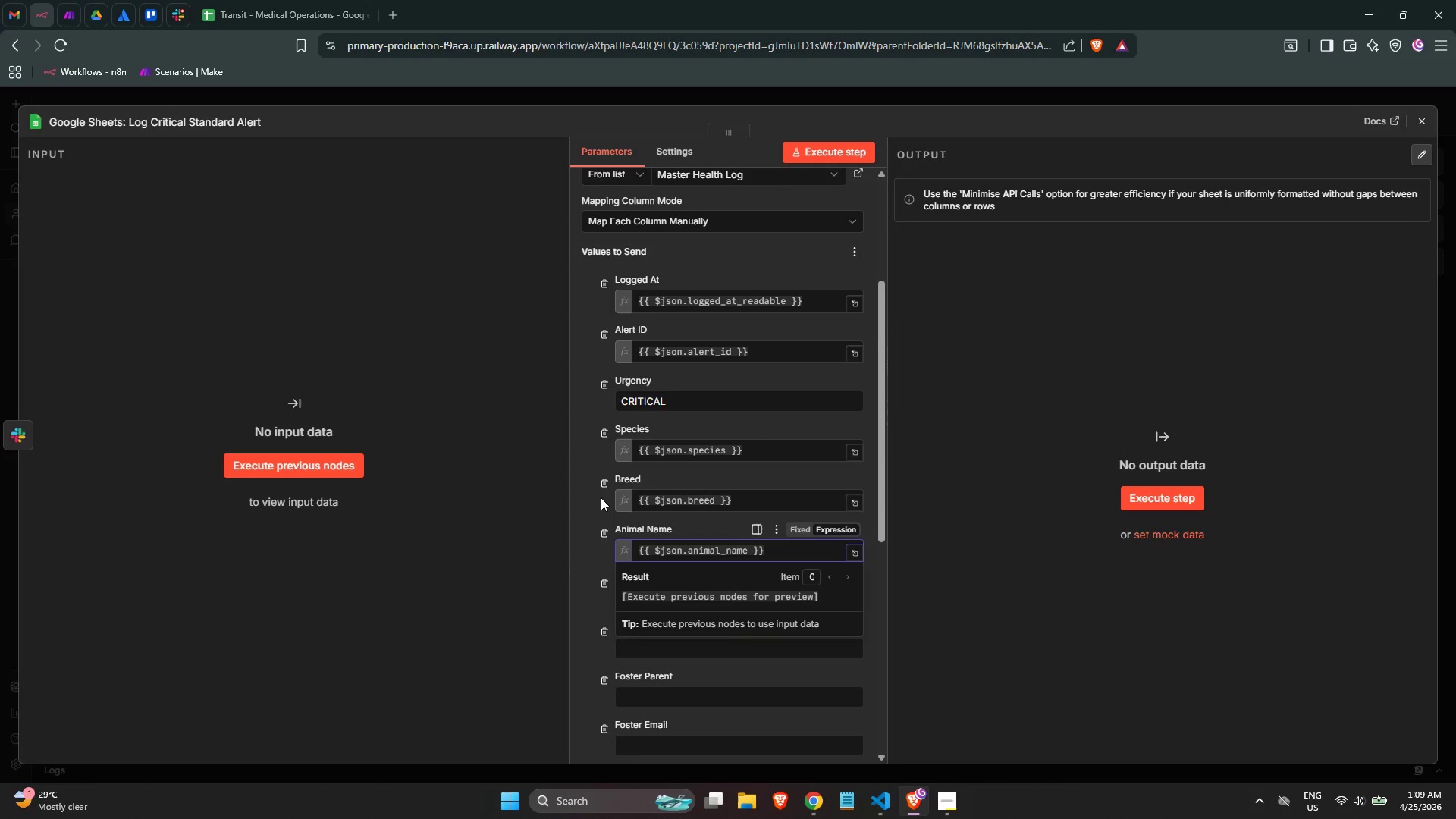 
scroll: coordinate [667, 523], scroll_direction: down, amount: 2.0
 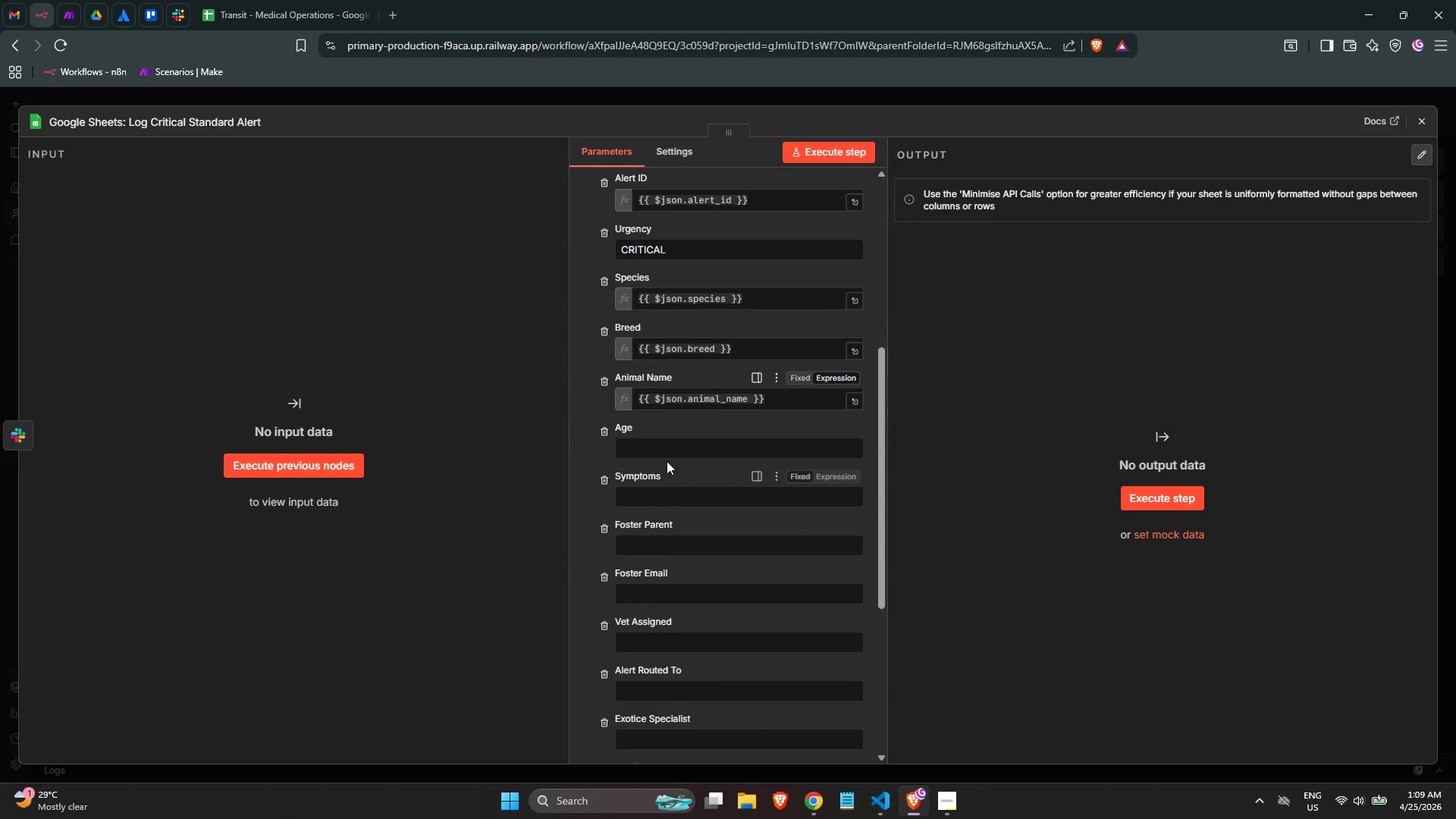 
left_click([665, 454])
 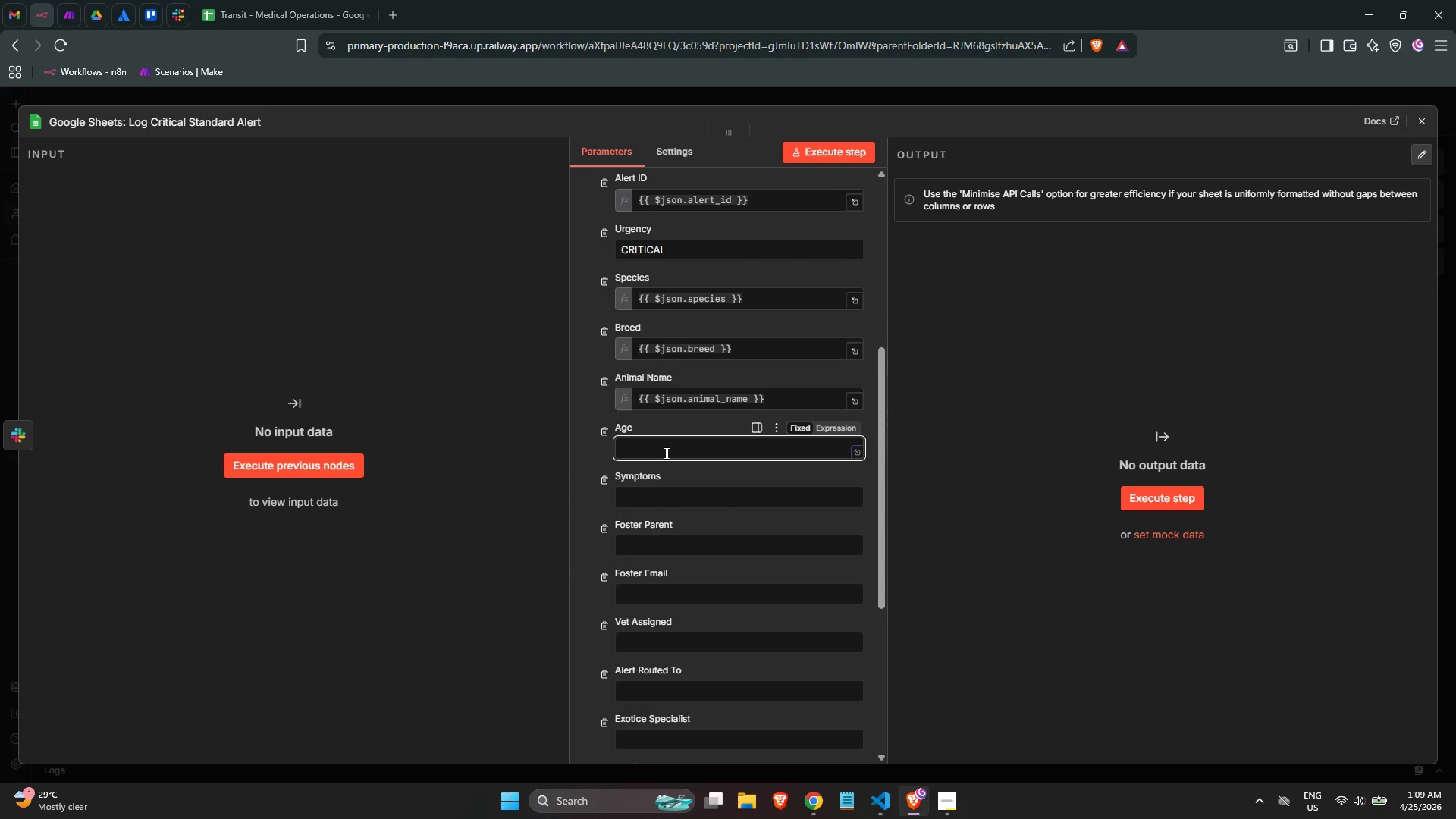 
key(Equal)
 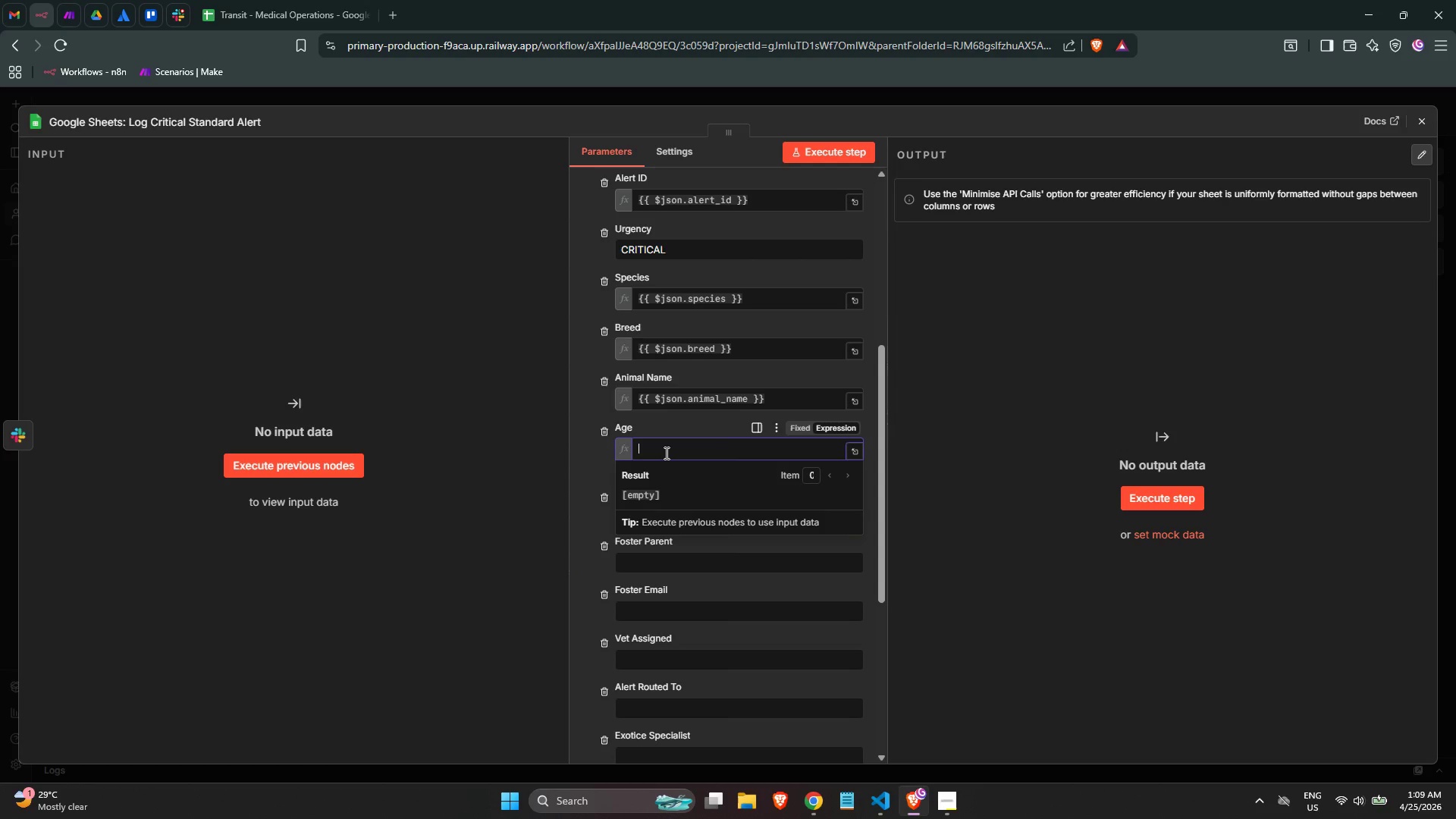 
key(Shift+BracketLeft)
 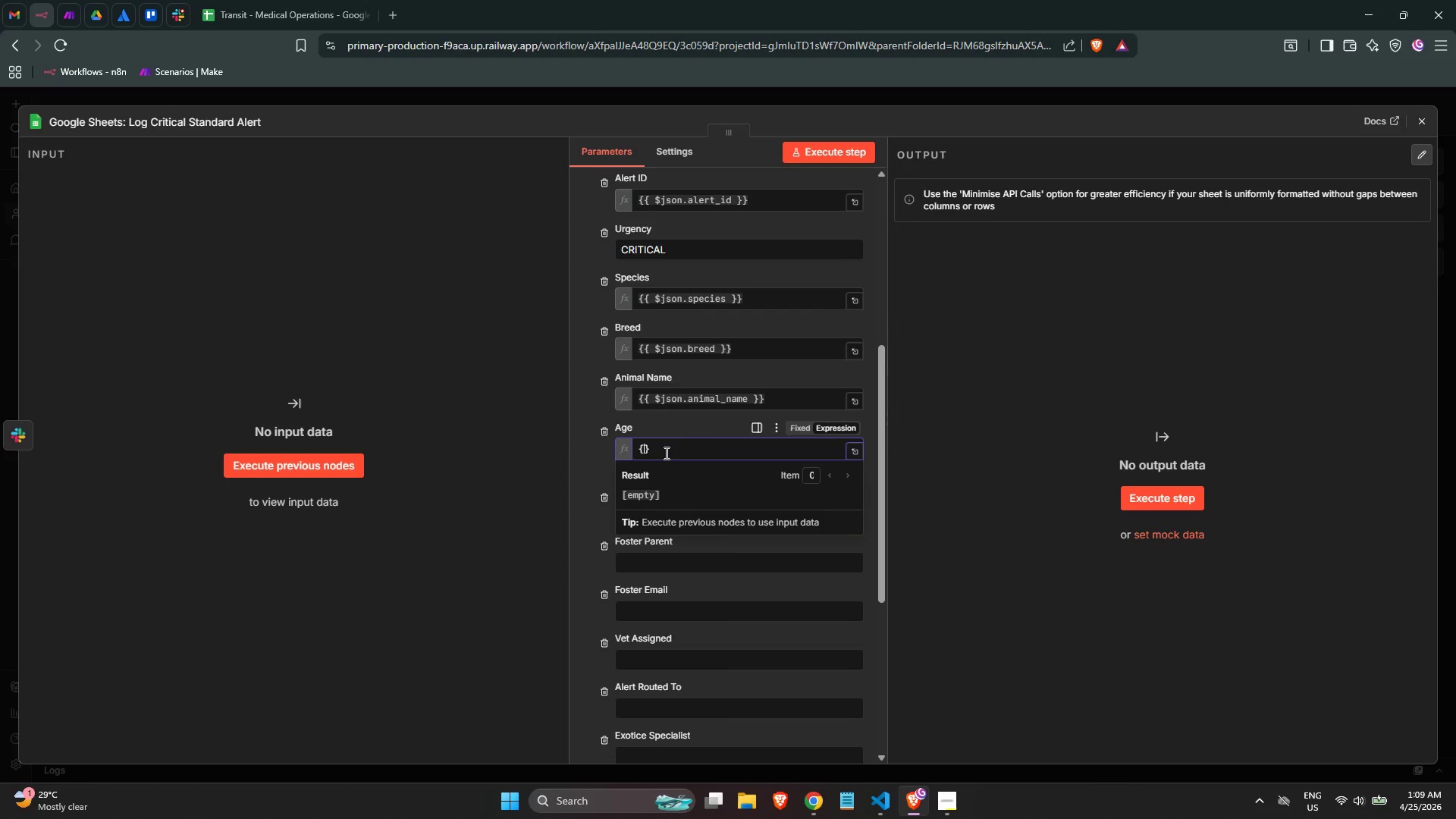 
key(Shift+BracketLeft)
 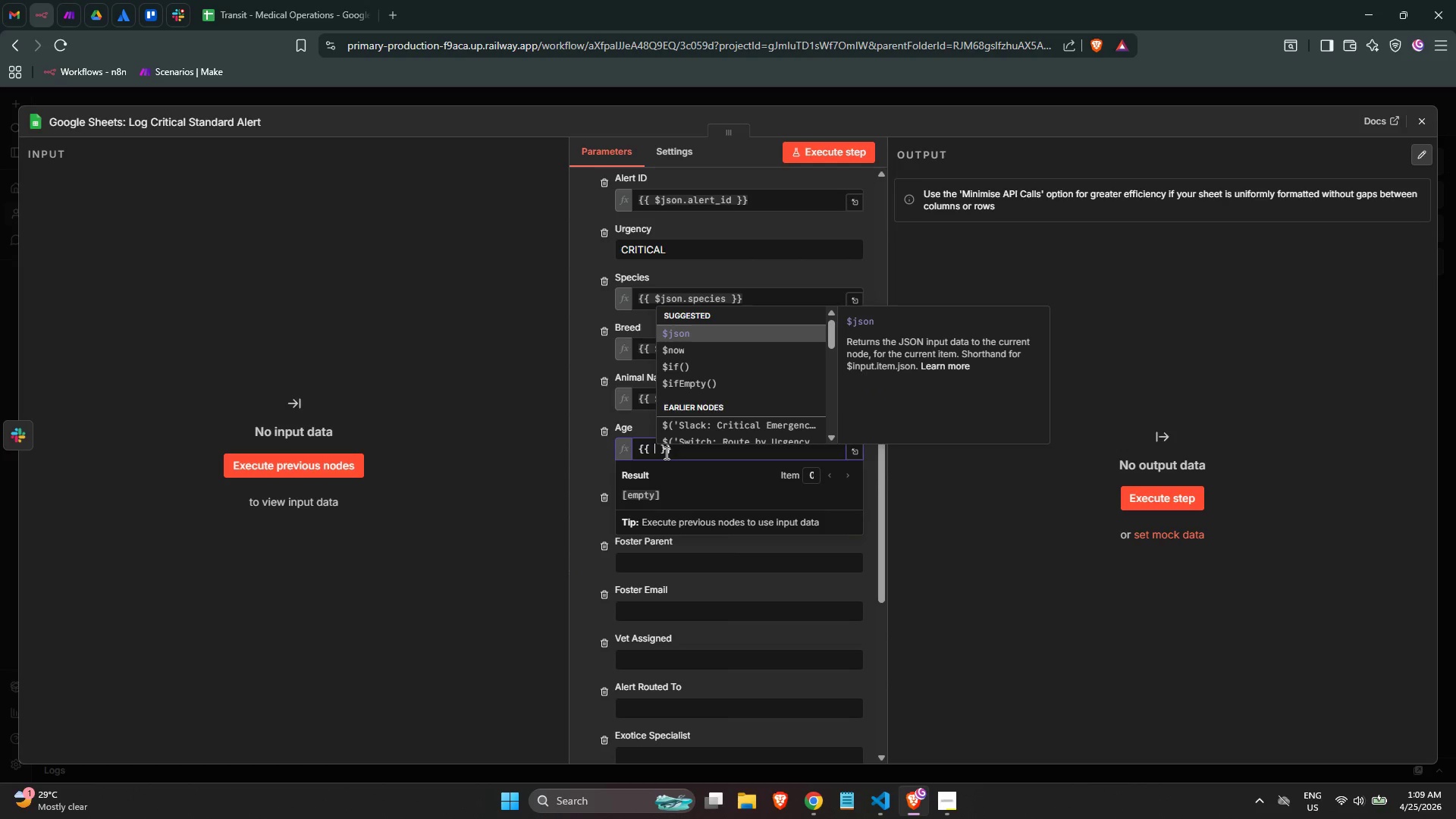 
key(Enter)
 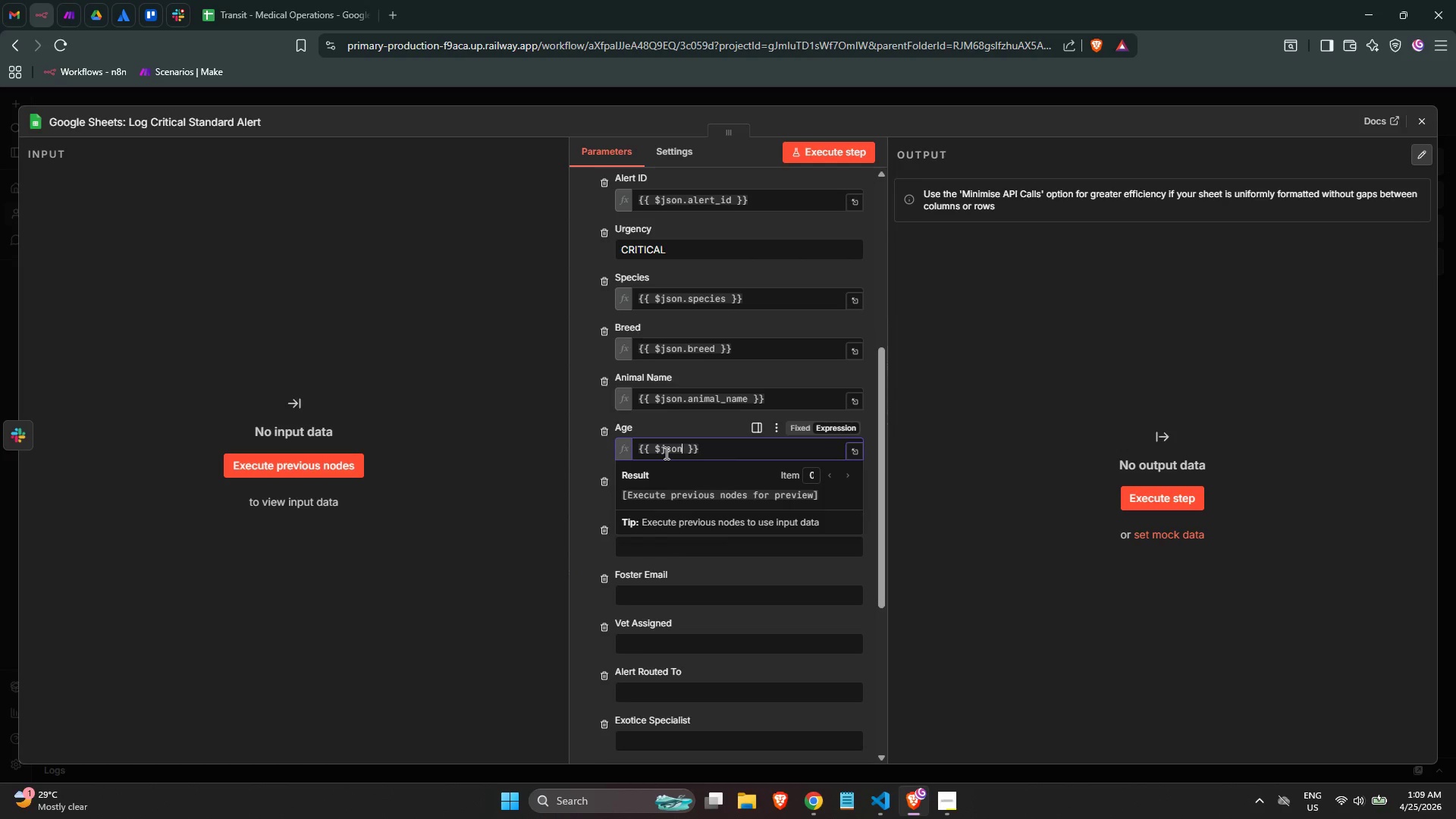 
type(.age)
 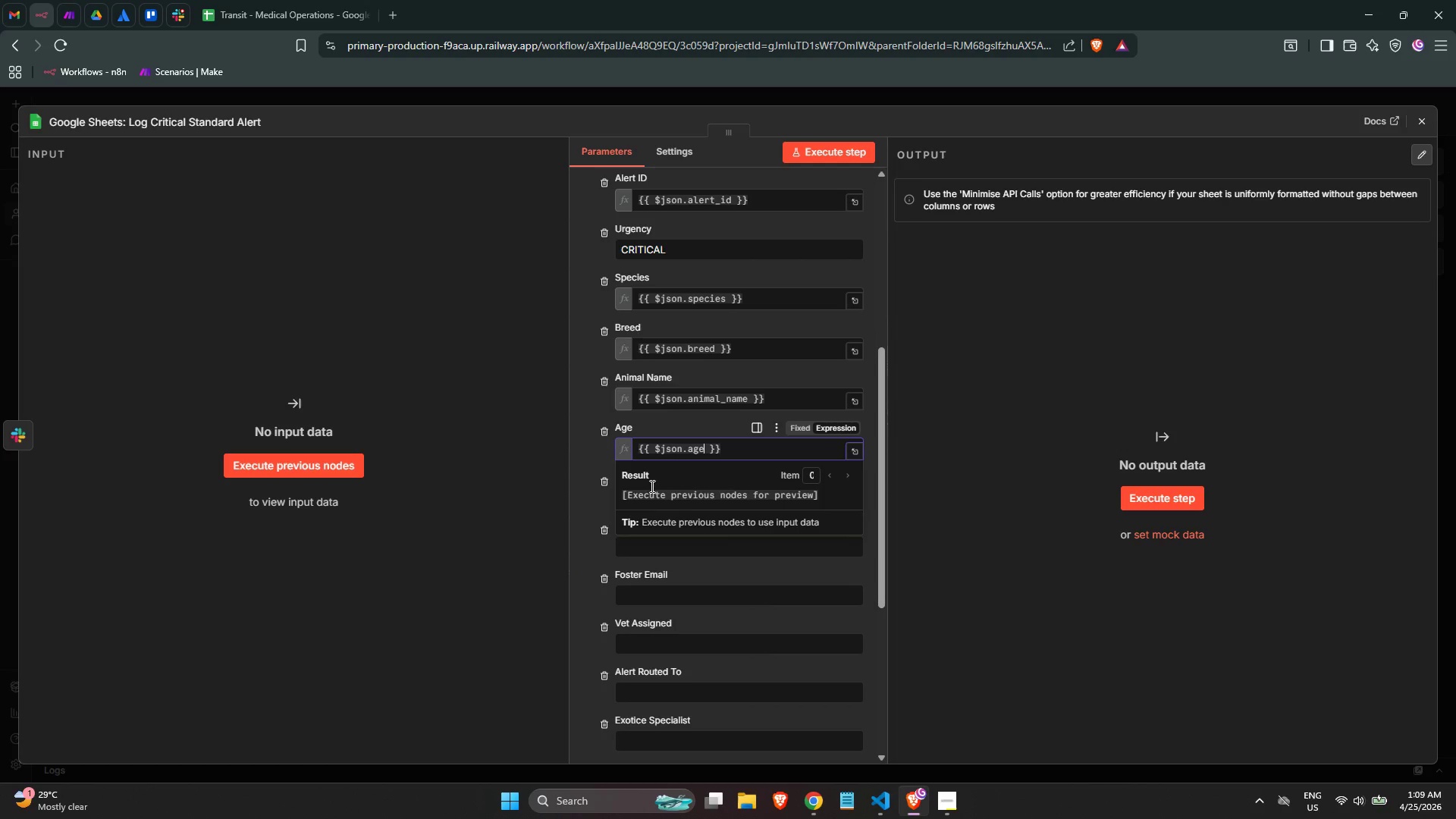 
left_click([586, 460])
 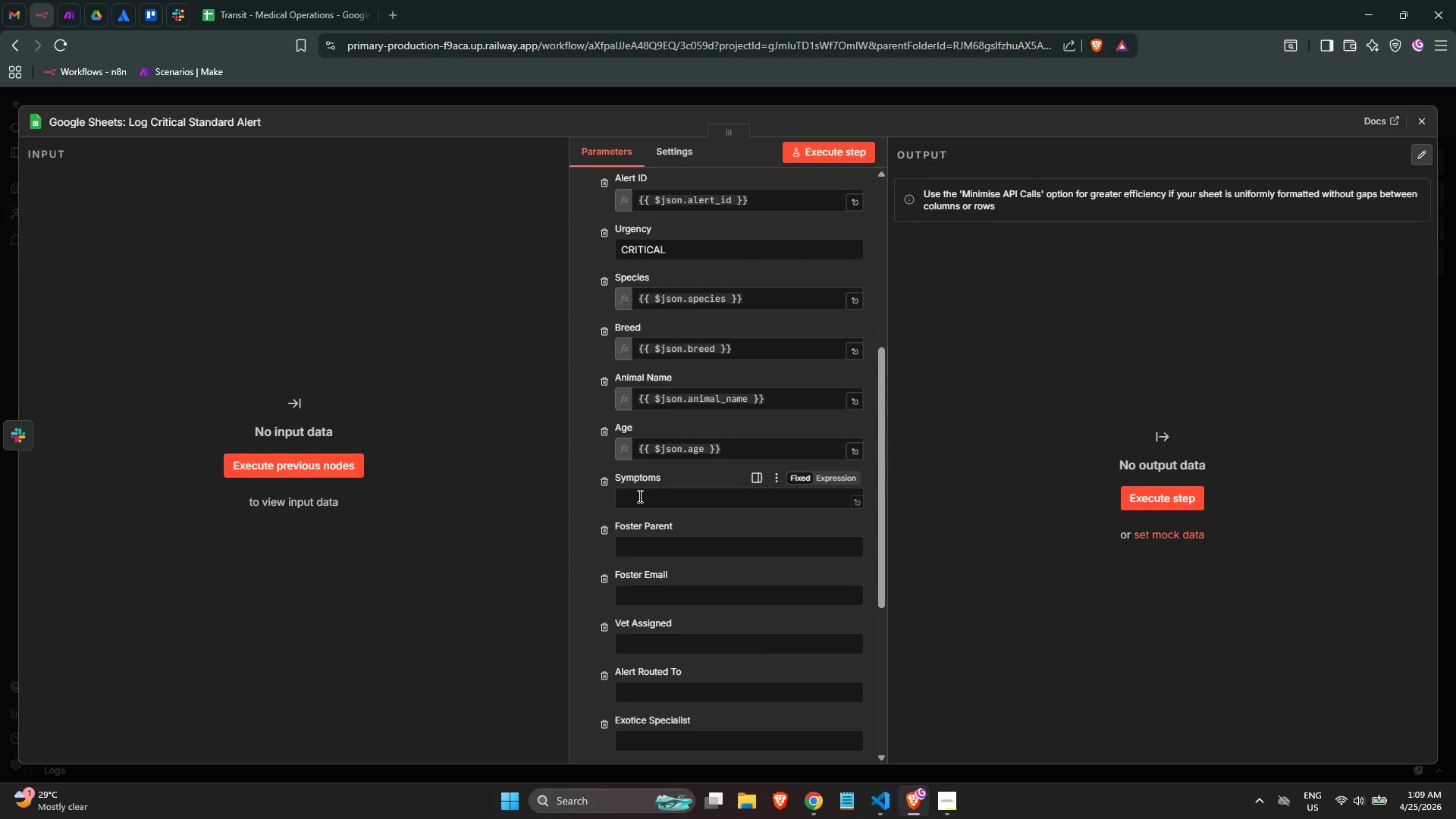 
left_click([639, 494])
 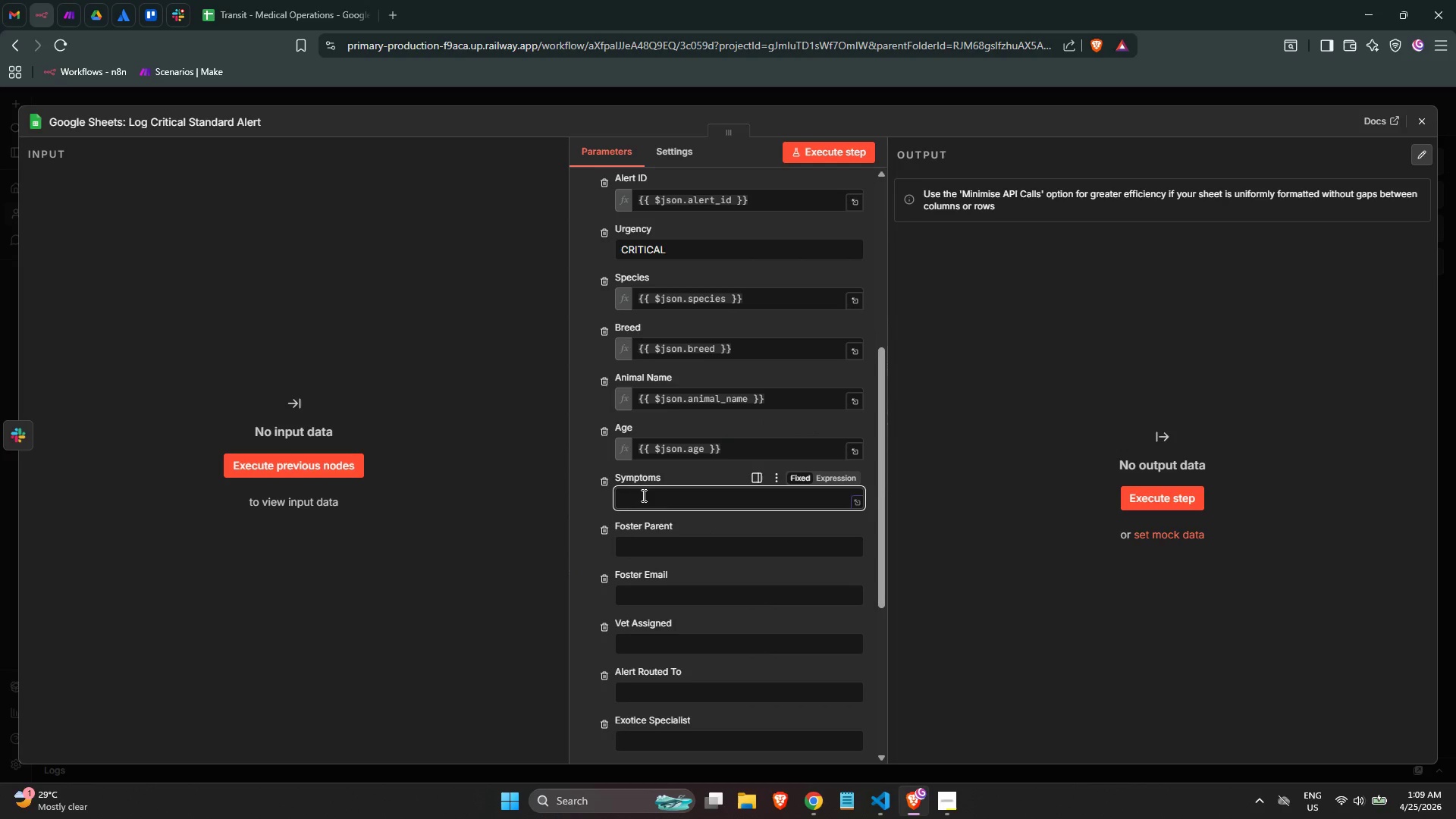 
key(Equal)
 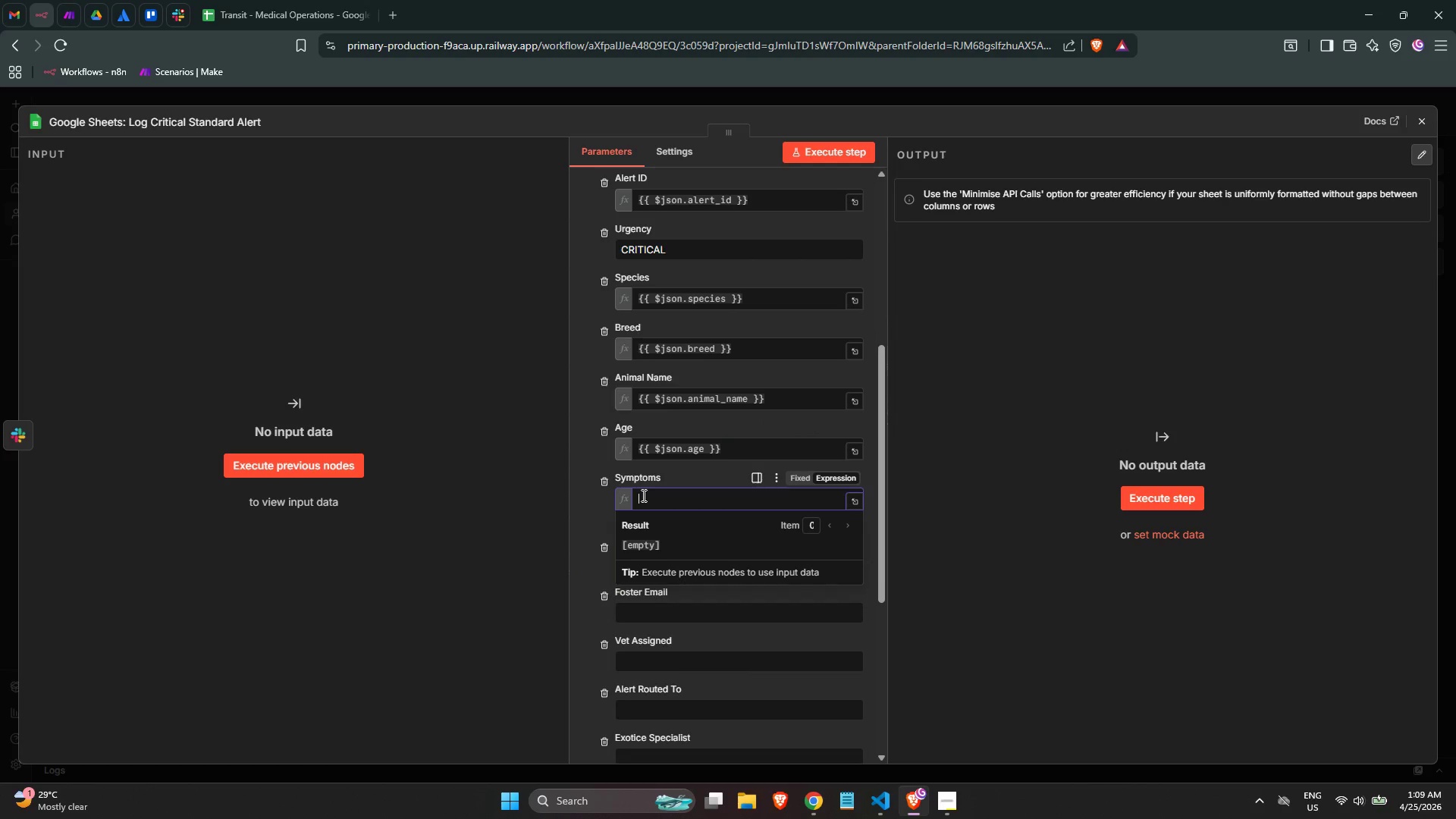 
key(Shift+BracketLeft)
 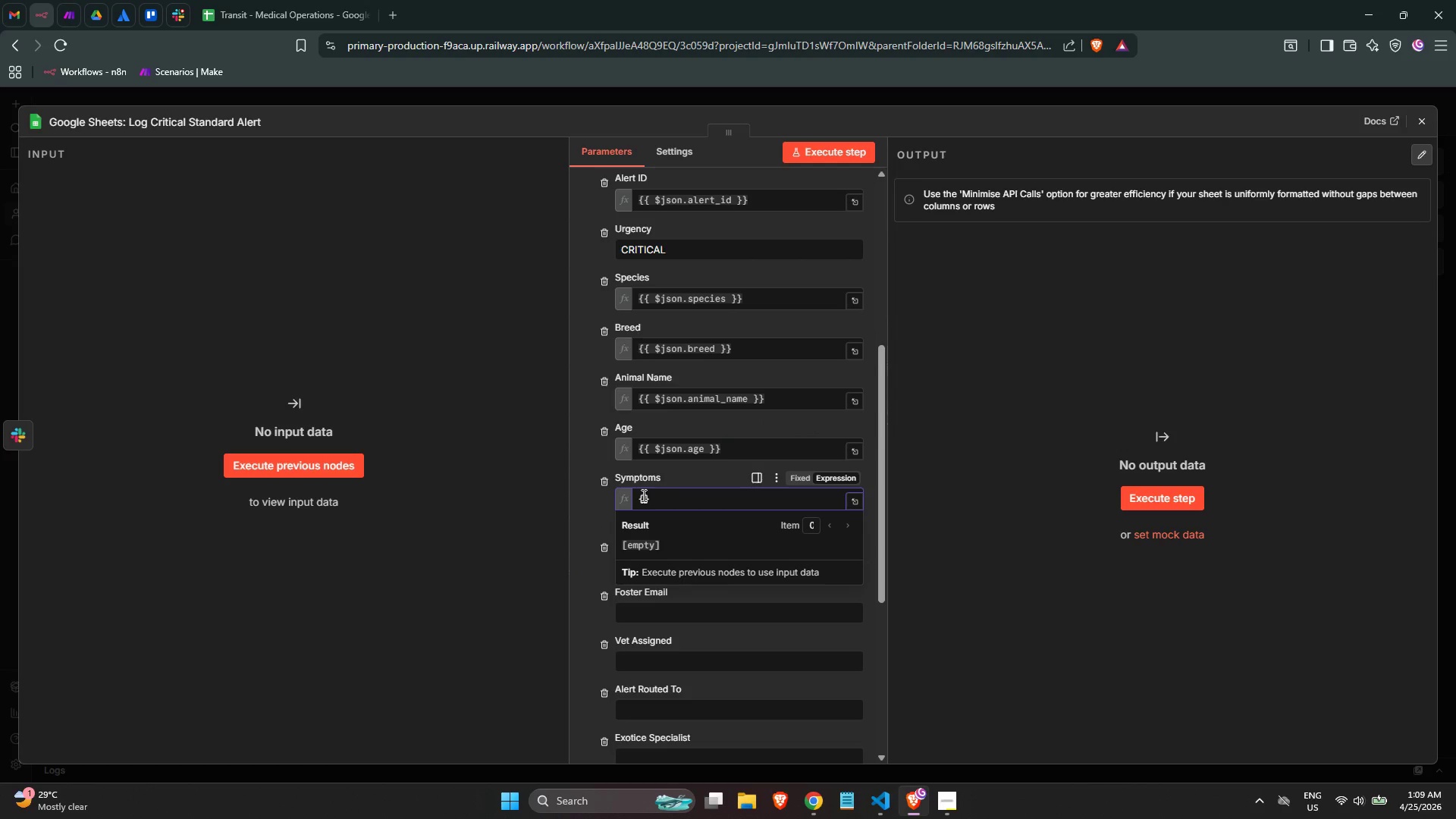 
key(Shift+BracketLeft)
 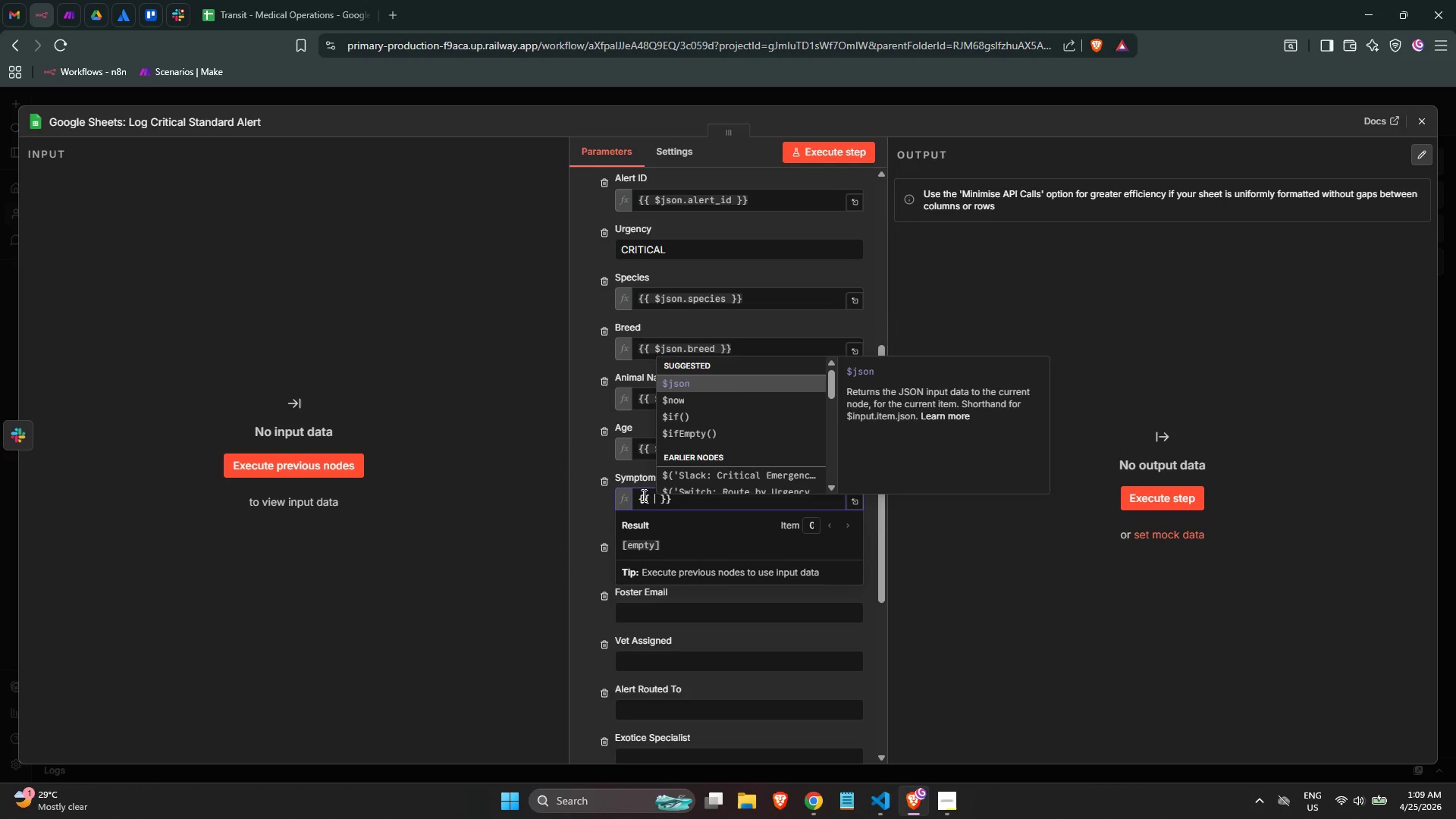 
key(Backspace)
 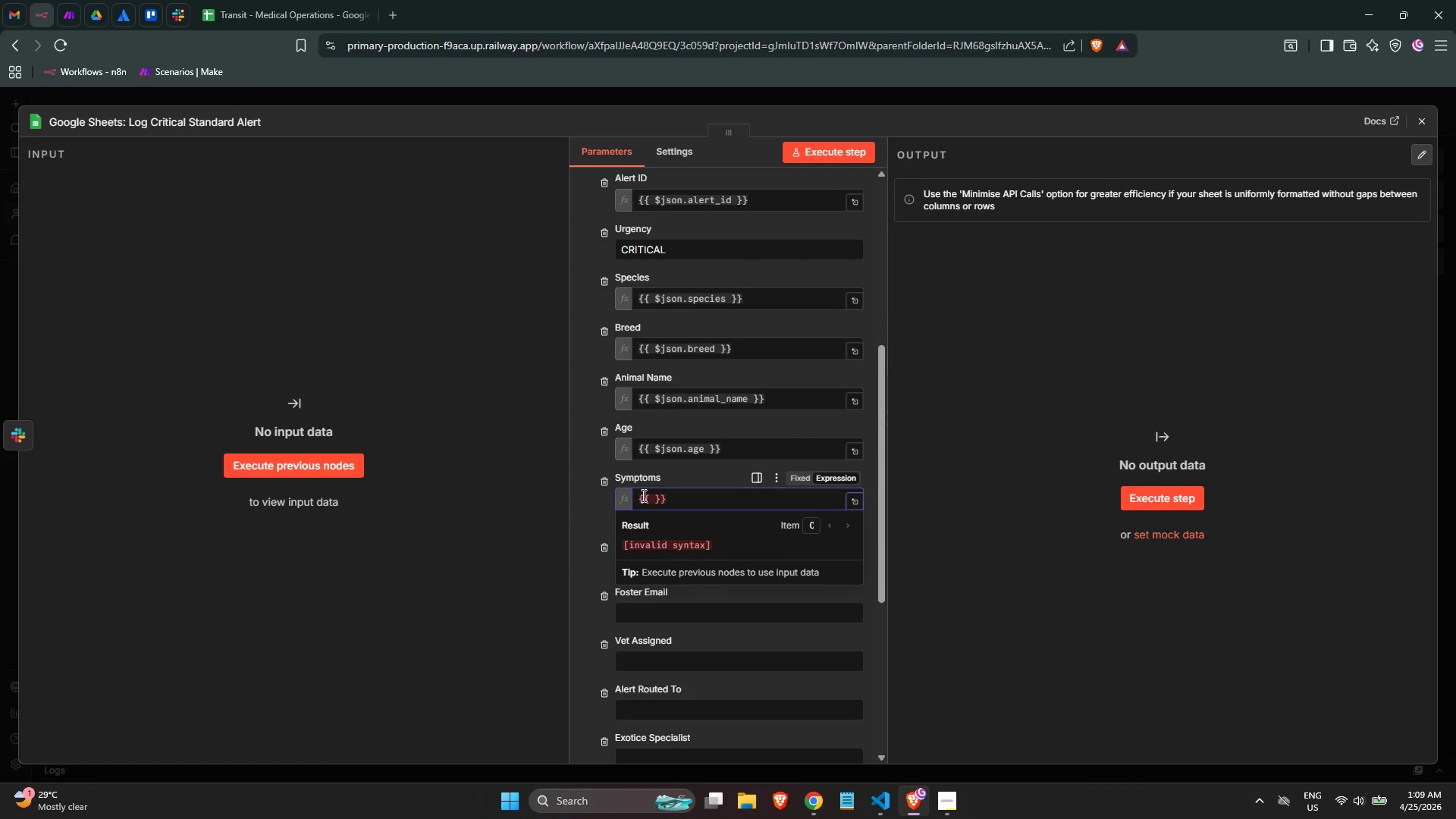 
key(Control+ControlLeft)
 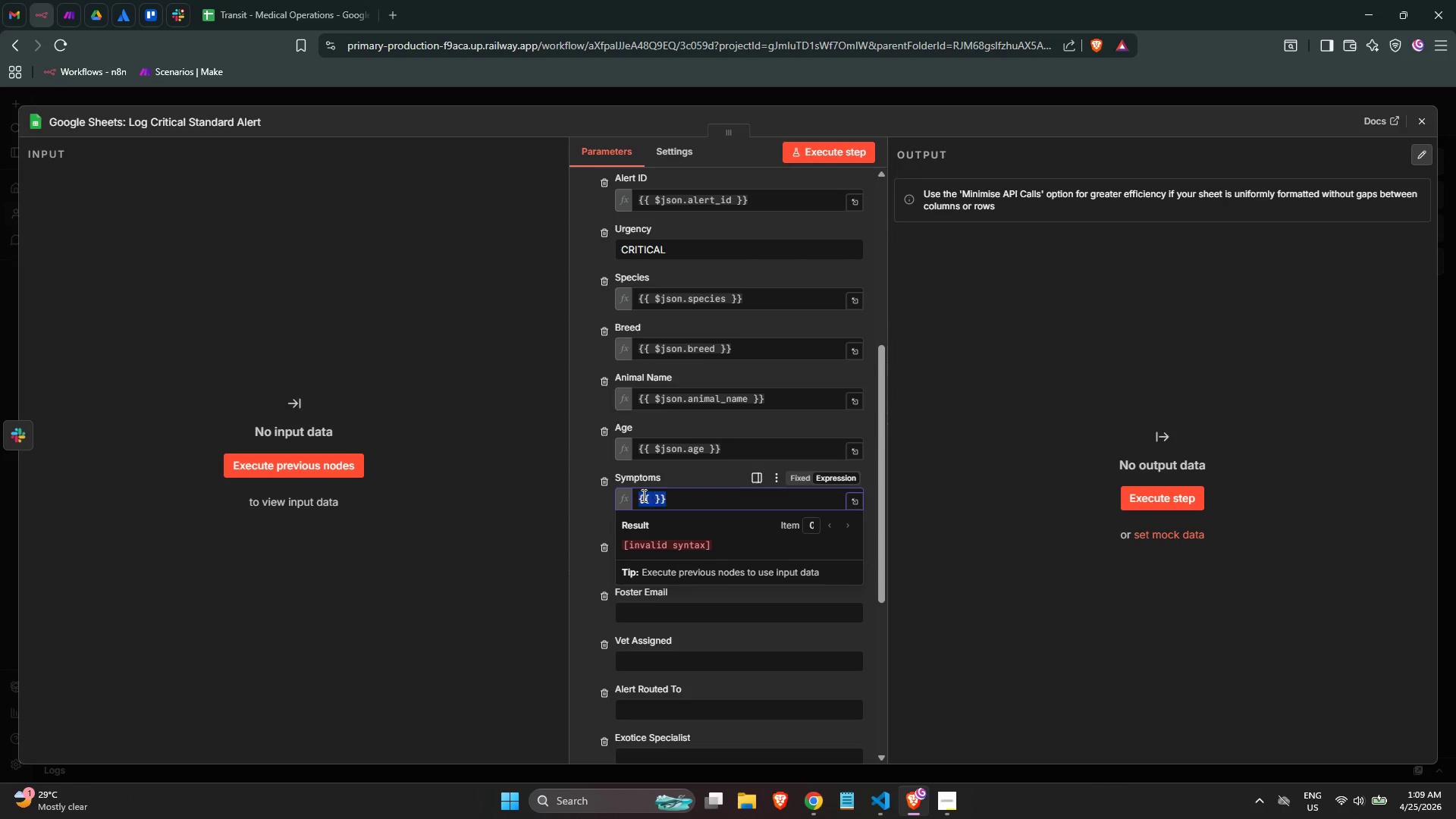 
key(Control+A)
 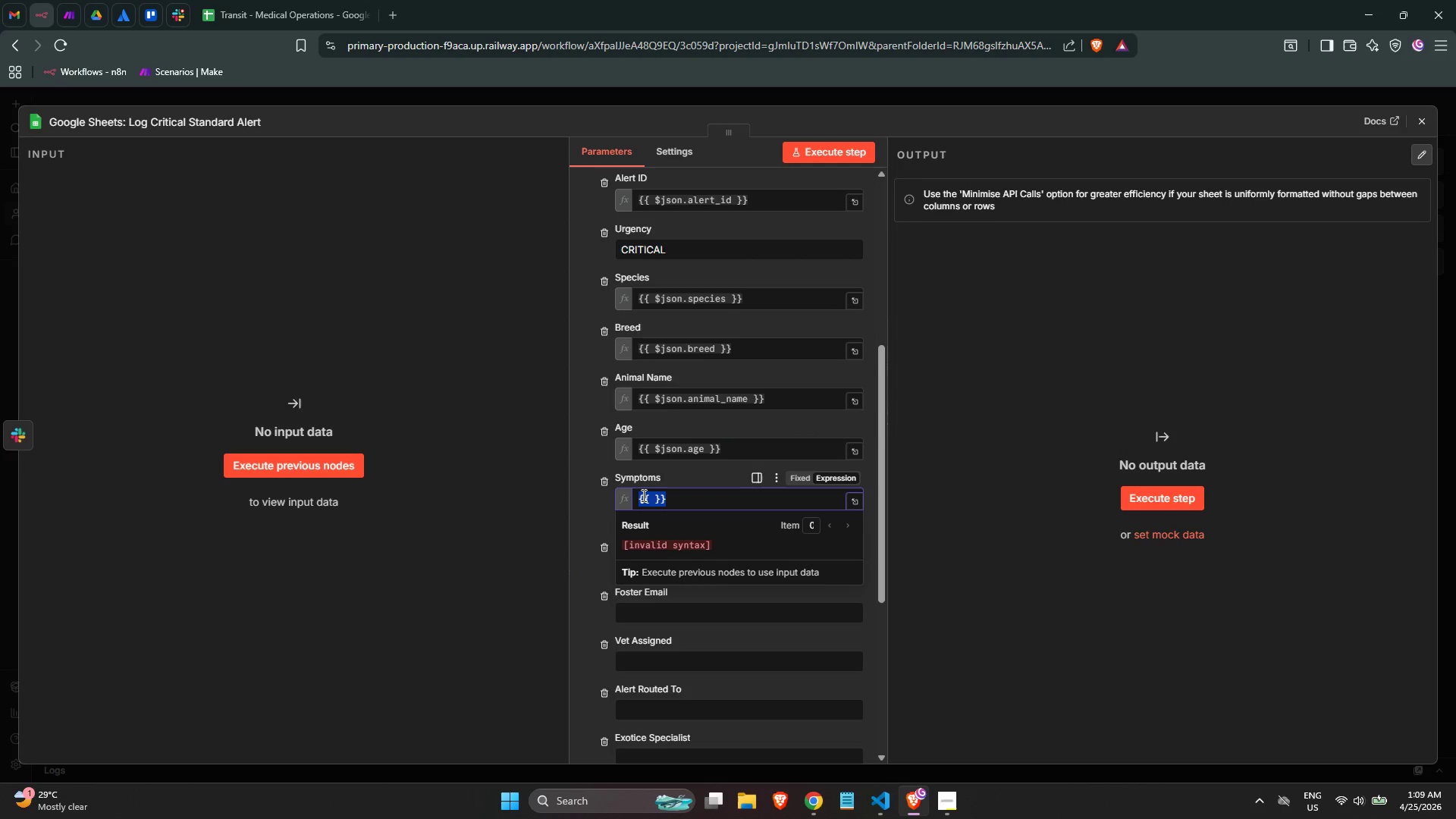 
key(Shift+BracketLeft)
 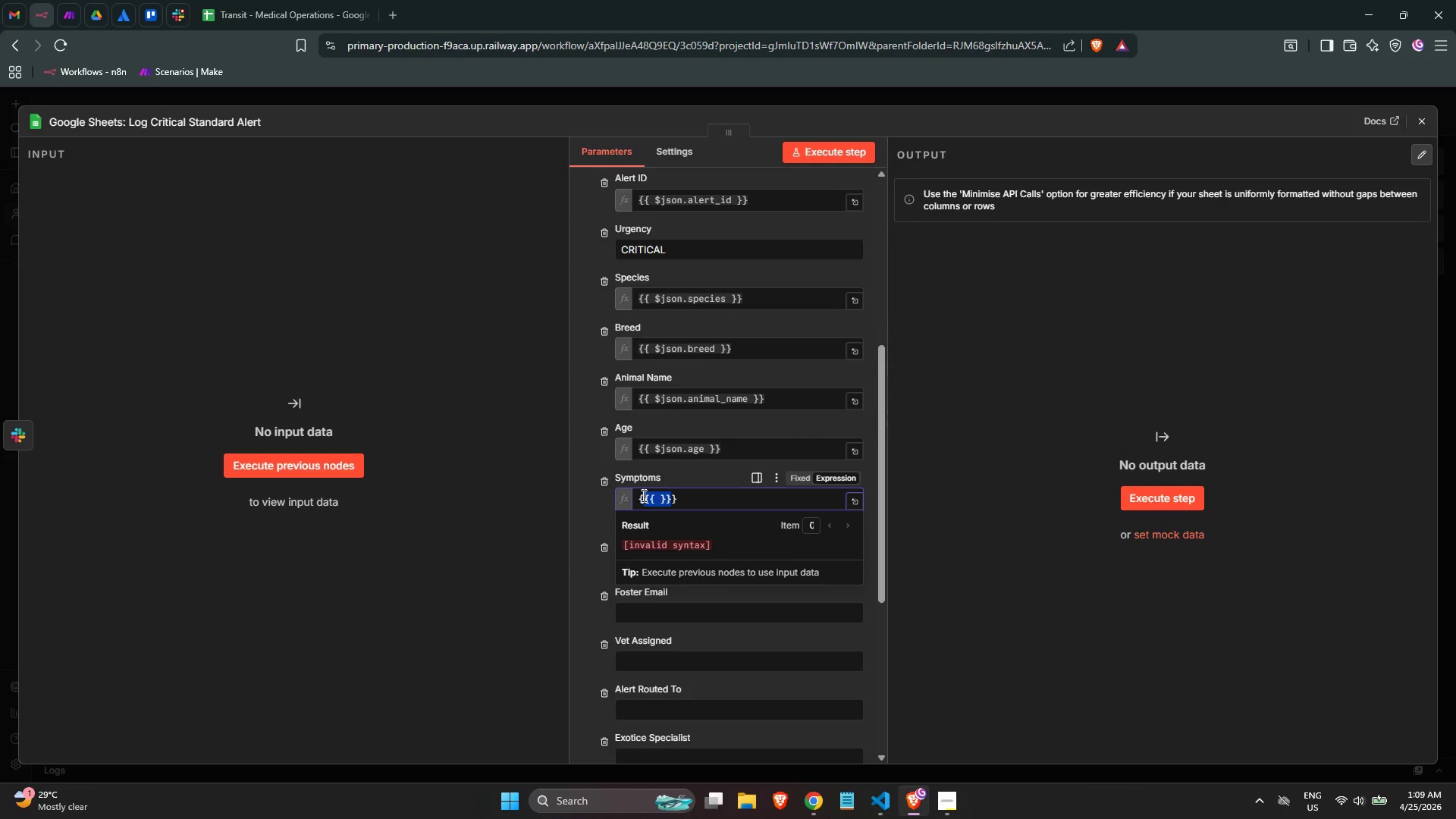 
key(Shift+BracketLeft)
 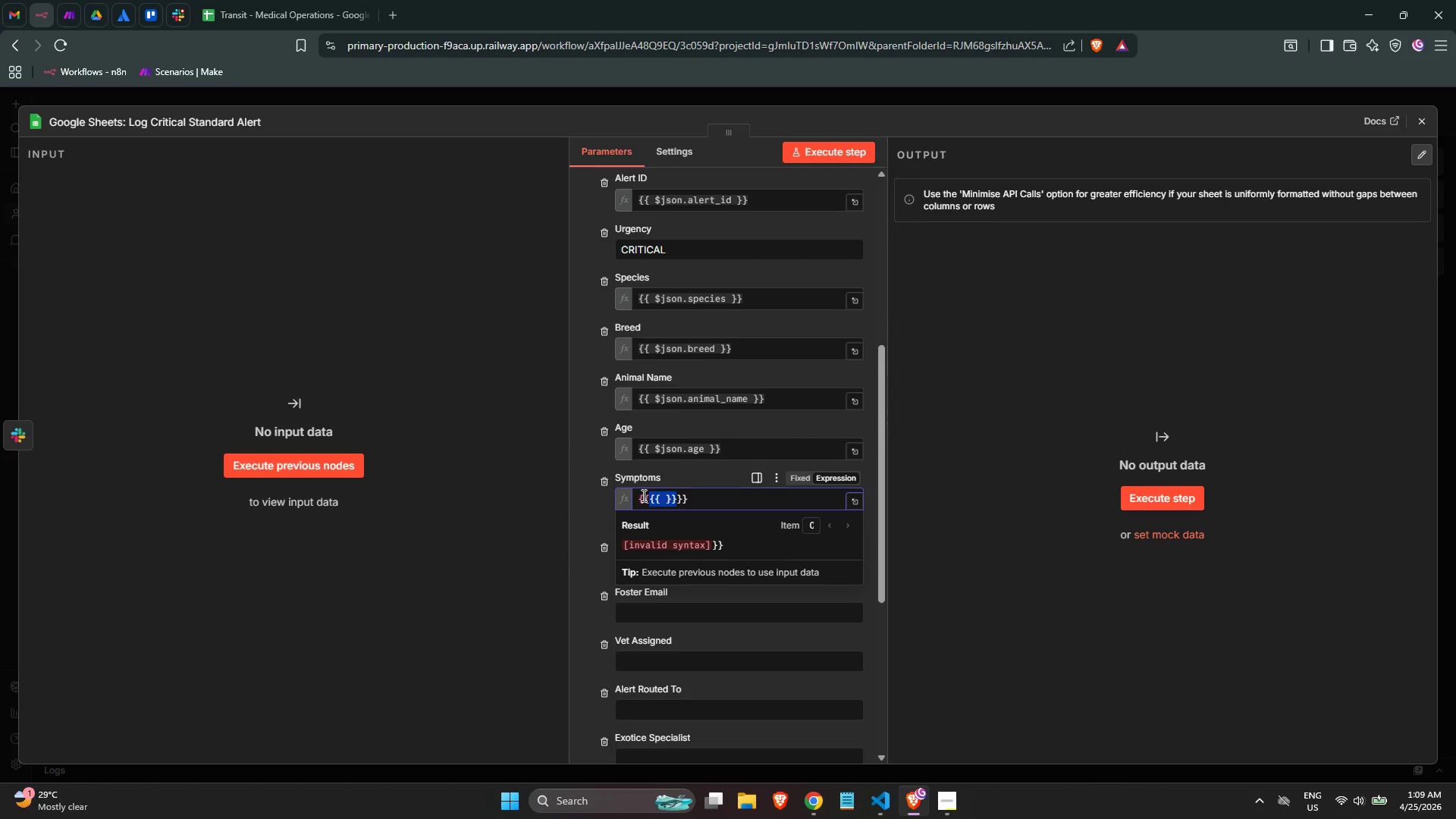 
key(Control+ControlLeft)
 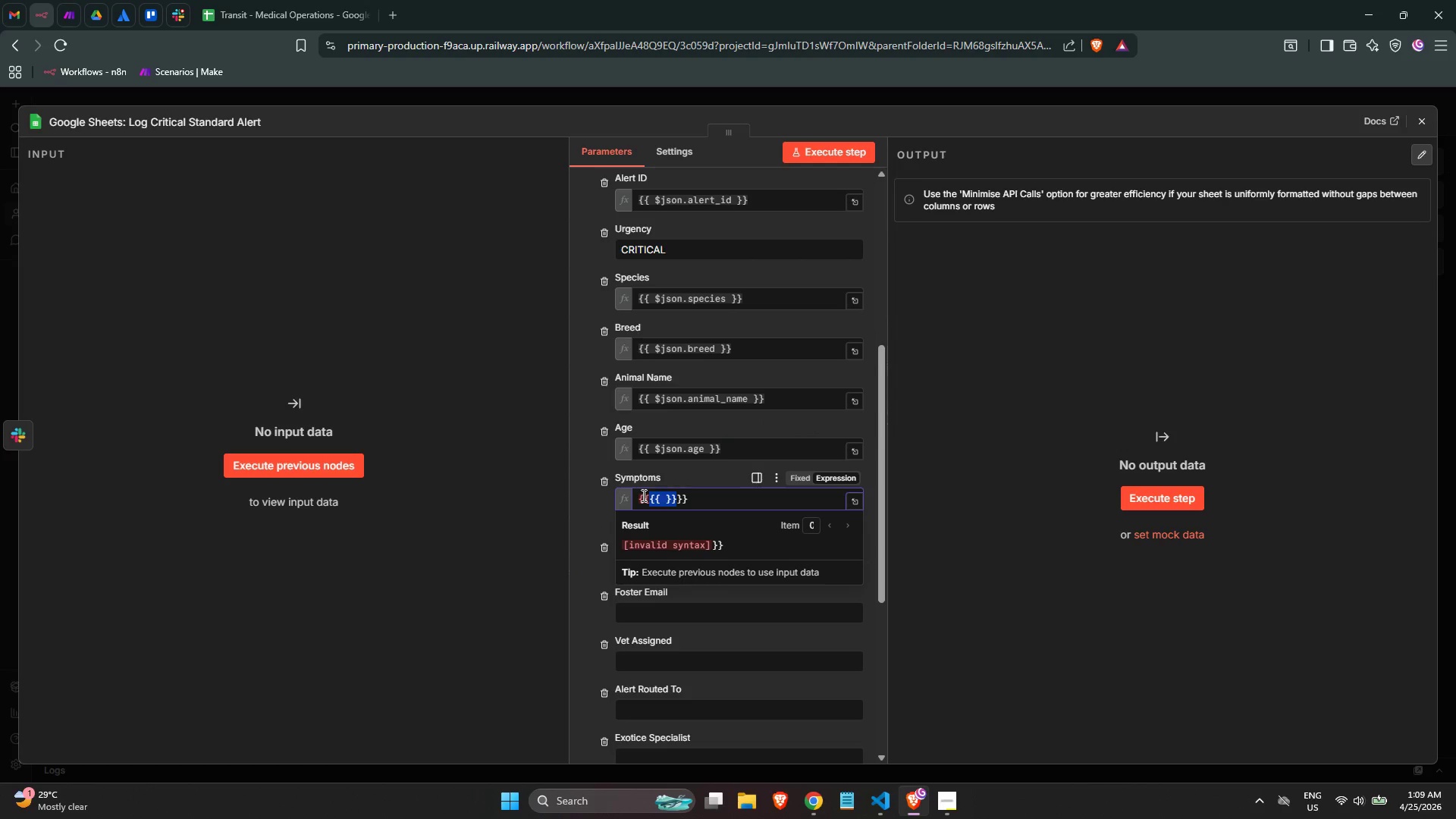 
key(Control+A)
 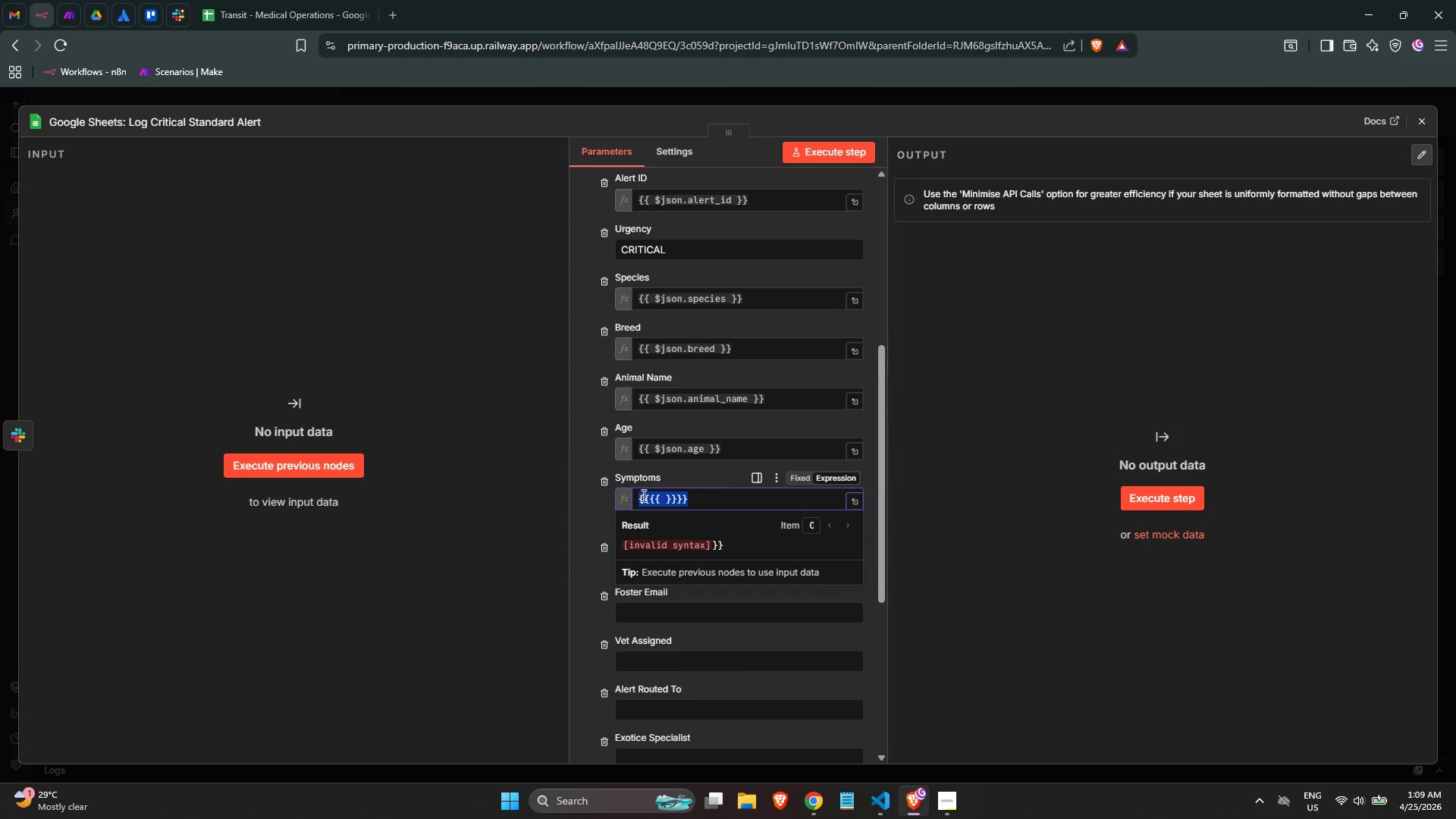 
key(Backspace)
 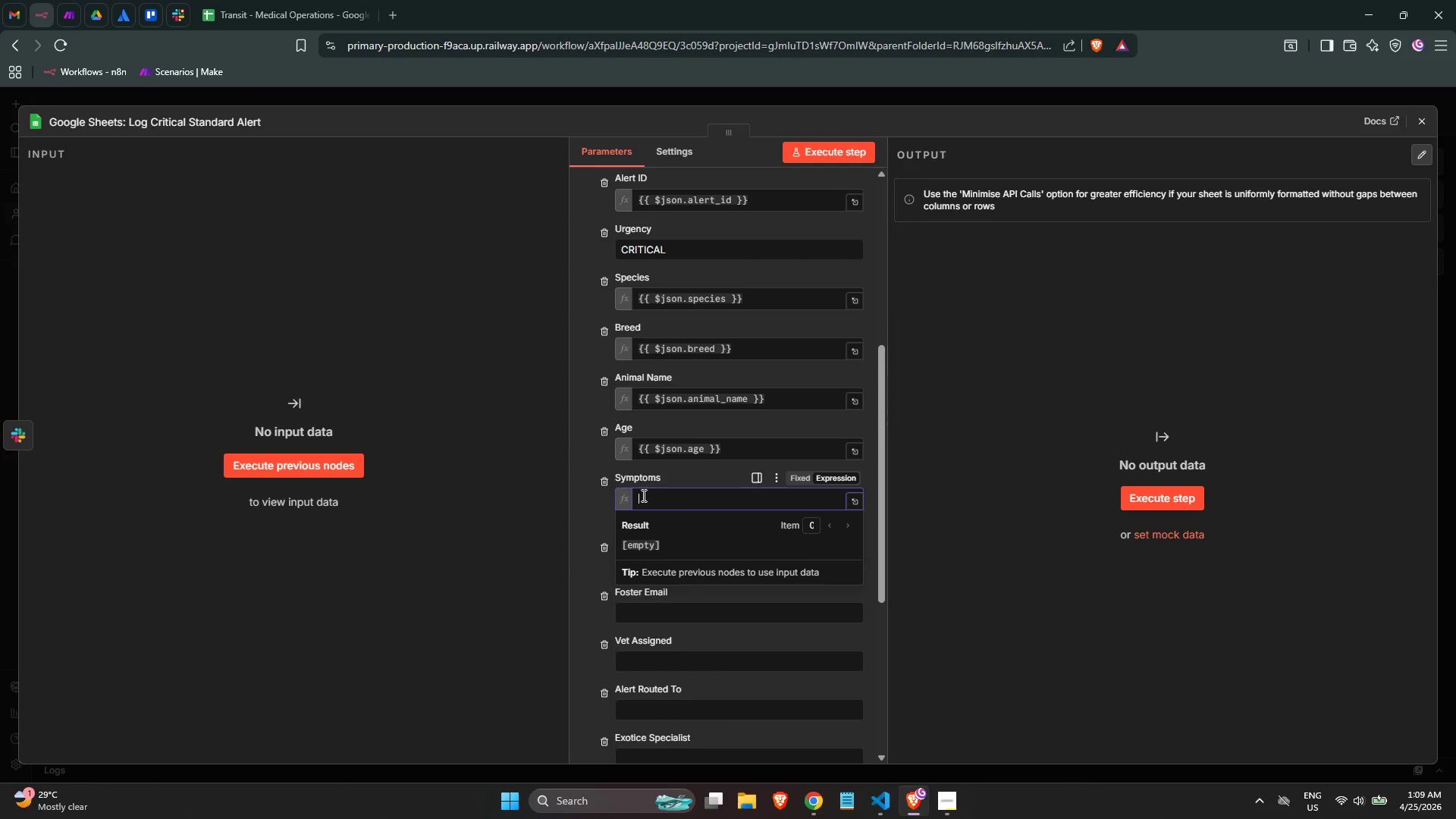 
key(Shift+BracketLeft)
 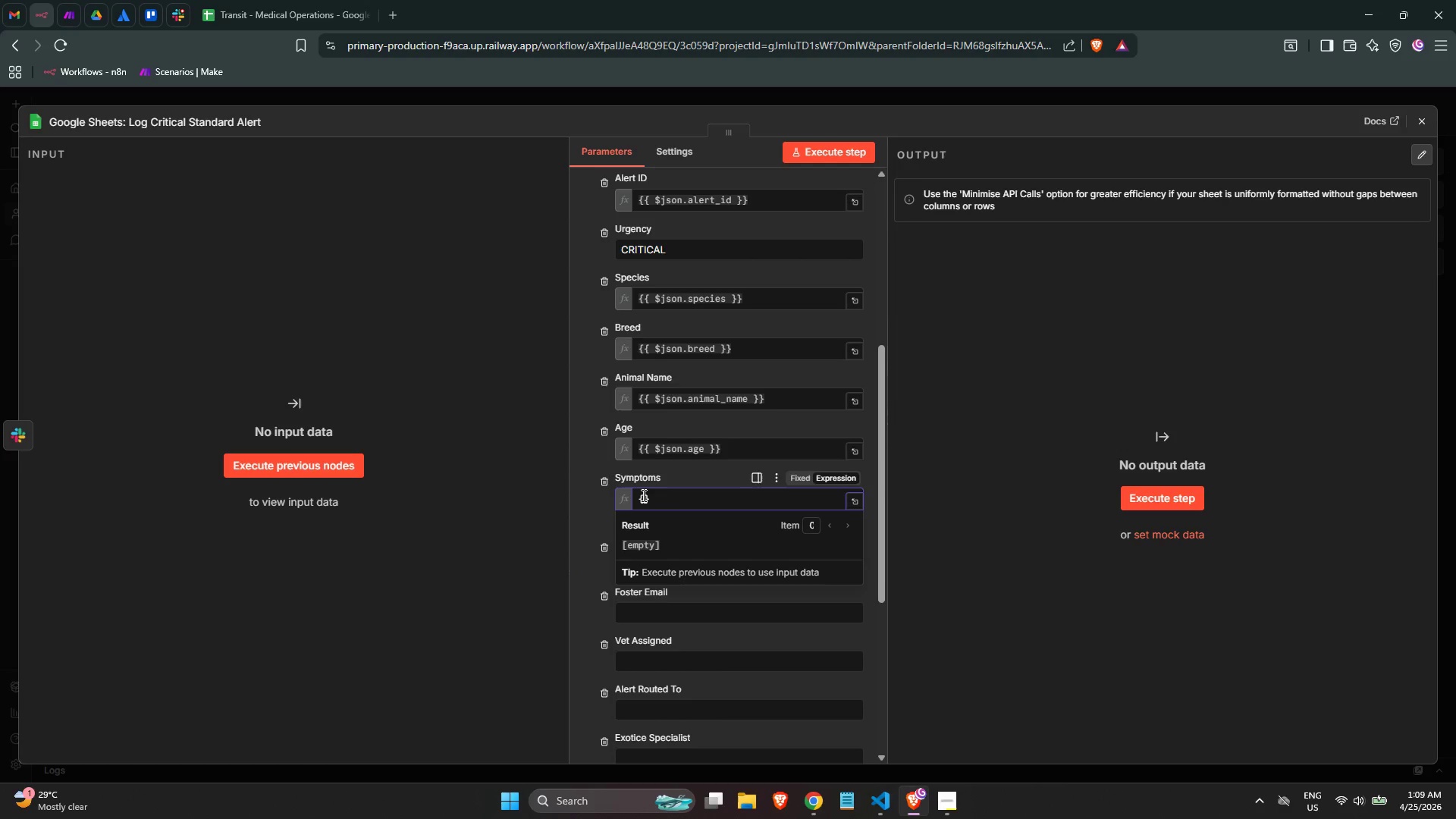 
key(Shift+BracketLeft)
 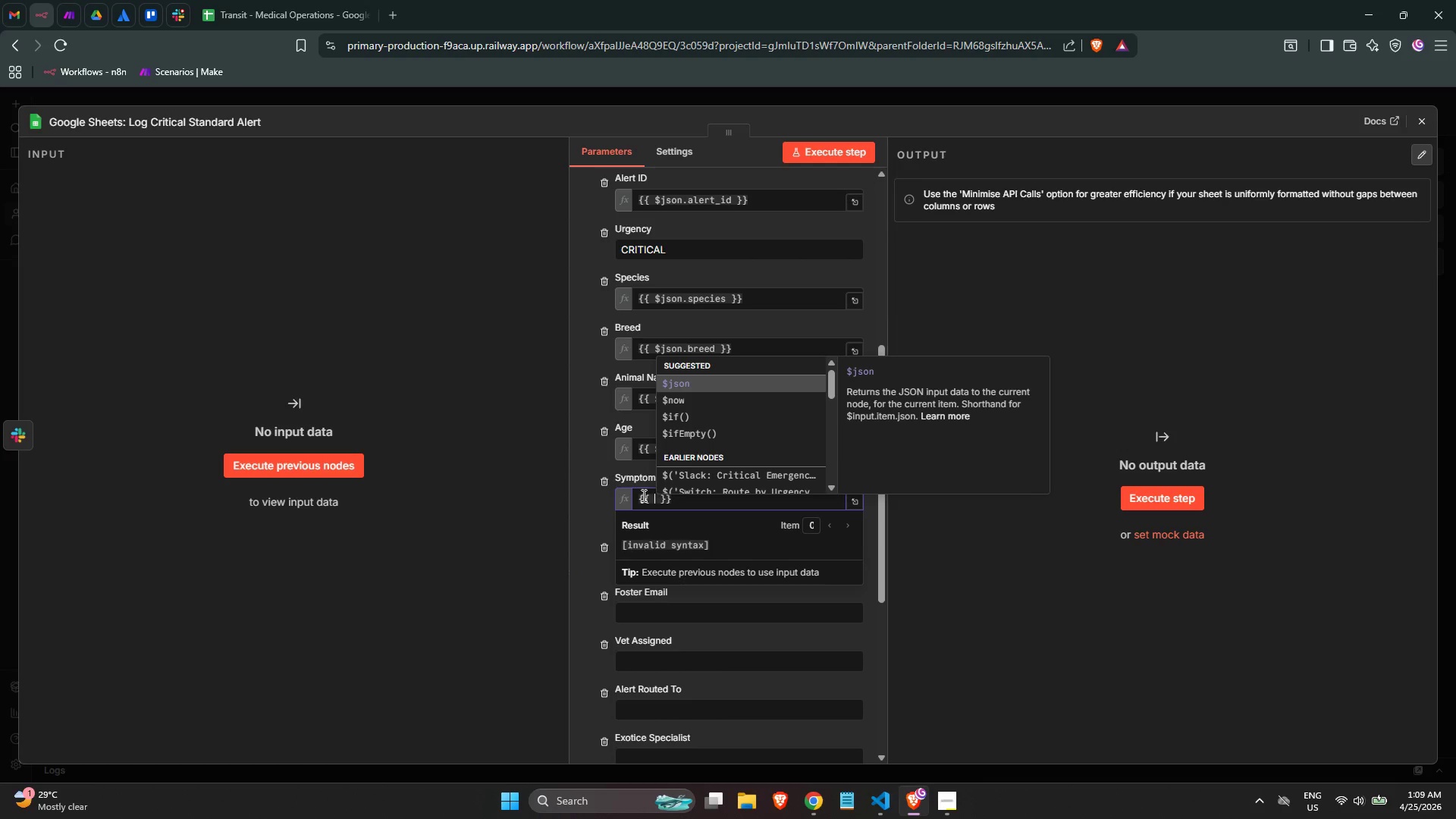 
key(Enter)
 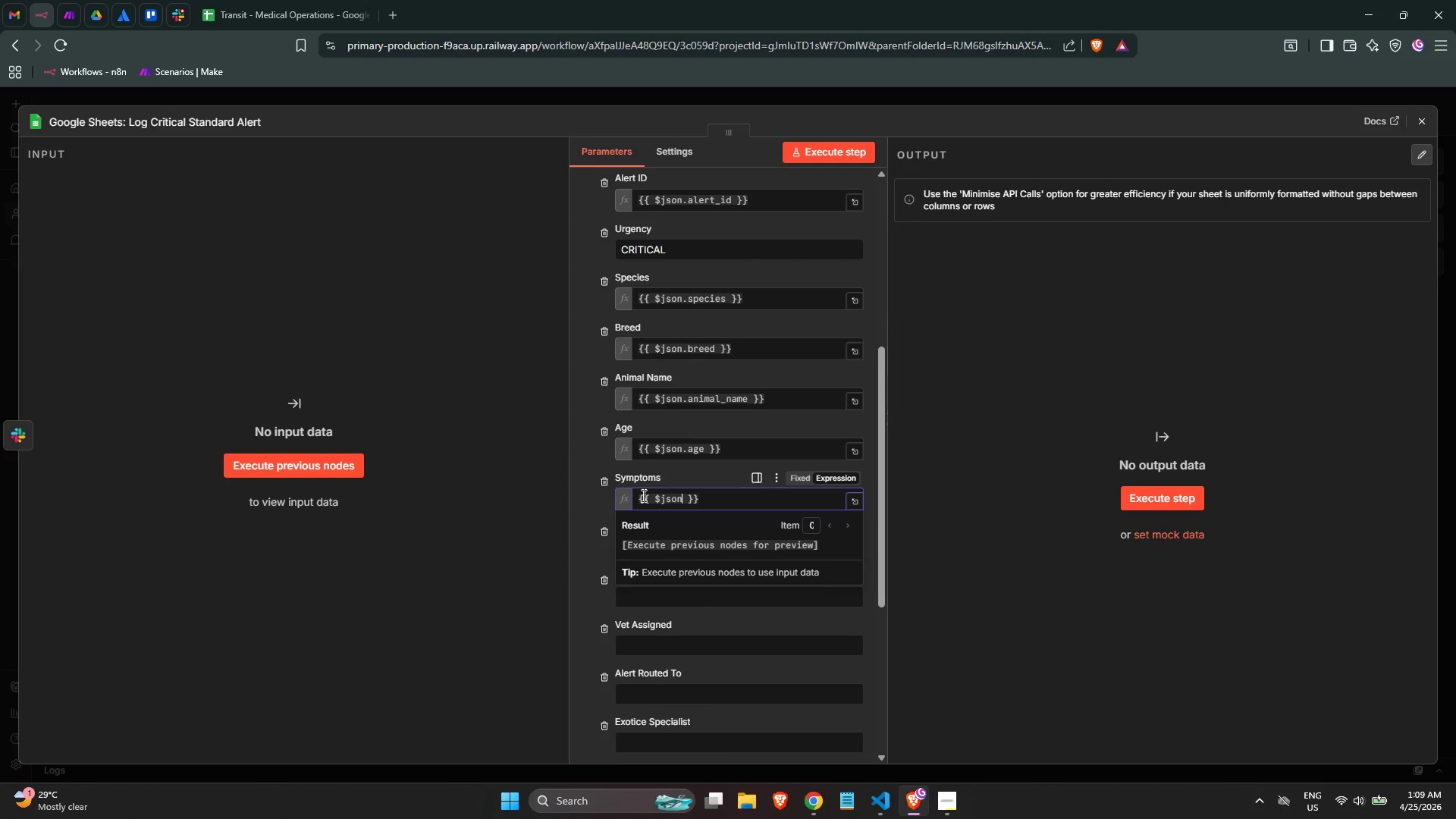 
type(.symptopms)
key(Backspace)
key(Backspace)
key(Backspace)
key(Backspace)
type(oms)
 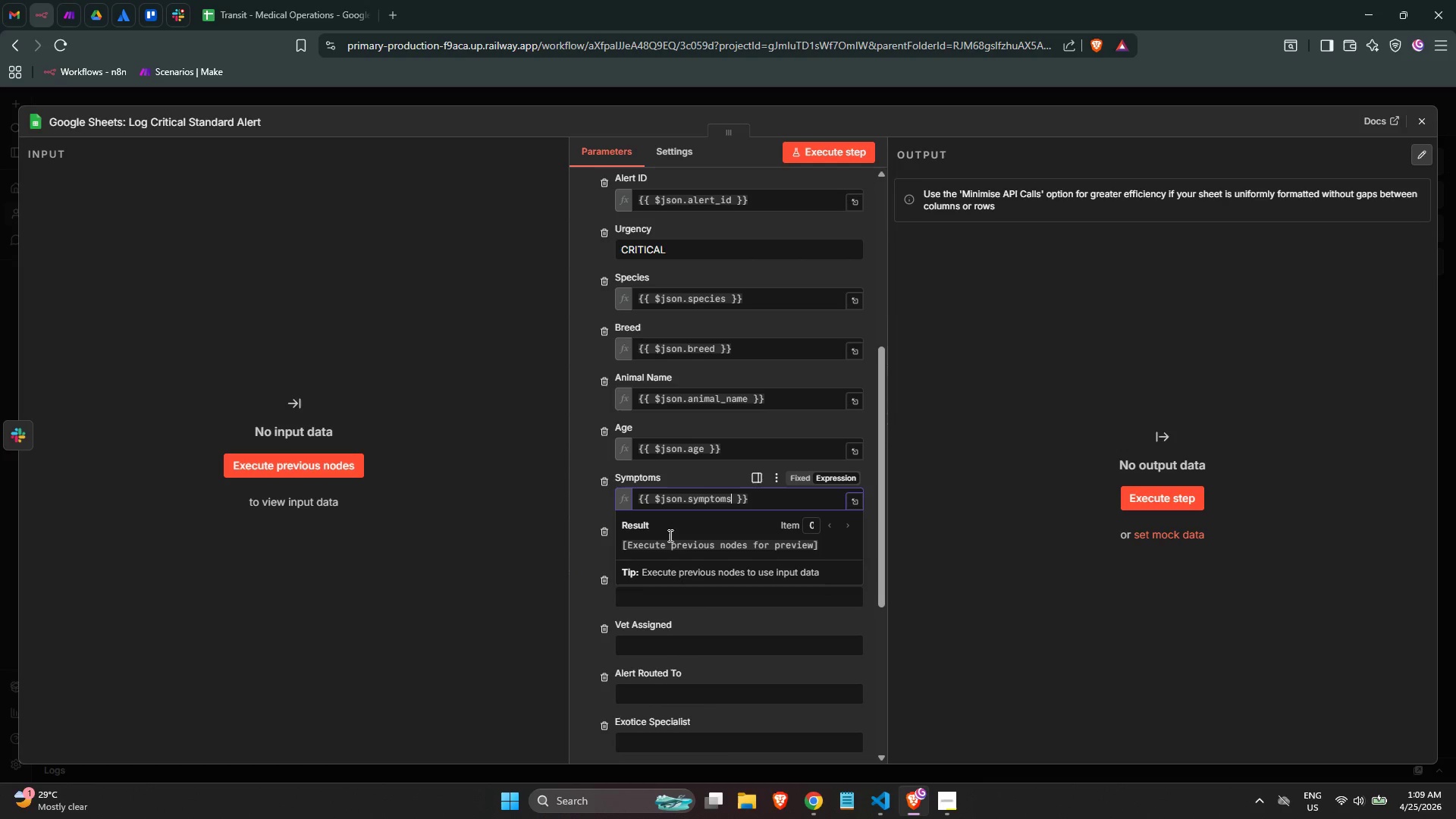 
left_click([594, 511])
 